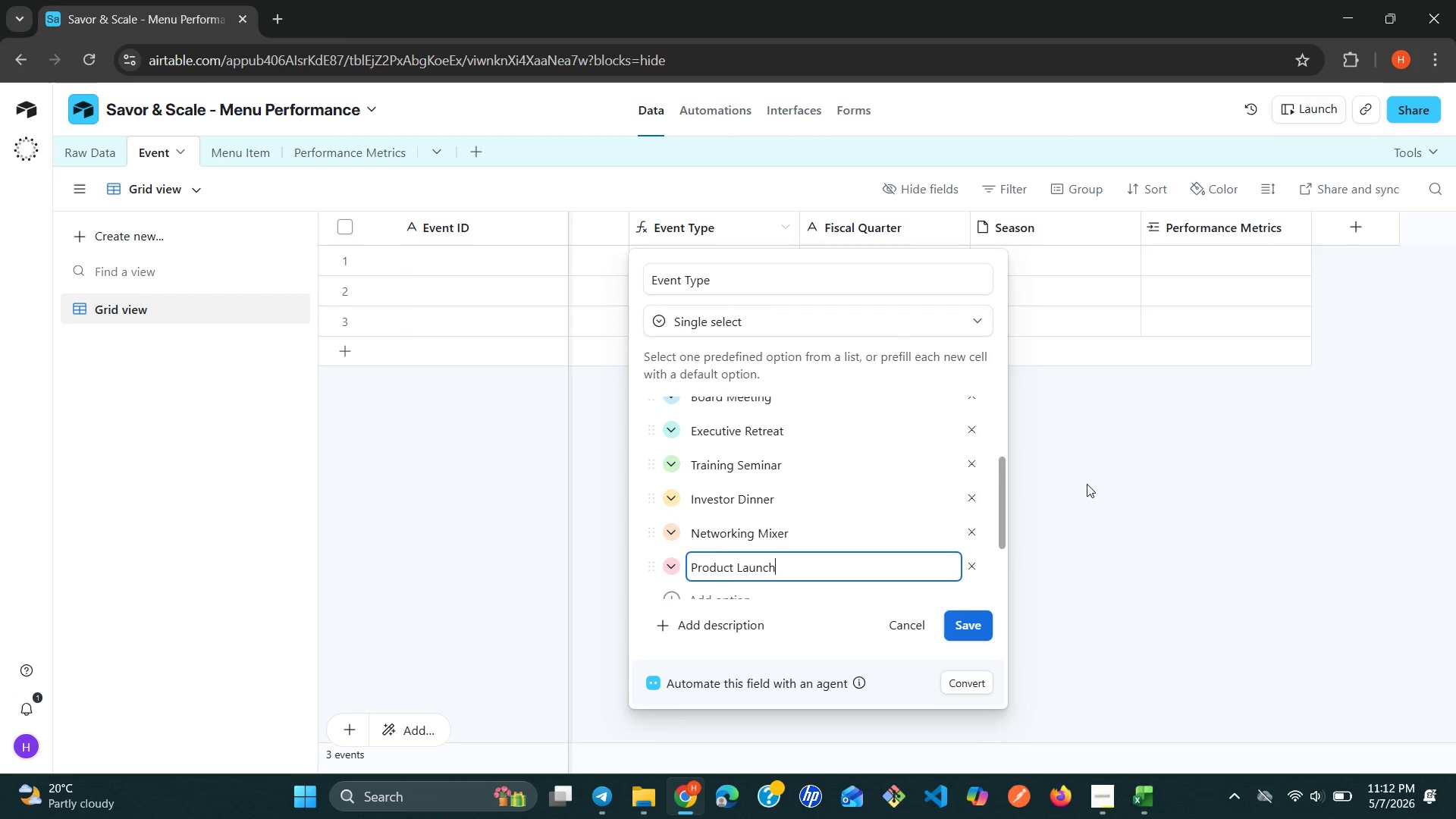 
wait(6.06)
 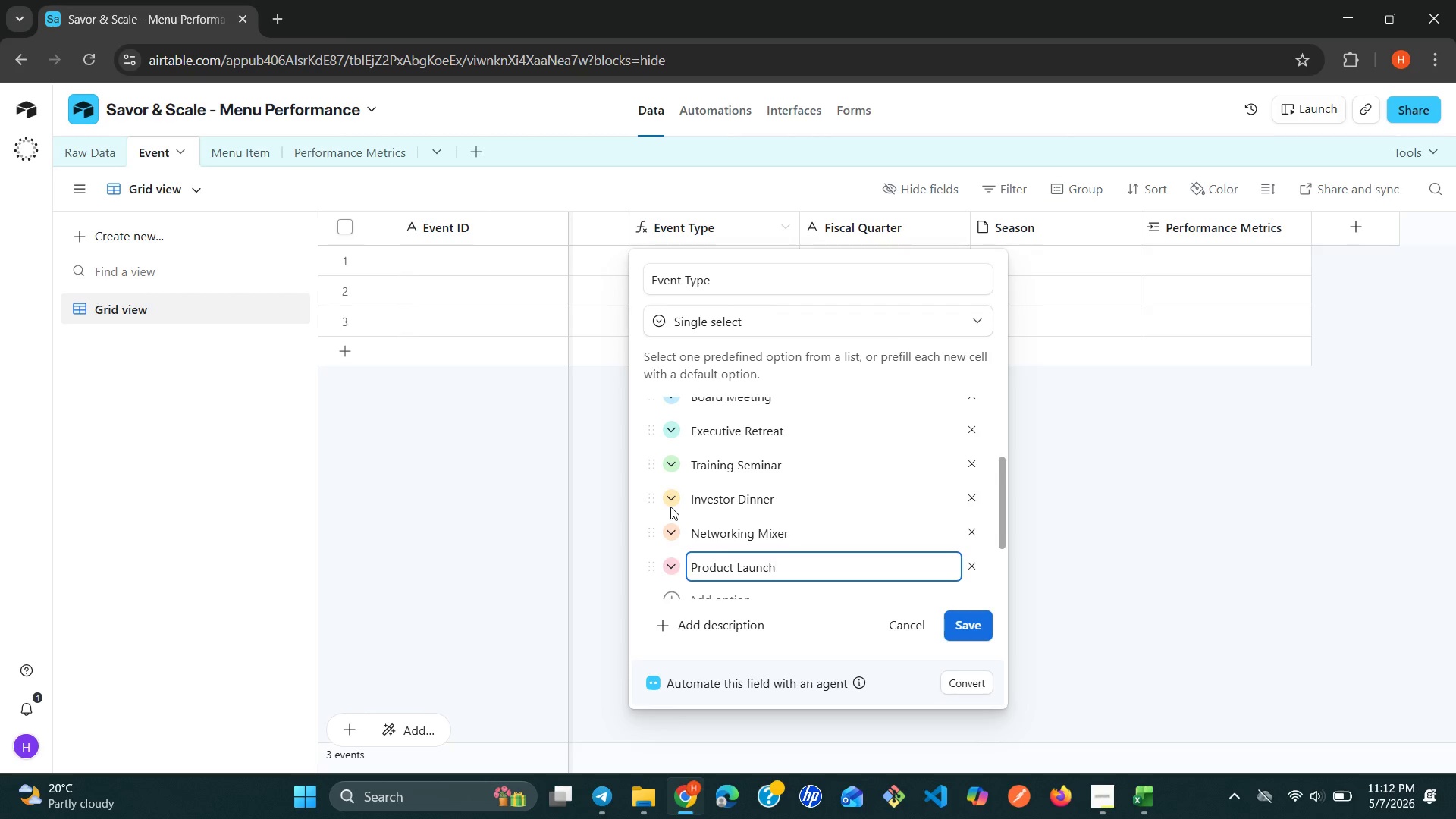 
left_click([970, 622])
 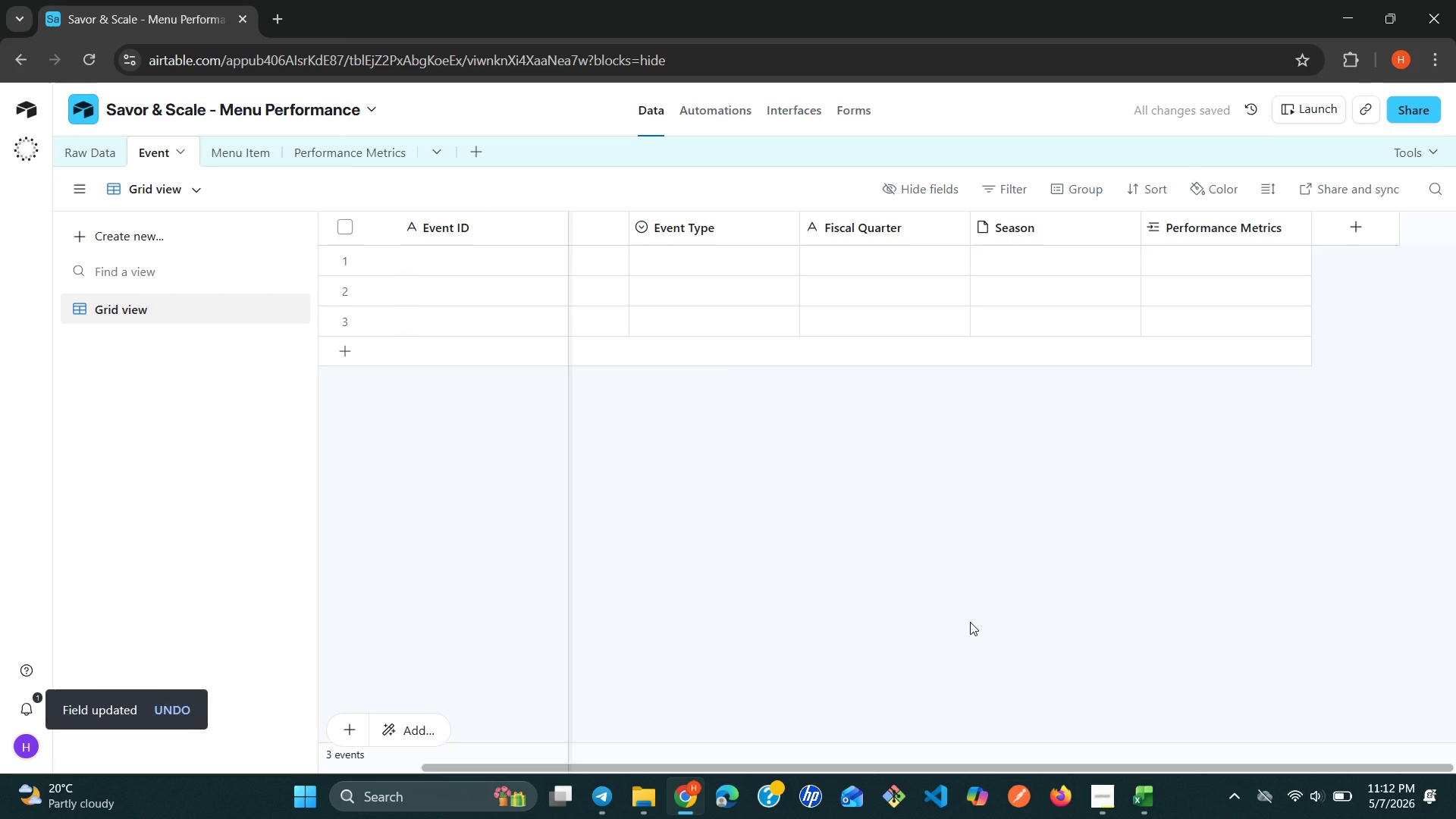 
wait(6.0)
 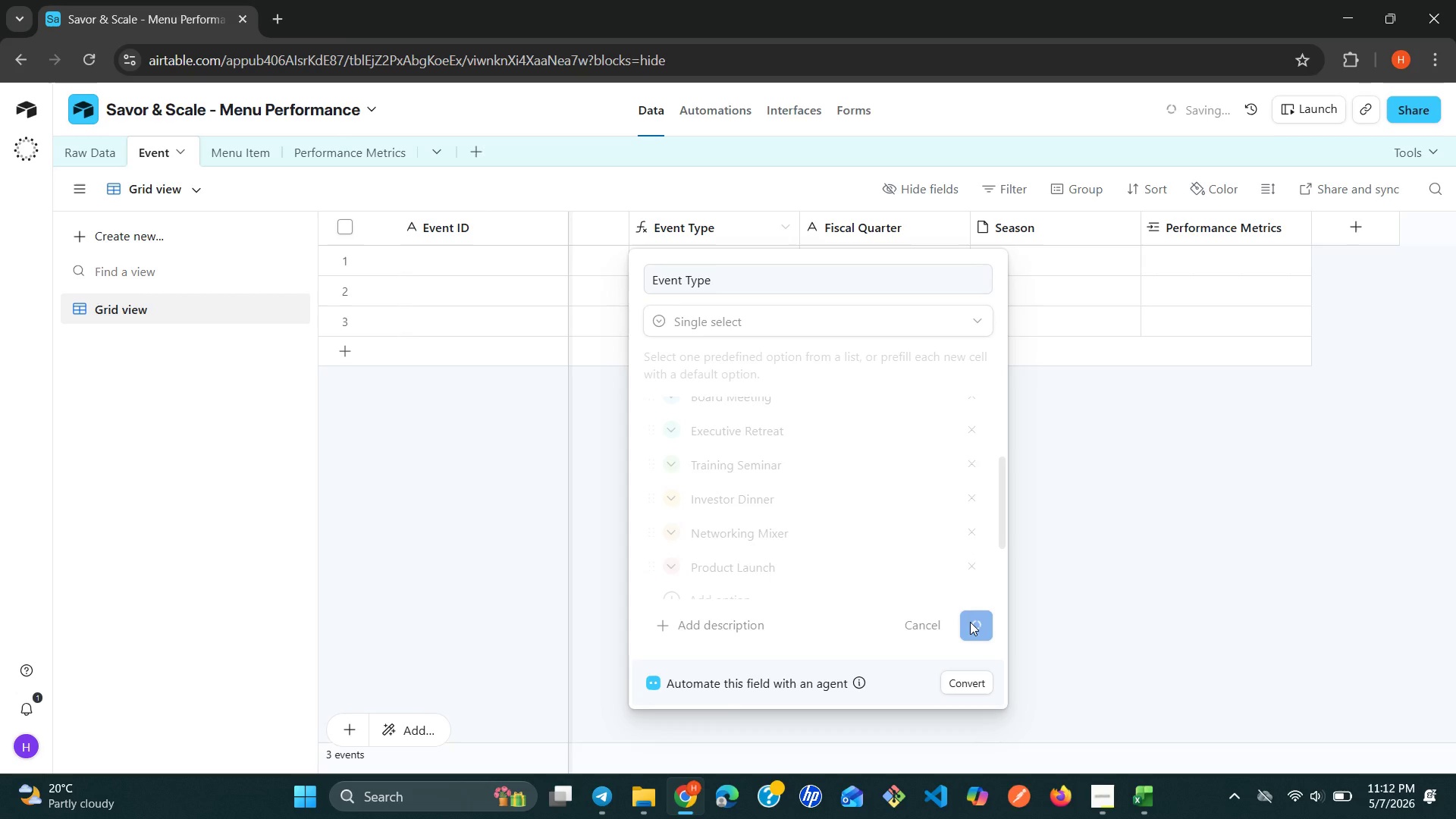 
left_click([877, 227])
 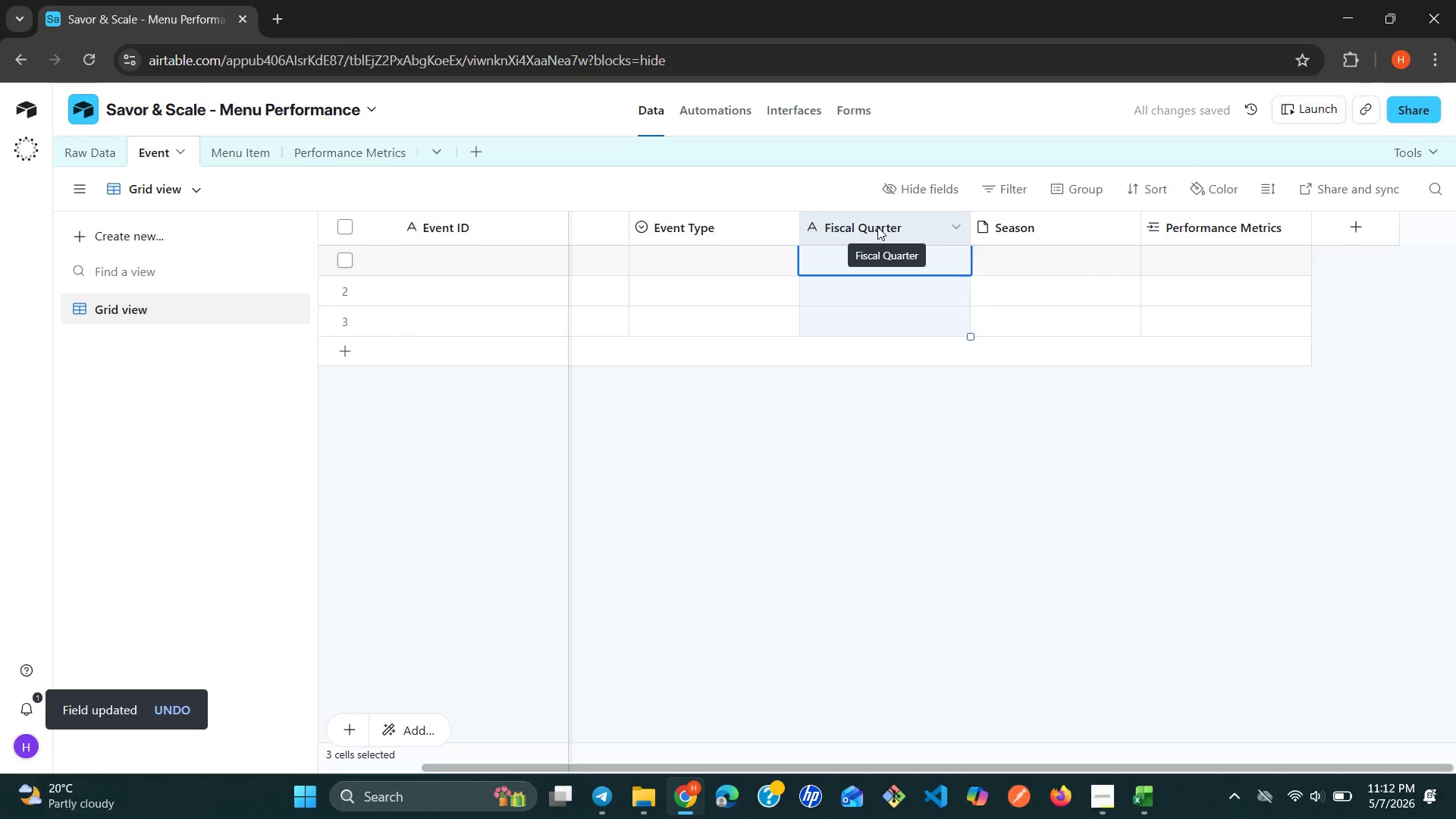 
right_click([877, 227])
 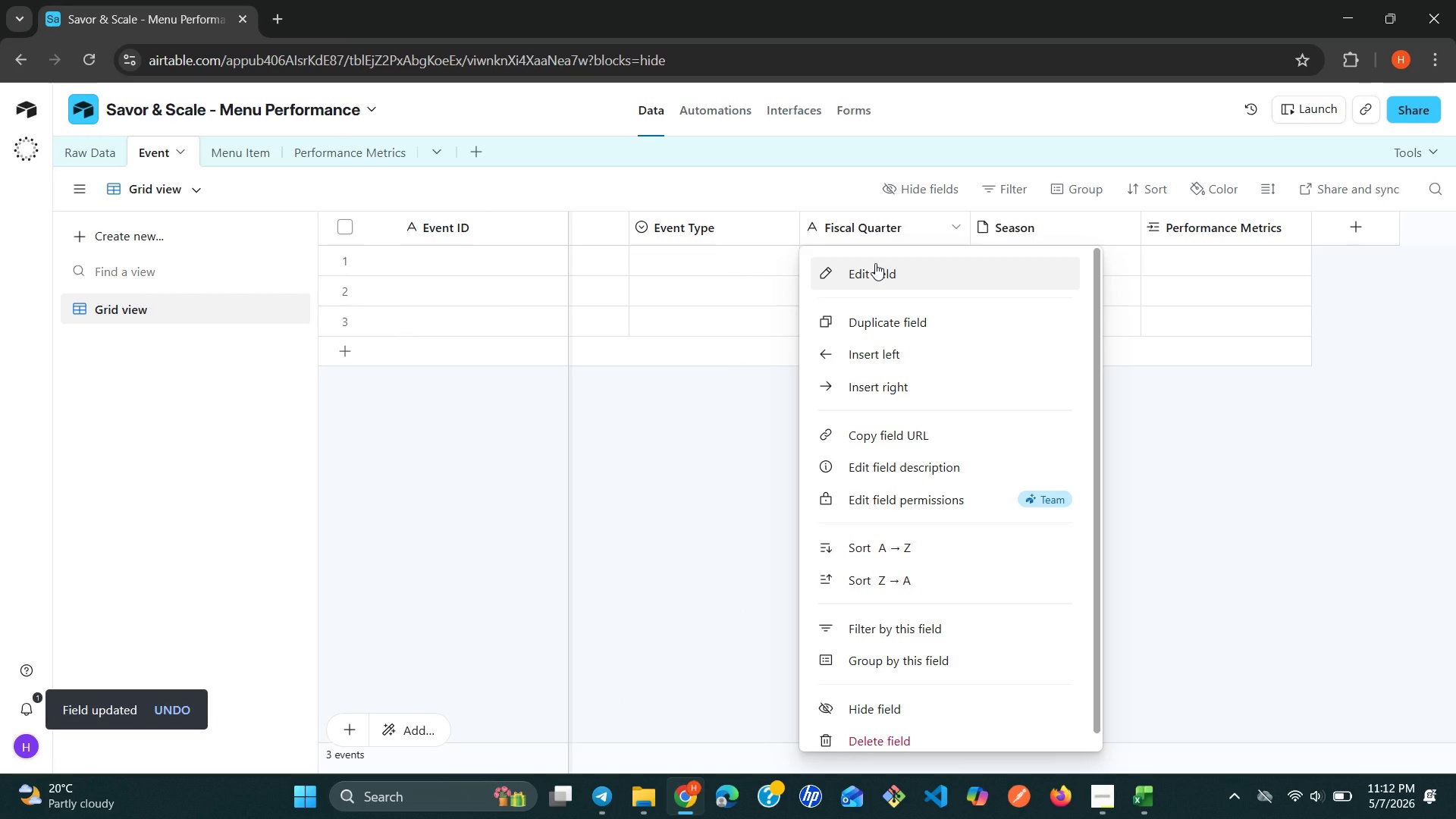 
left_click([872, 271])
 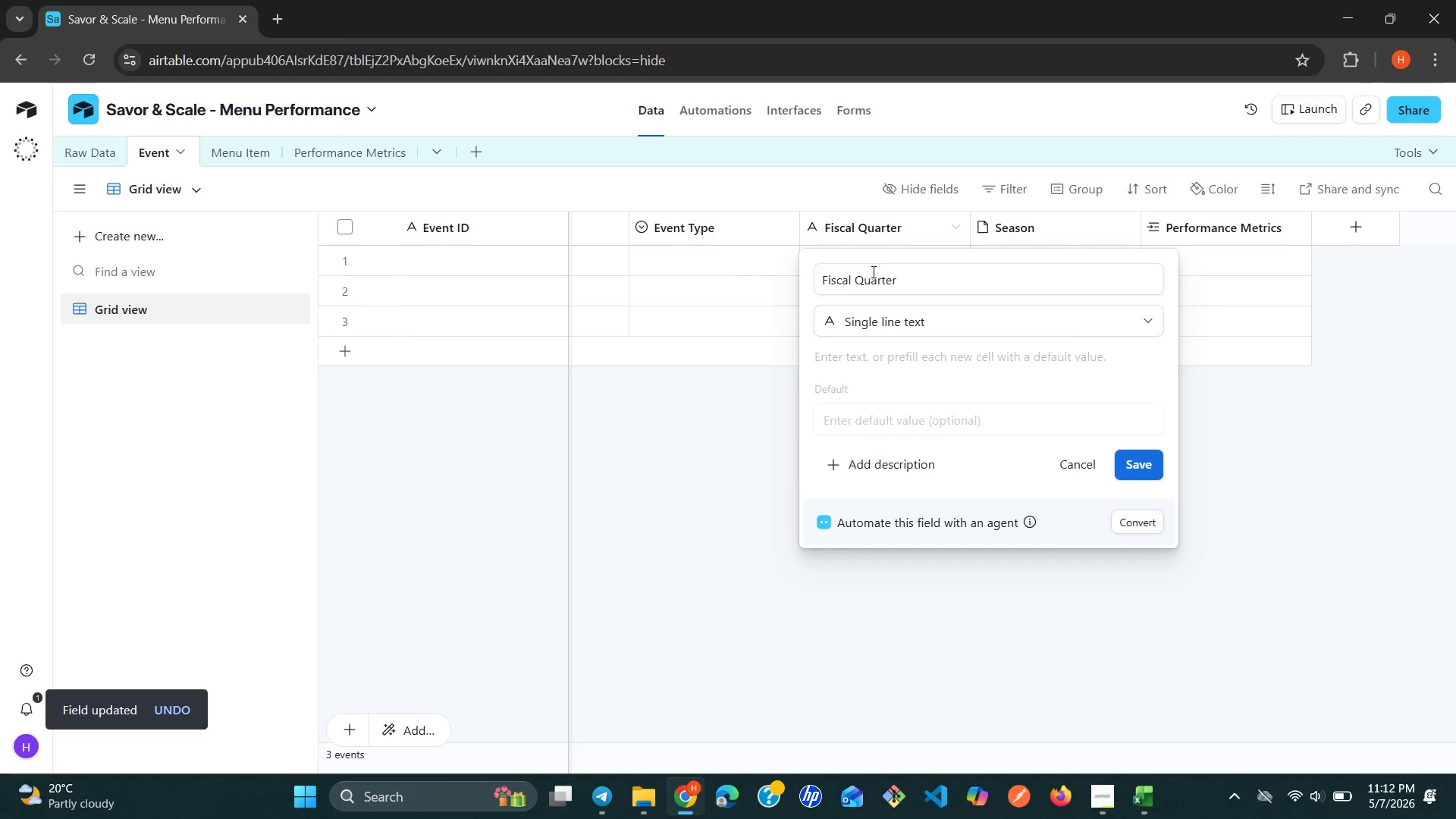 
left_click([858, 320])
 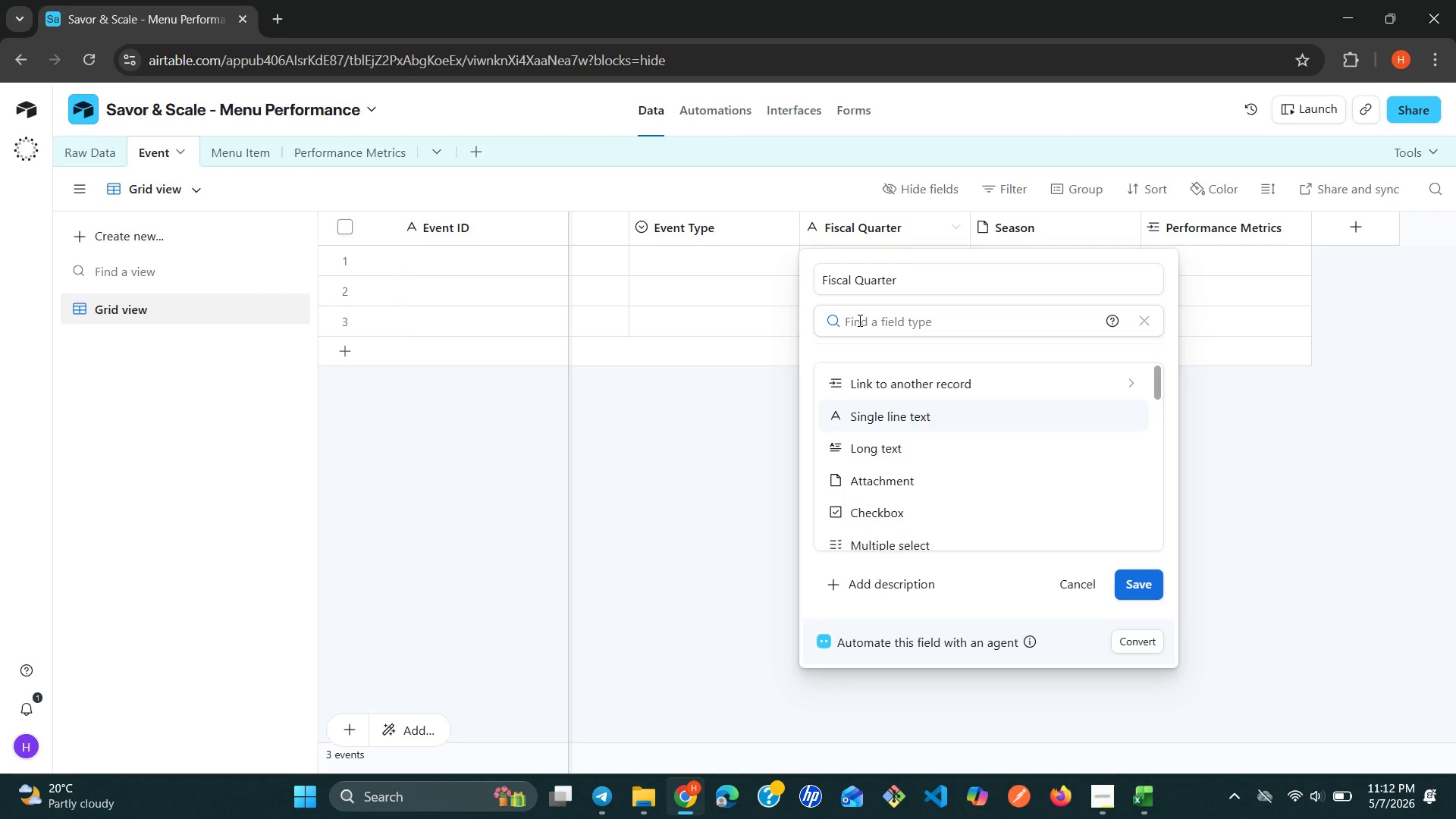 
key(F)
 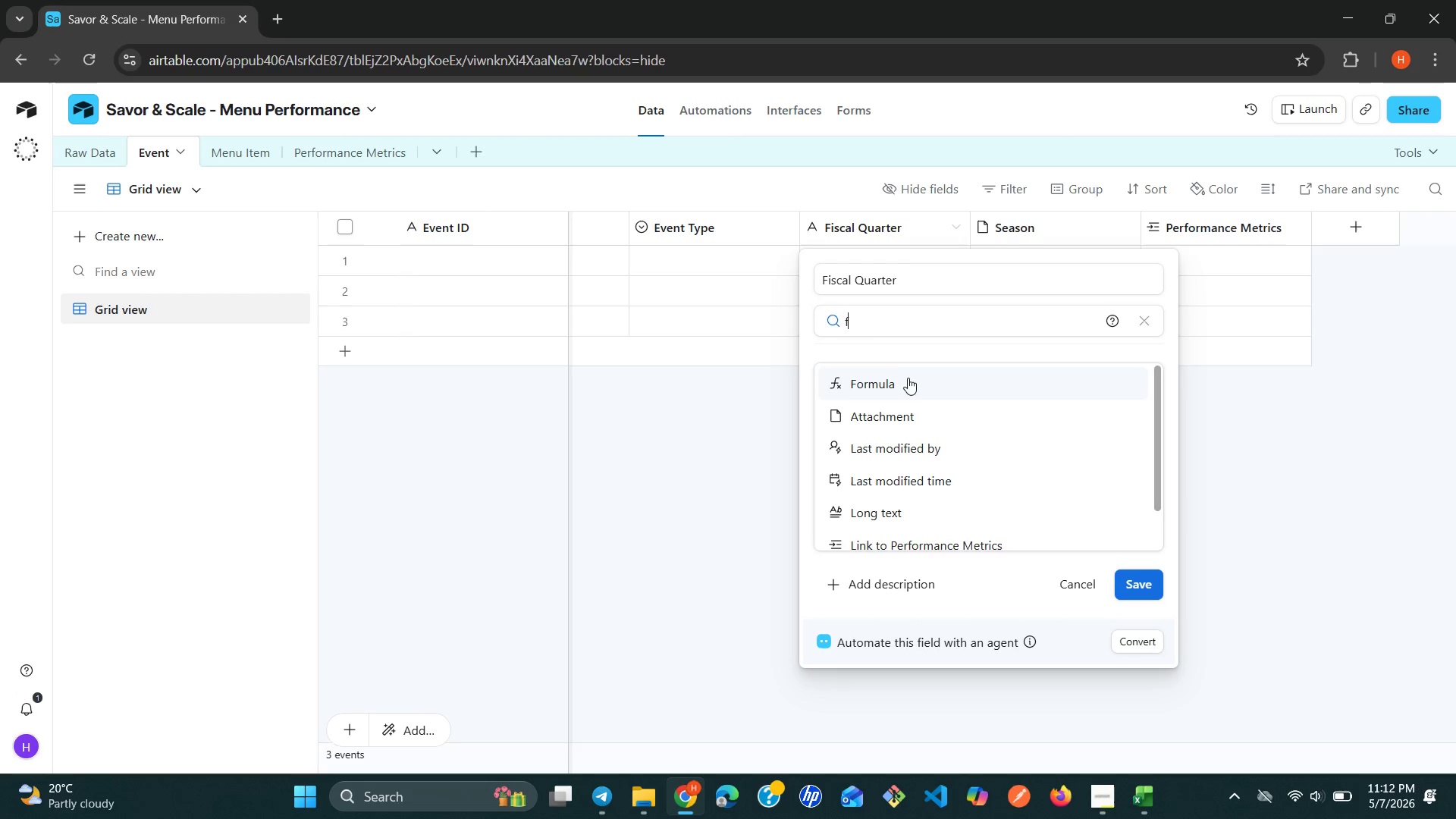 
left_click([908, 379])
 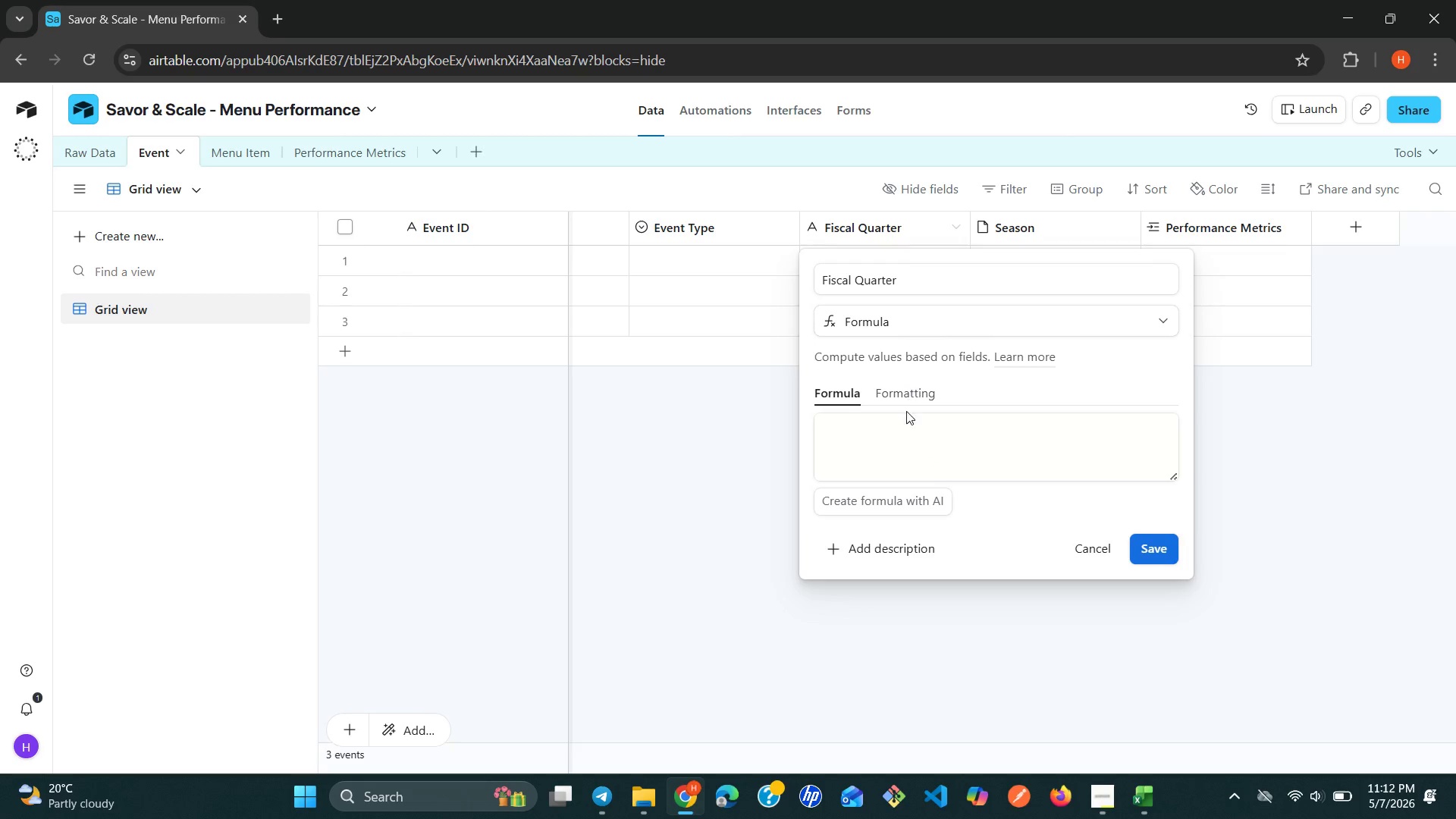 
left_click([885, 428])
 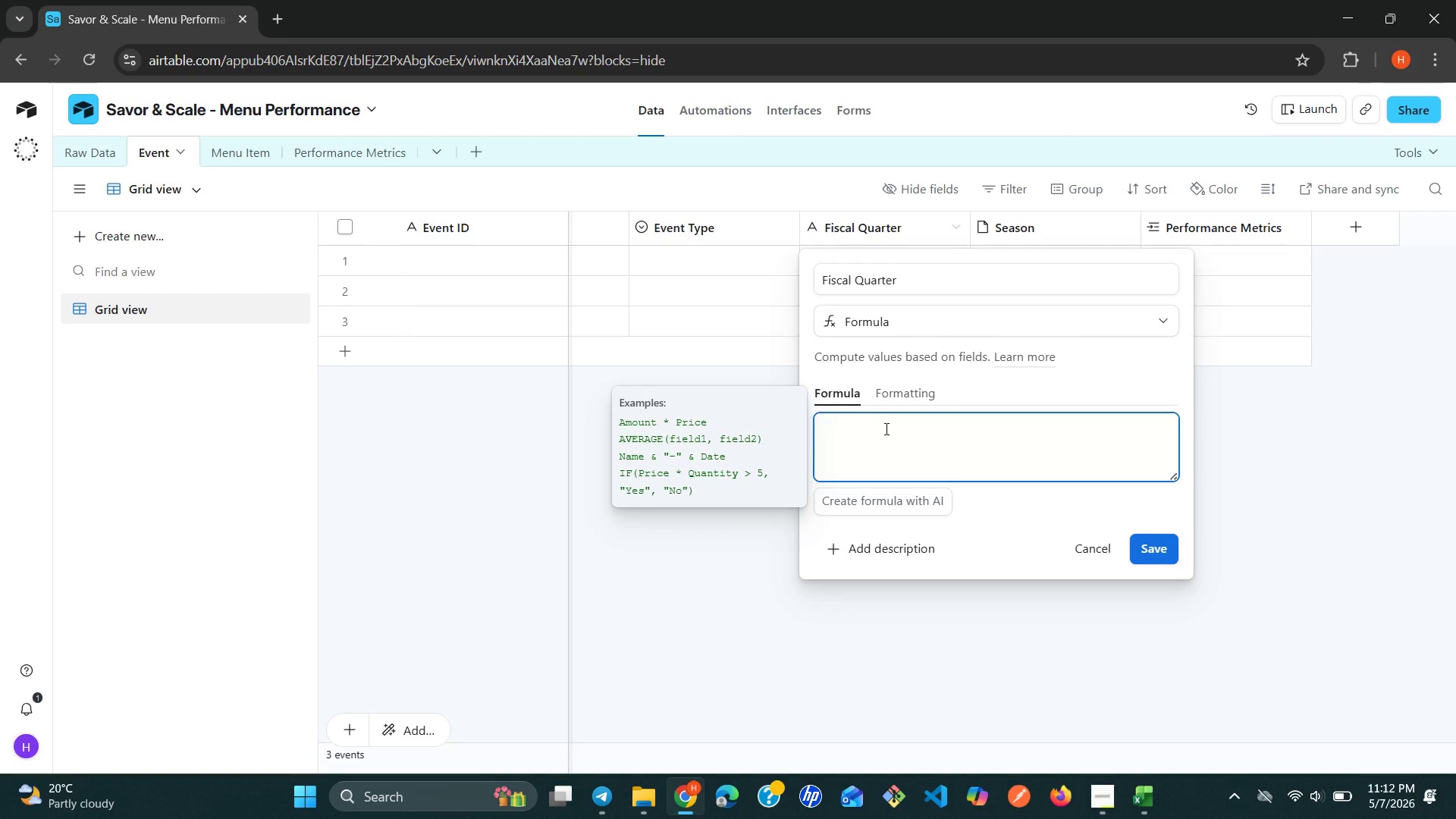 
key(Control+V)
 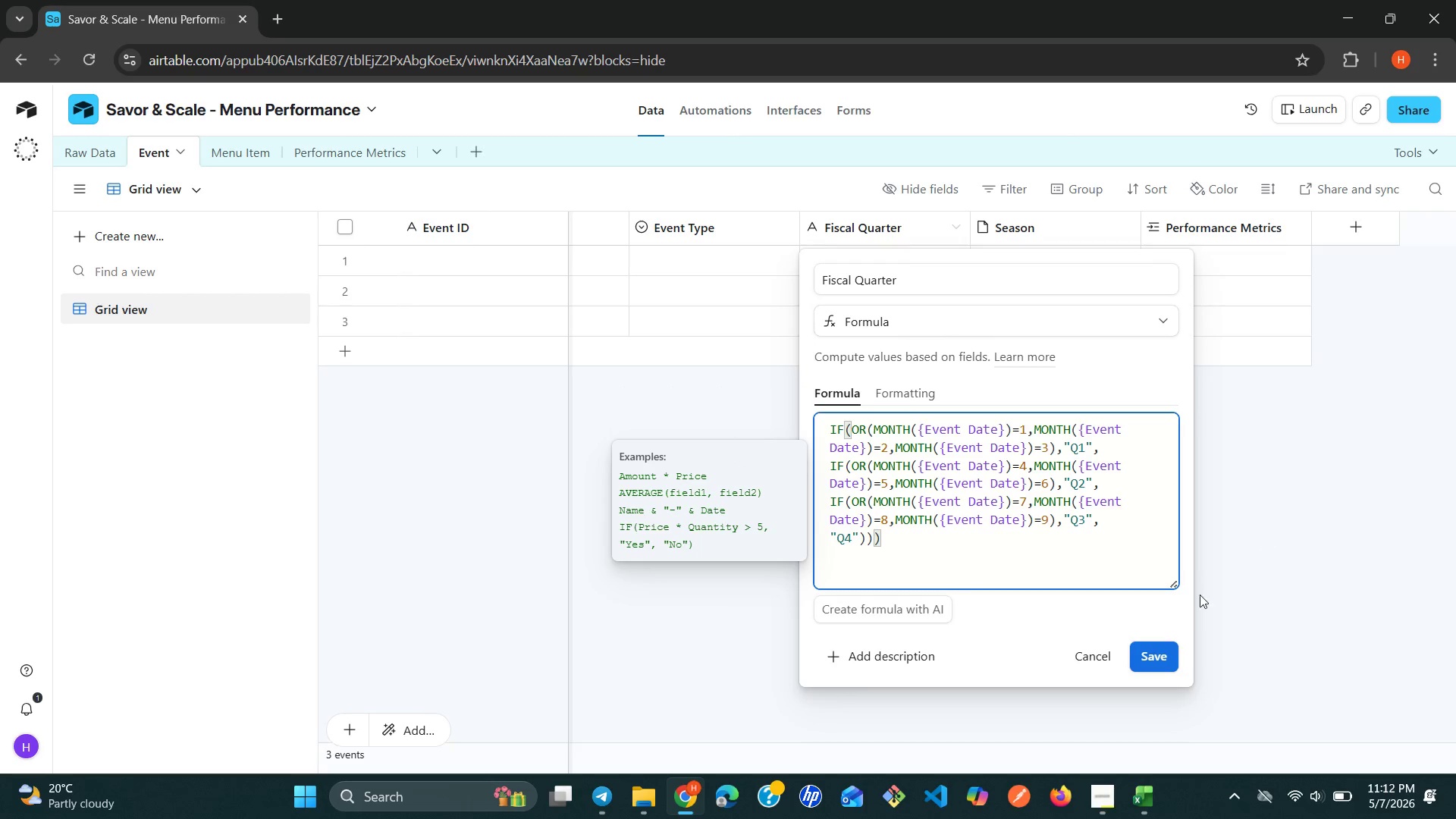 
left_click([1144, 650])
 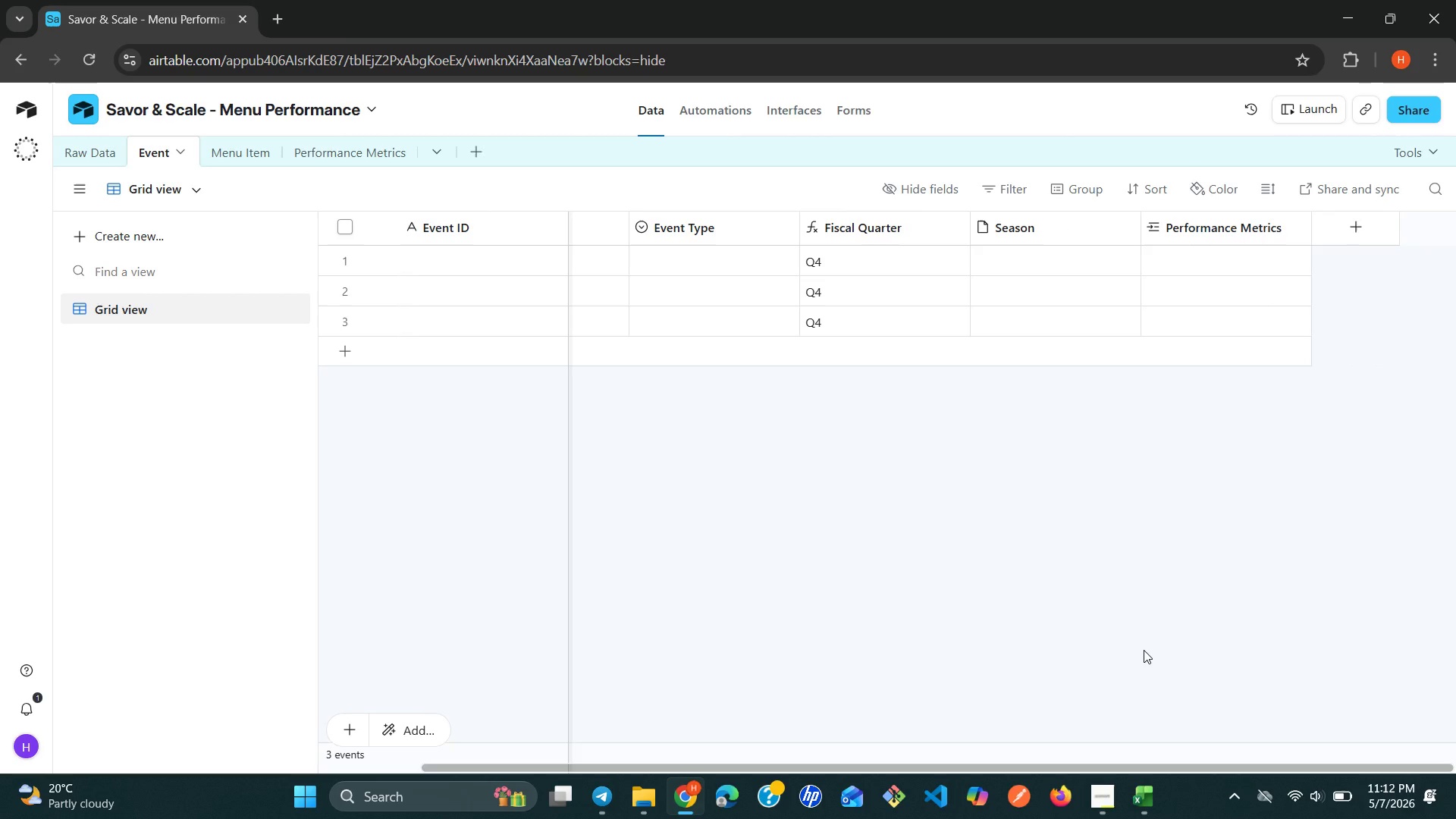 
wait(14.59)
 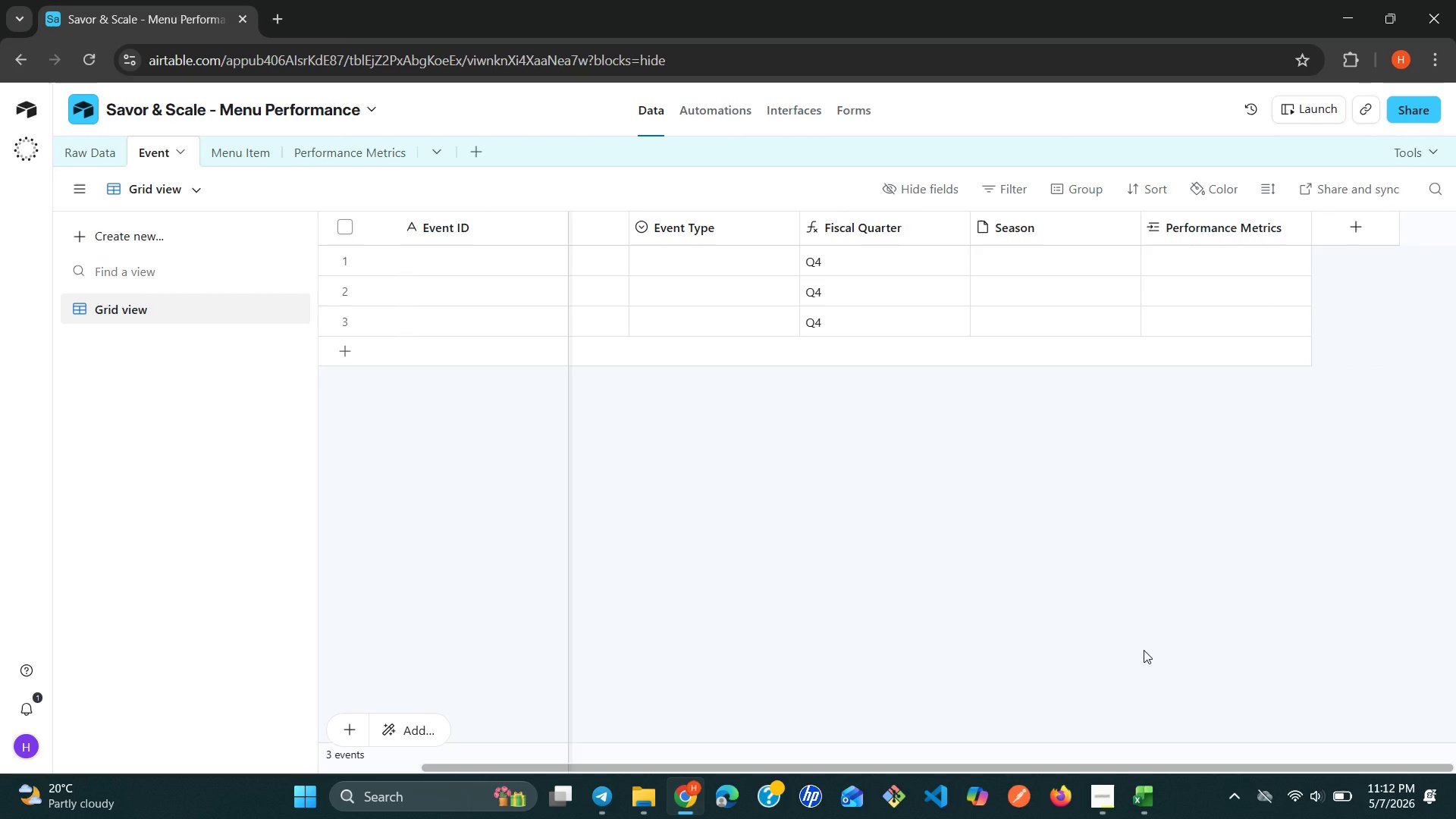 
right_click([1070, 229])
 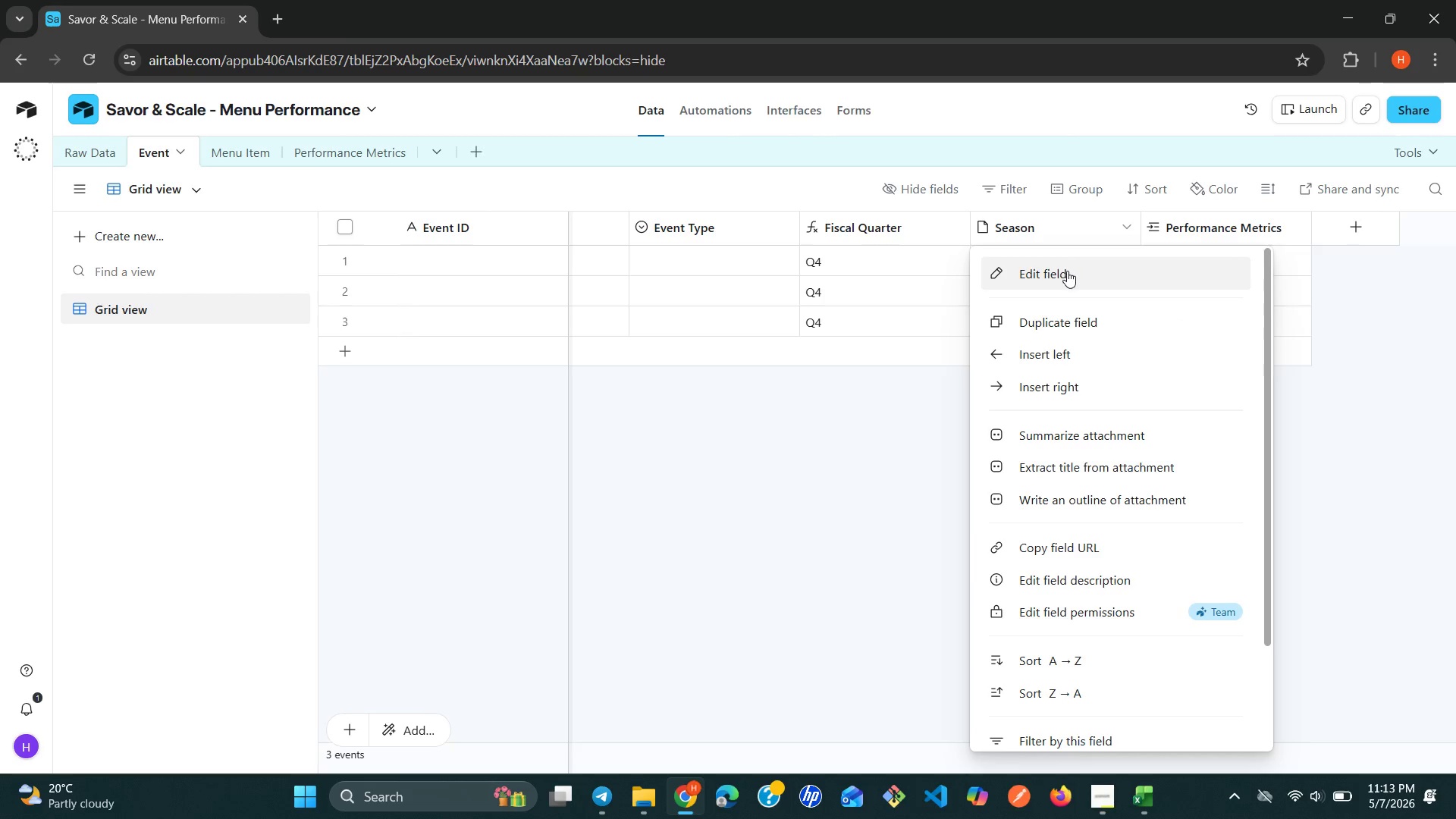 
left_click([1065, 275])
 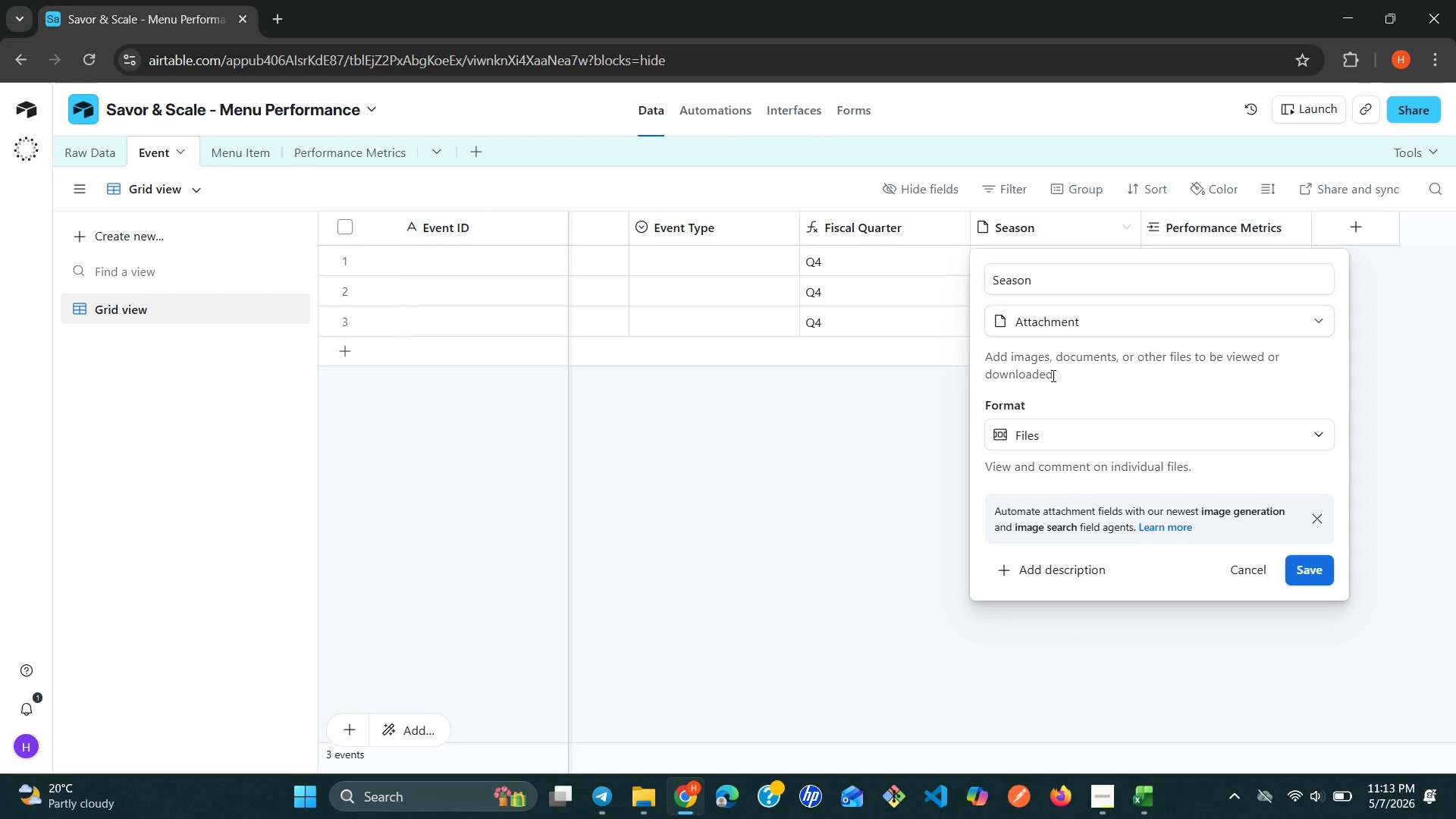 
left_click([1109, 322])
 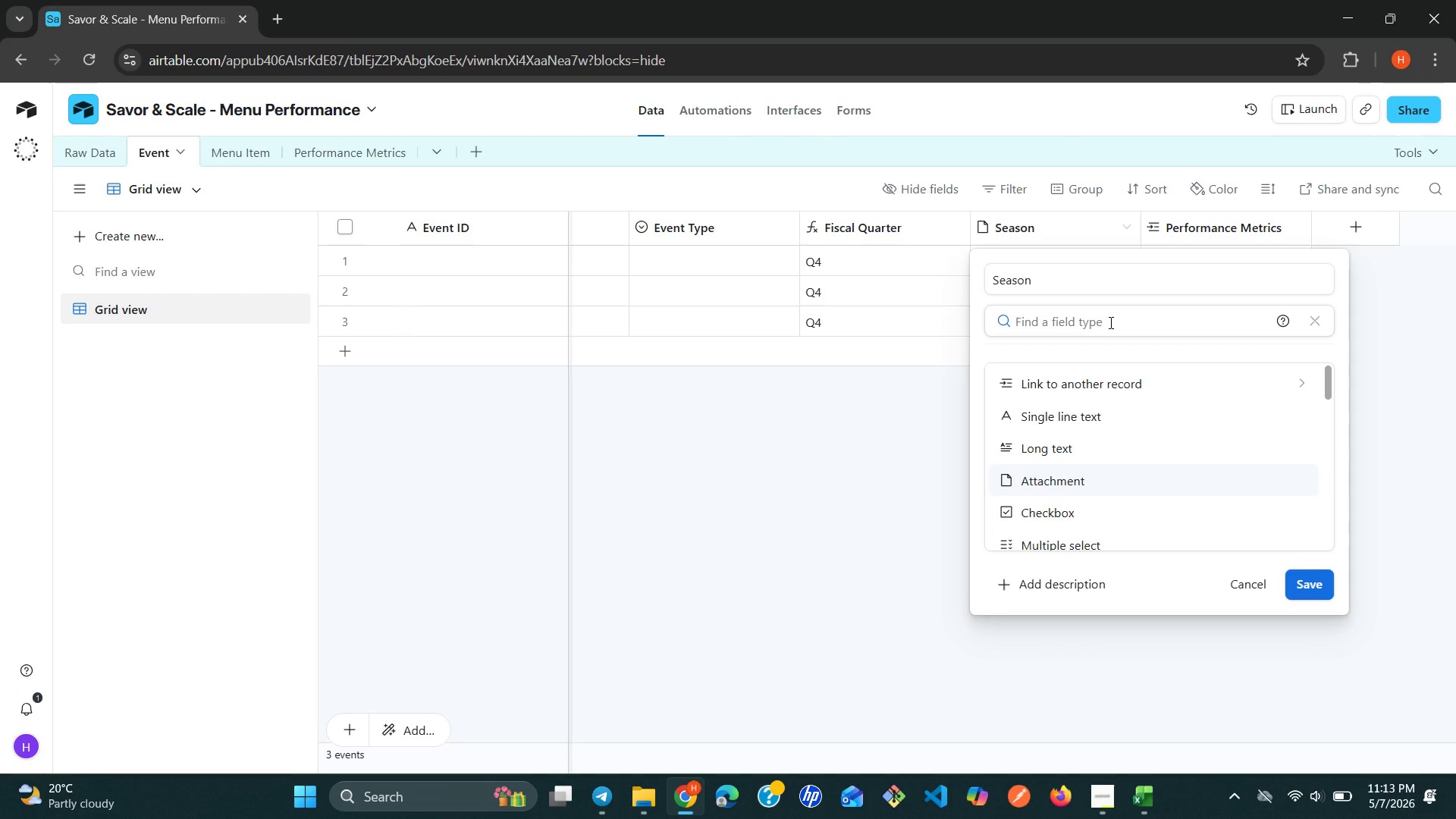 
key(F)
 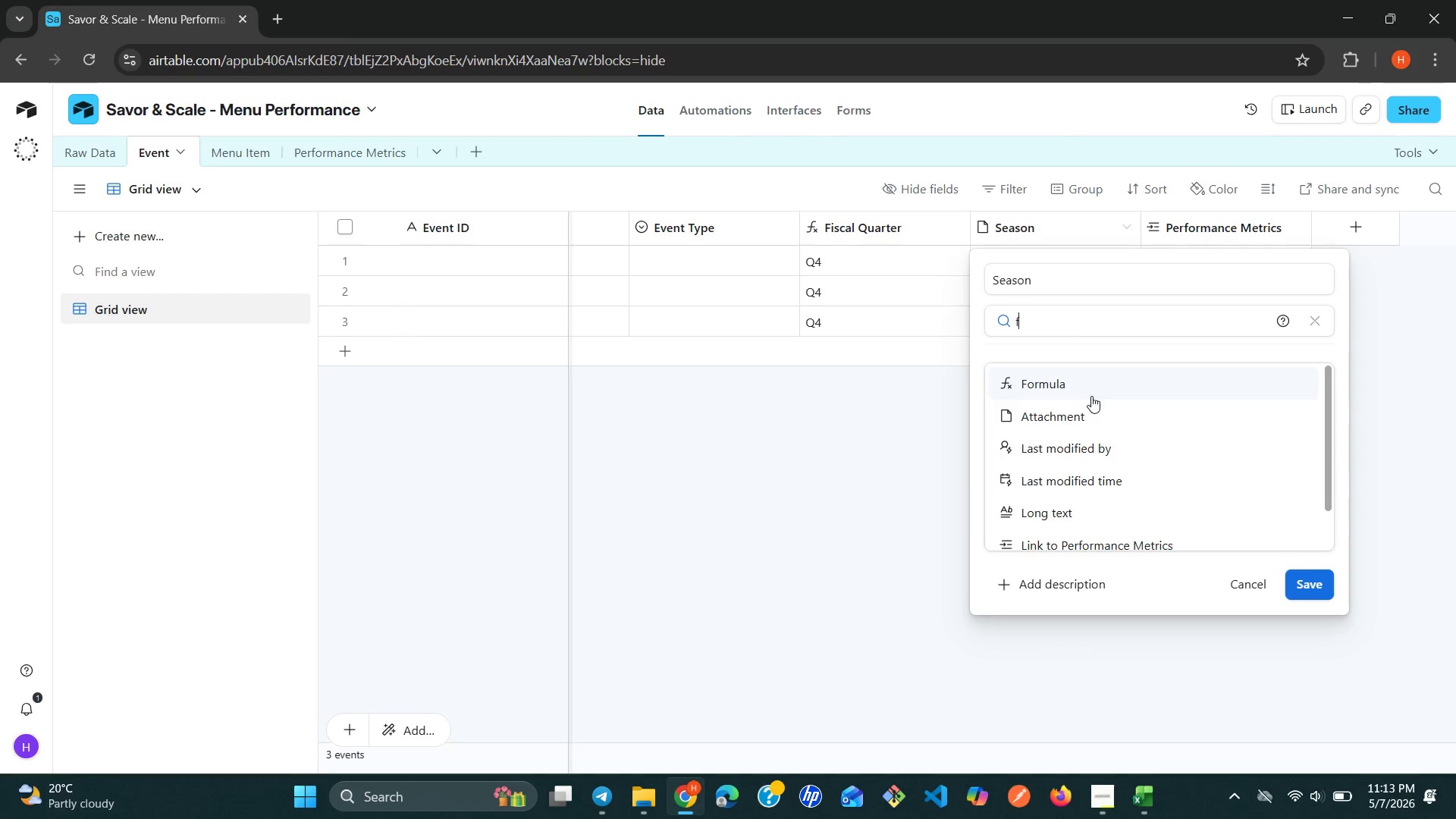 
left_click([1100, 393])
 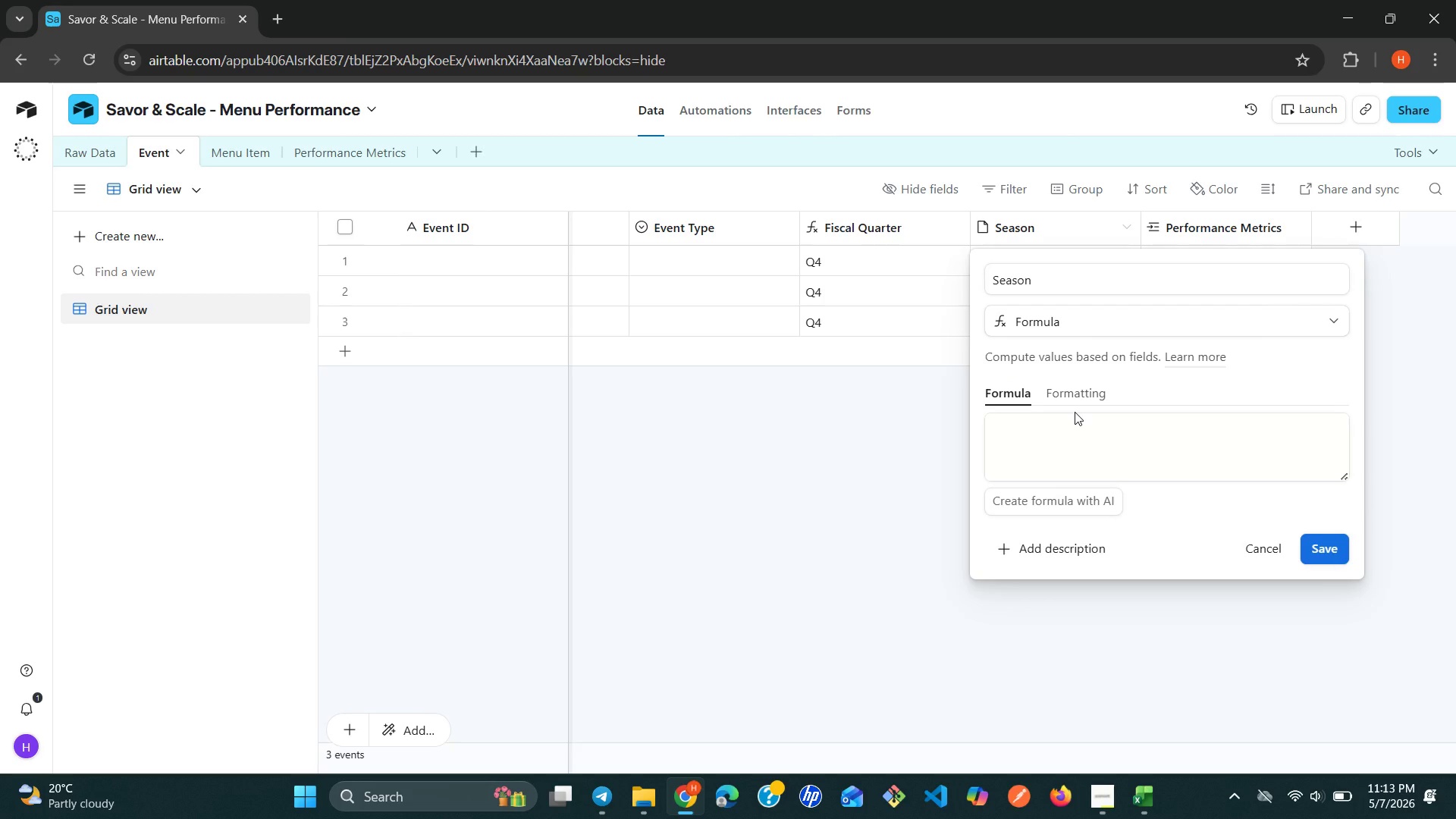 
left_click([1059, 431])
 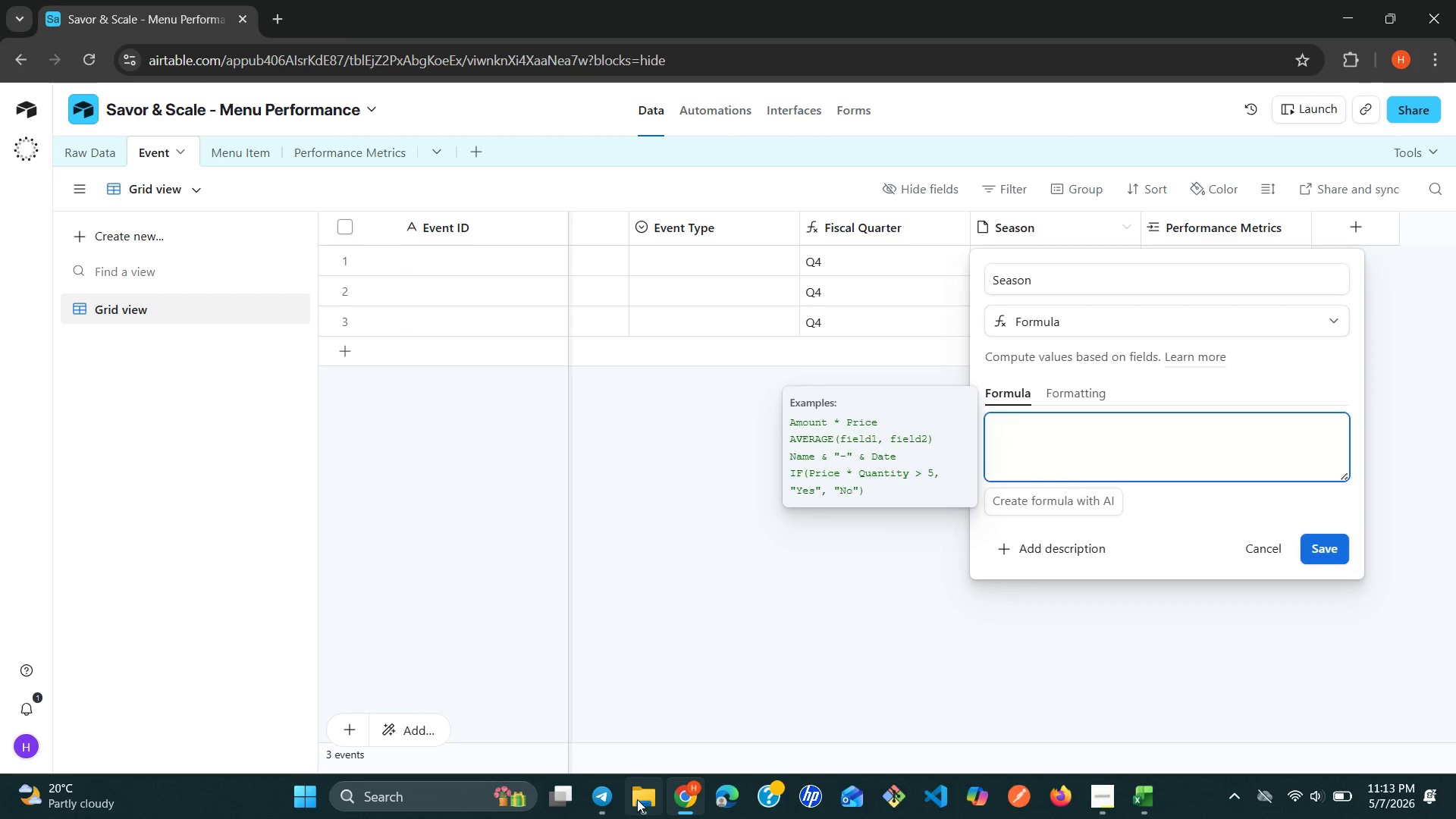 
left_click([610, 799])
 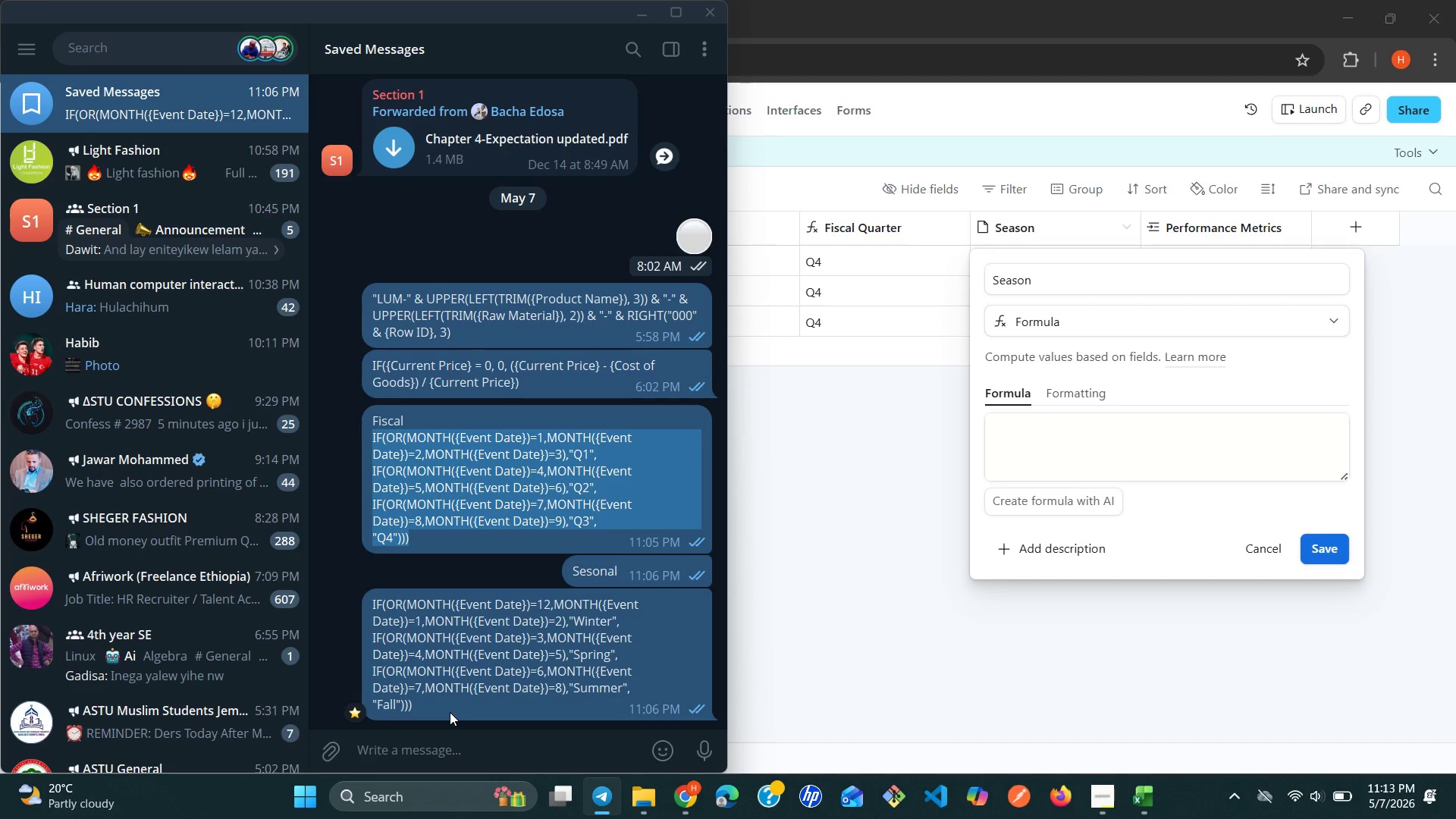 
left_click_drag(start_coordinate=[416, 711], to_coordinate=[344, 606])
 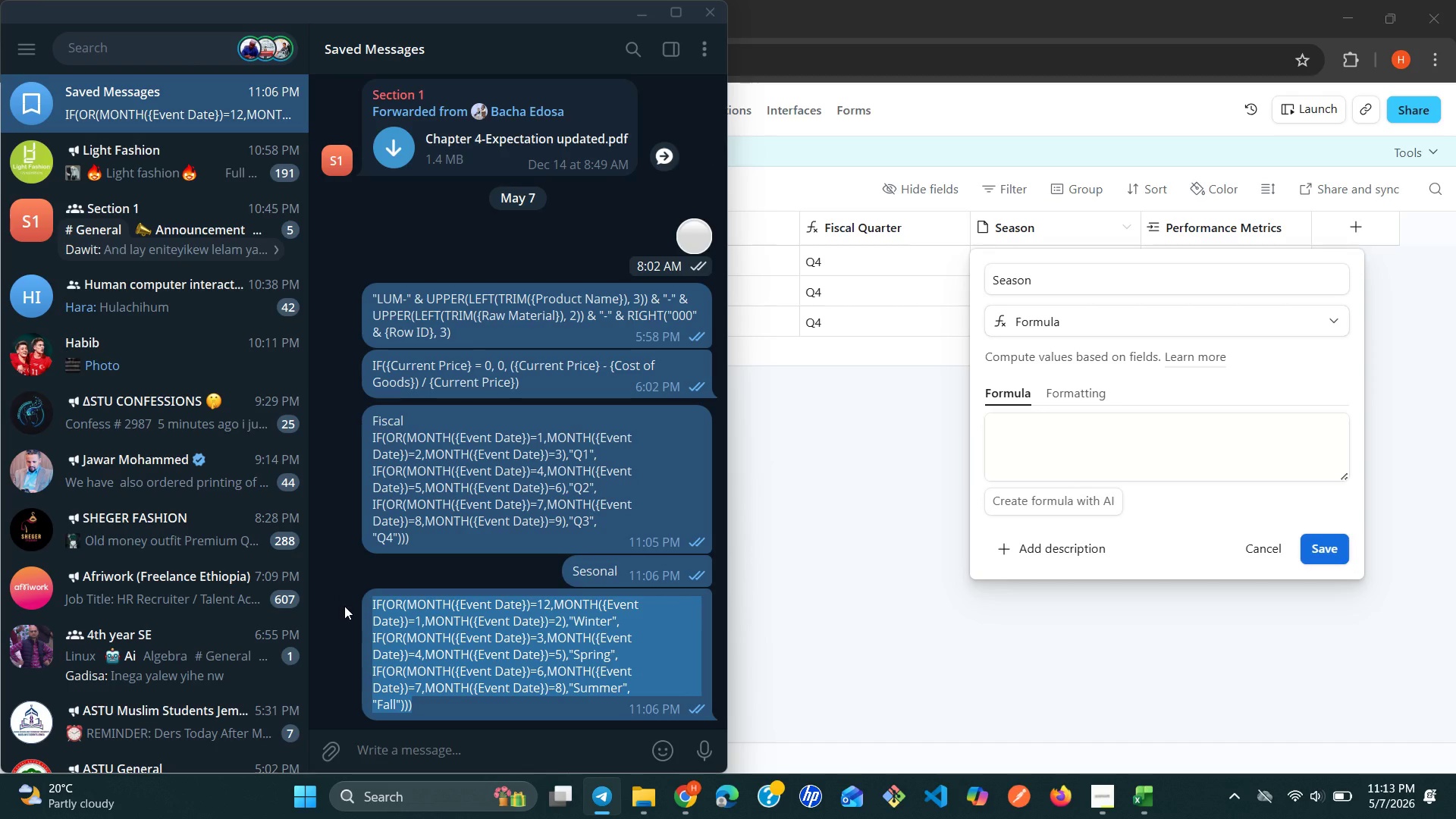 
key(Control+C)
 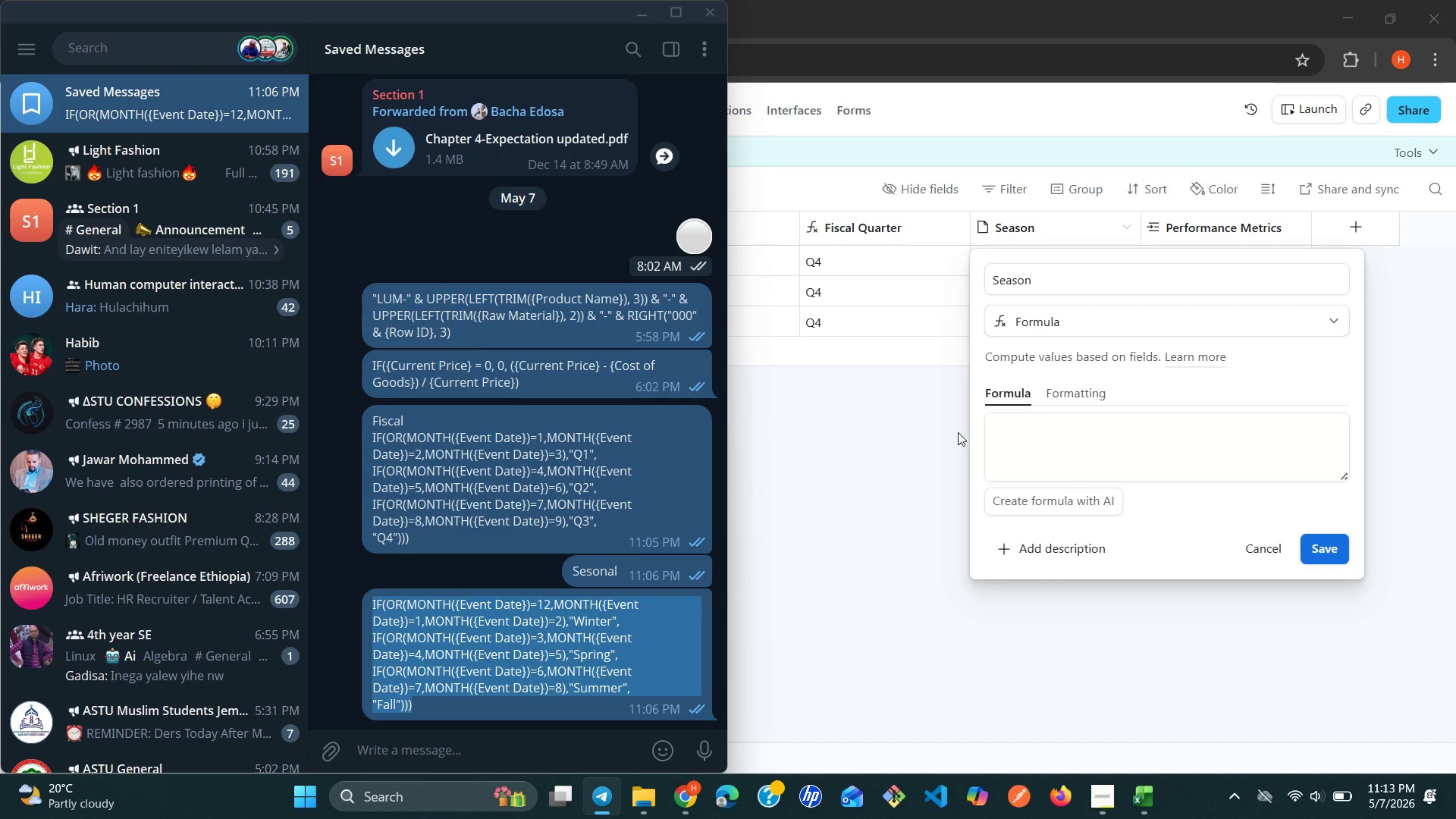 
left_click([936, 448])
 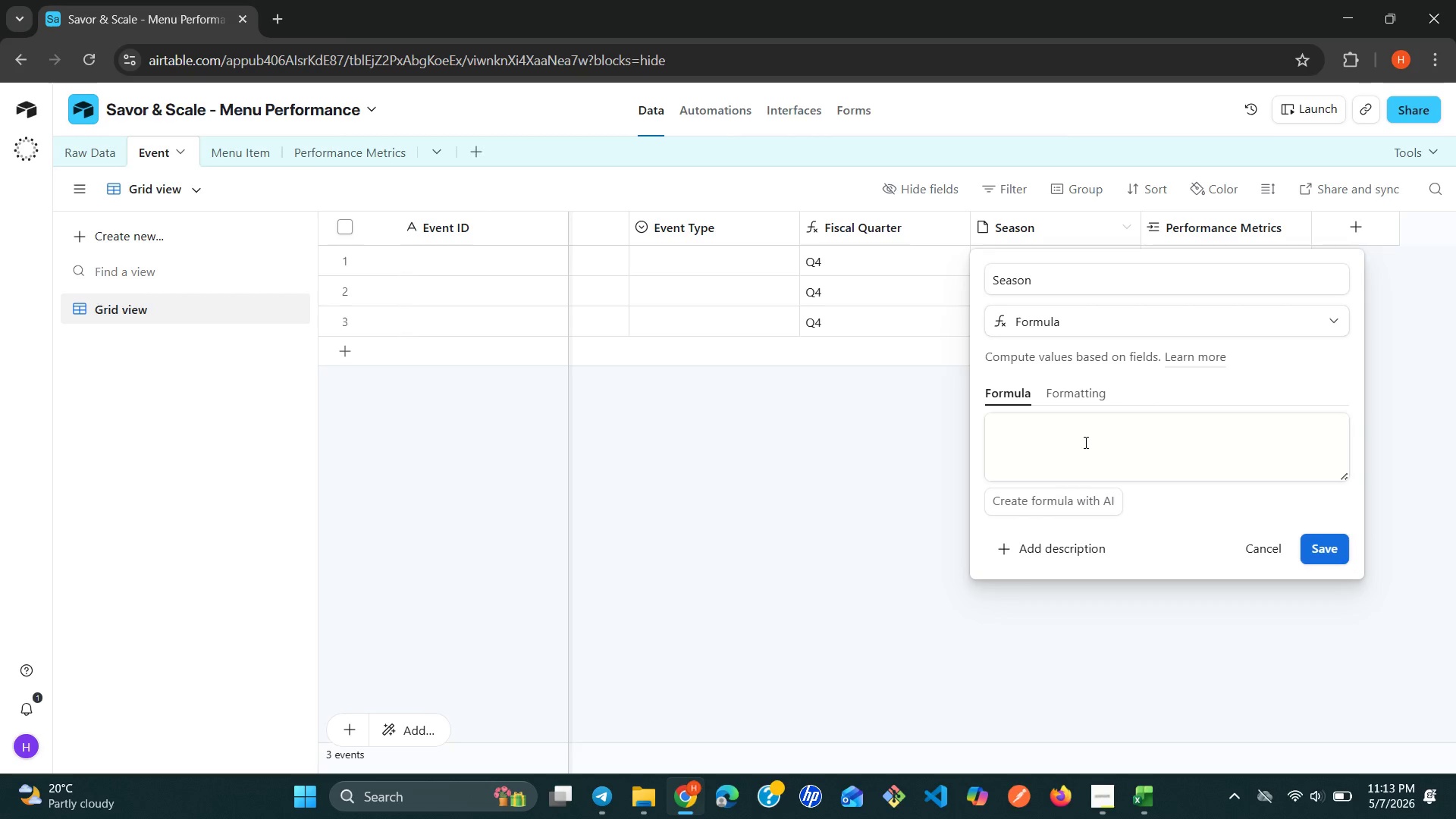 
left_click([1090, 441])
 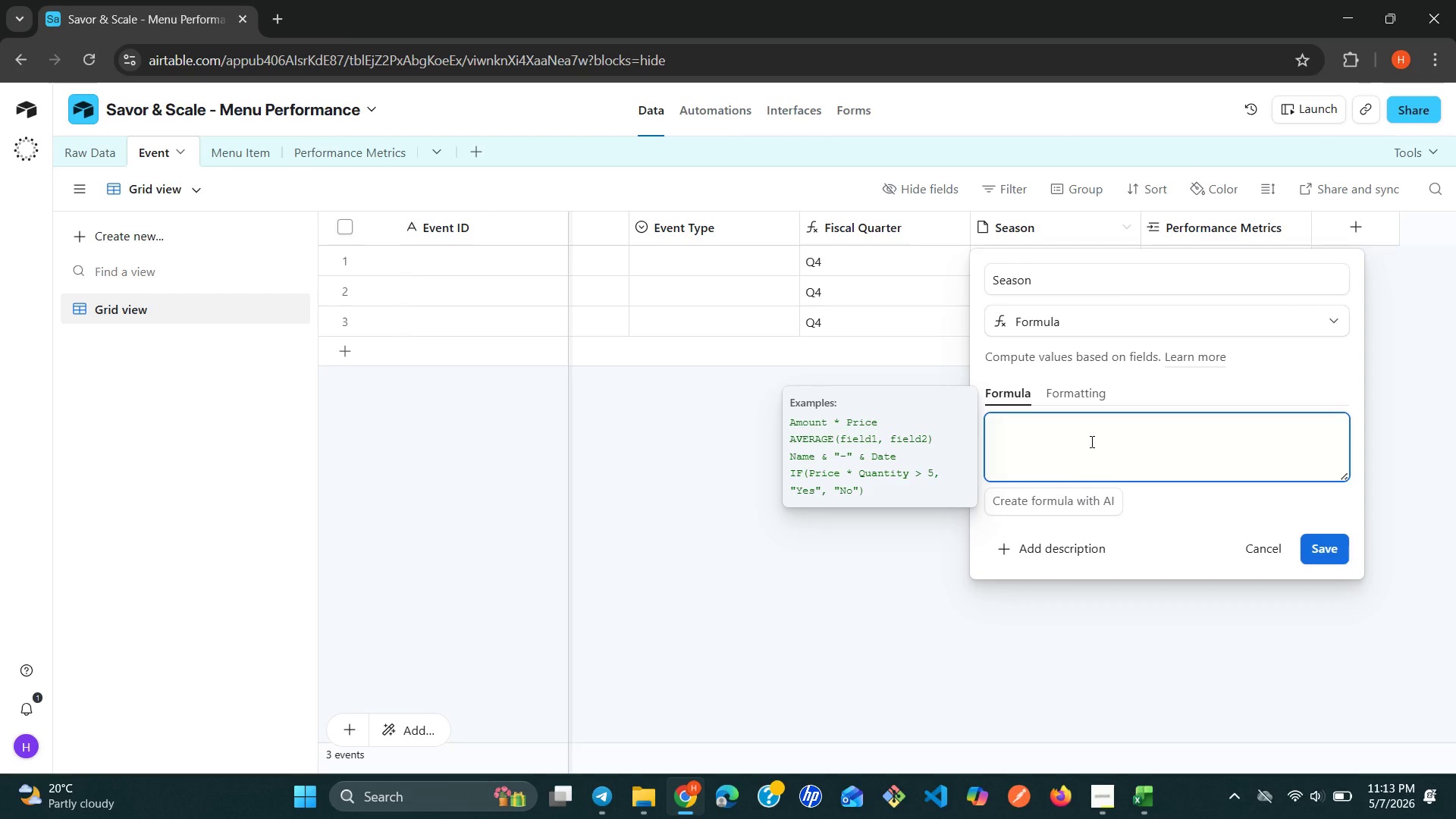 
key(Control+V)
 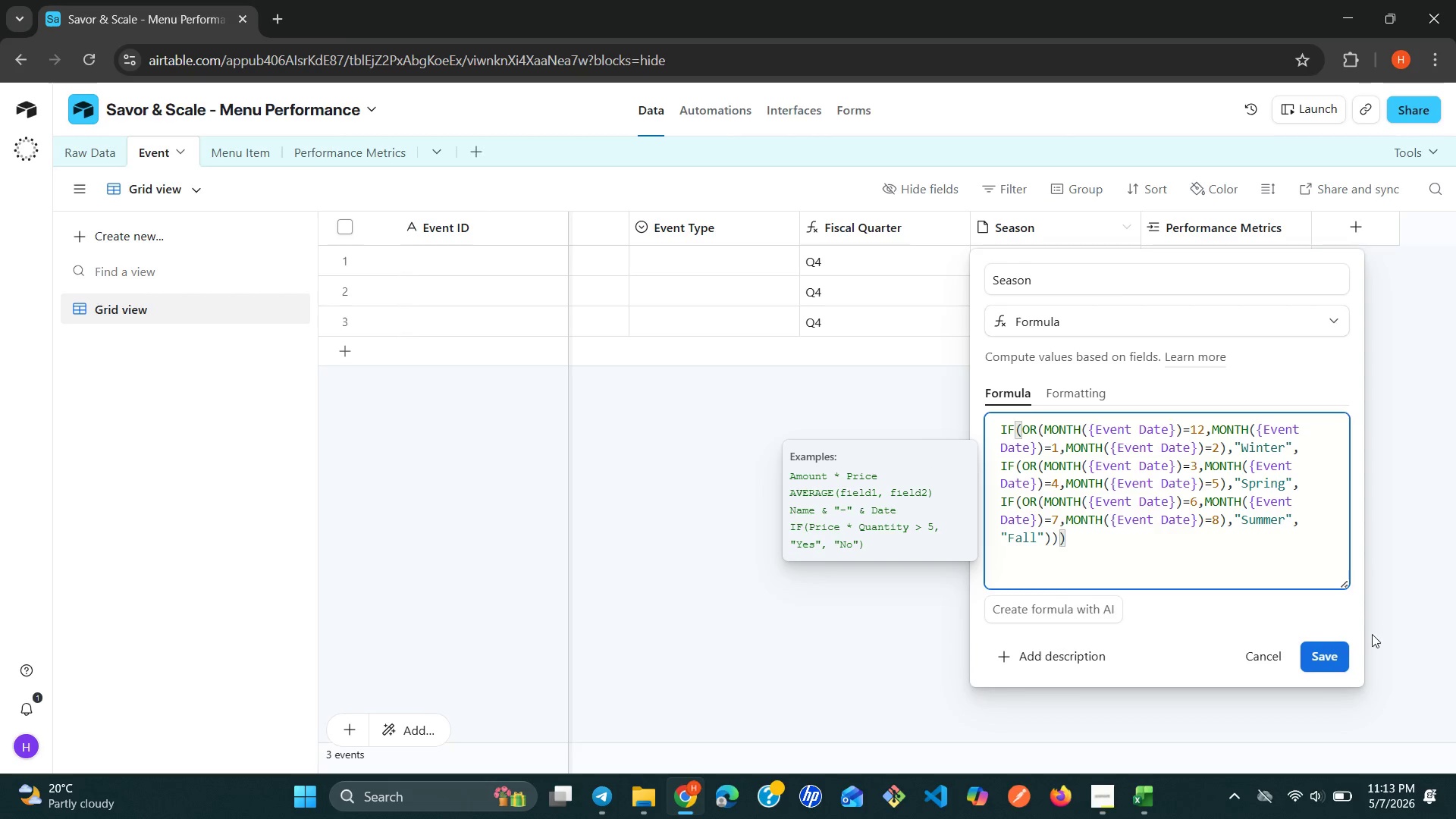 
left_click([1337, 656])
 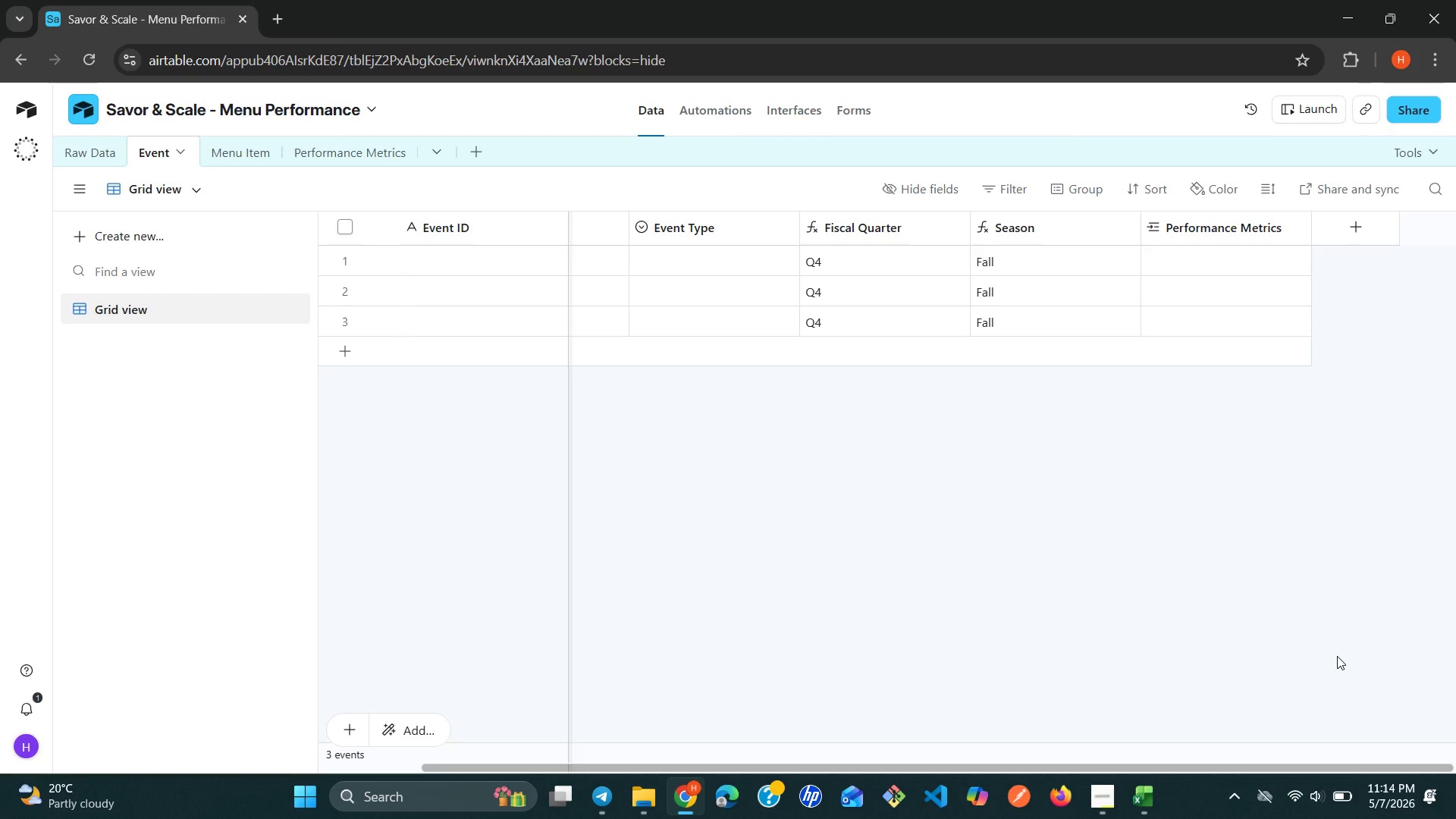 
wait(65.7)
 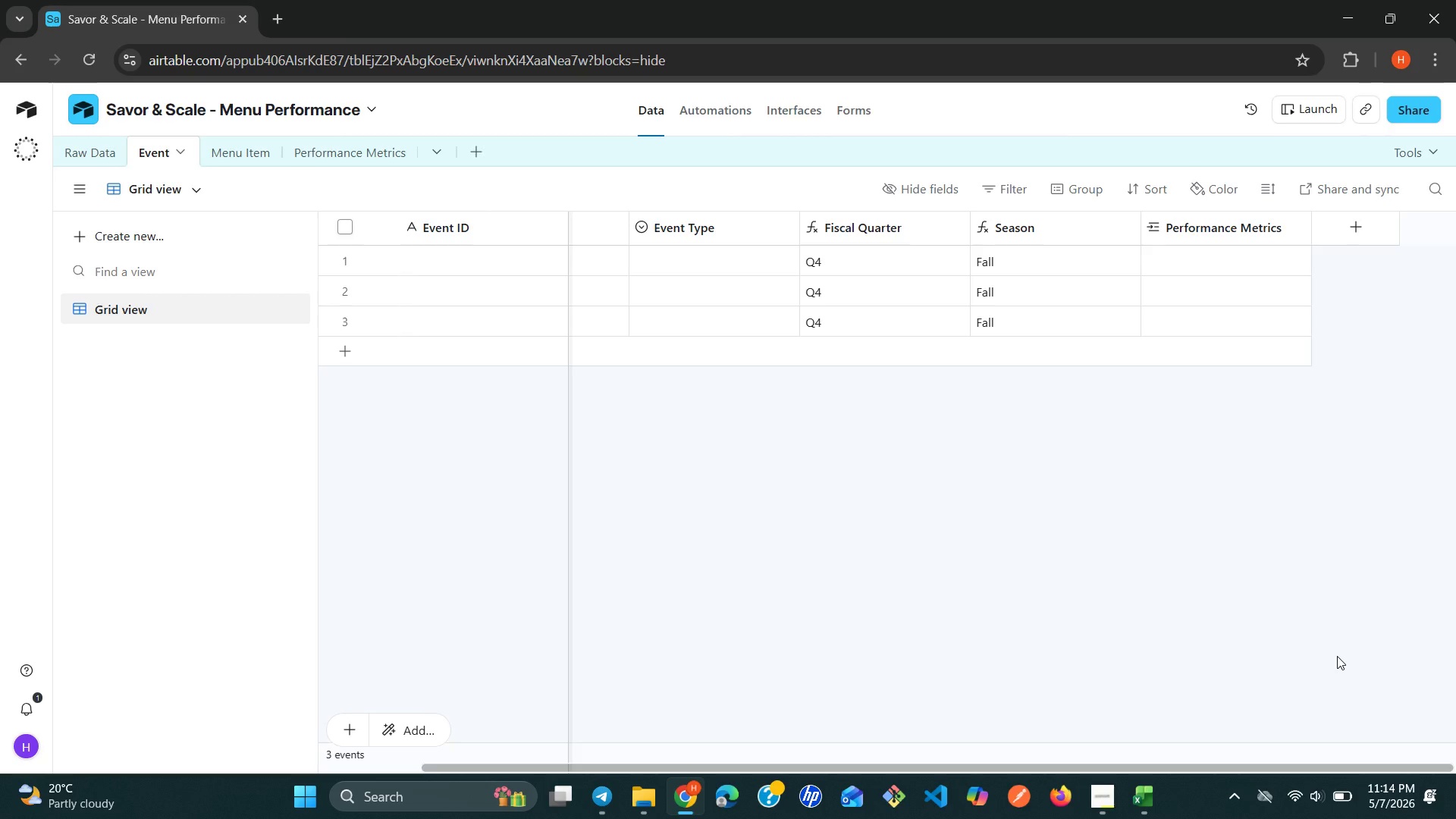 
left_click([1298, 224])
 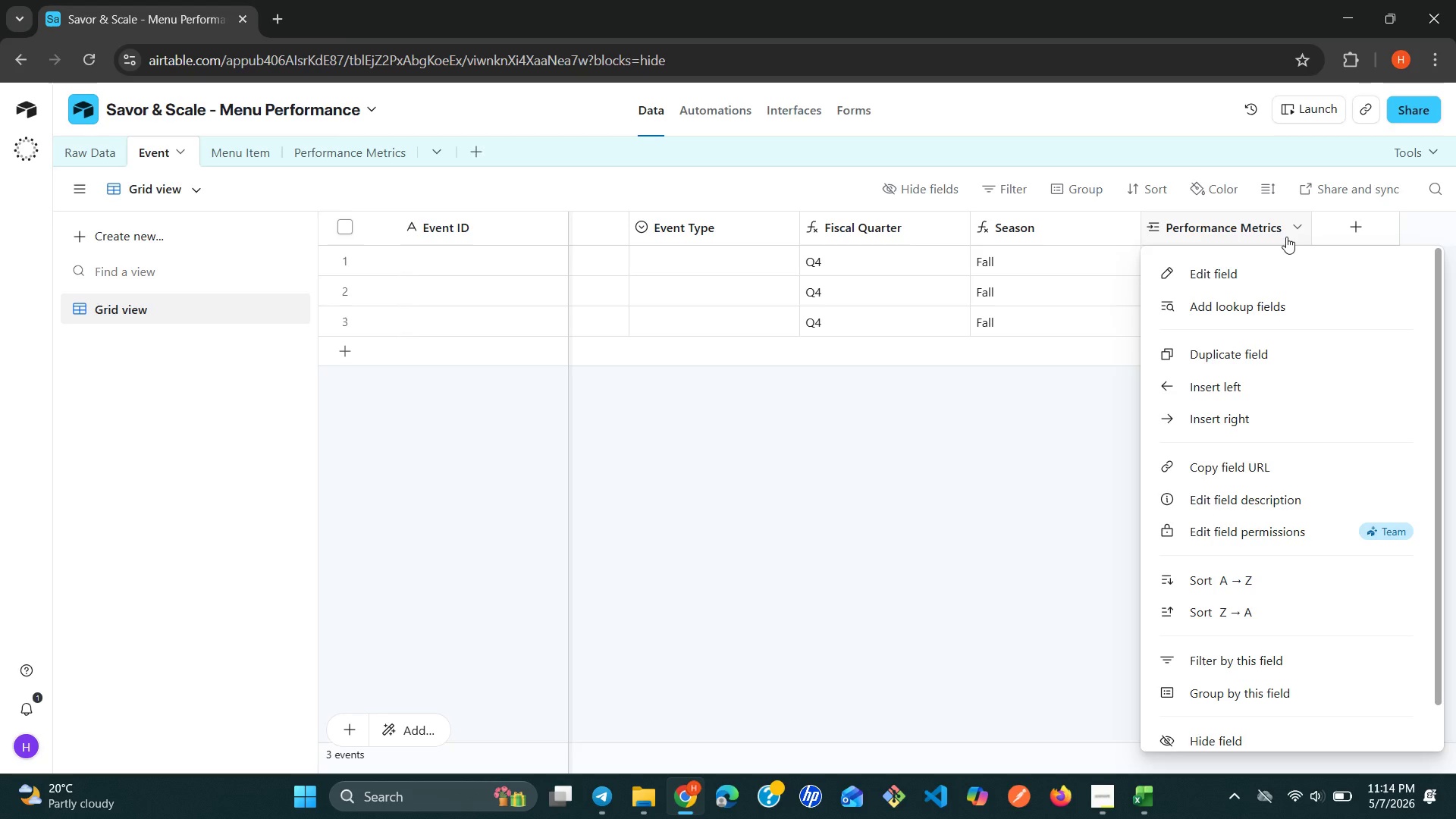 
left_click([1246, 271])
 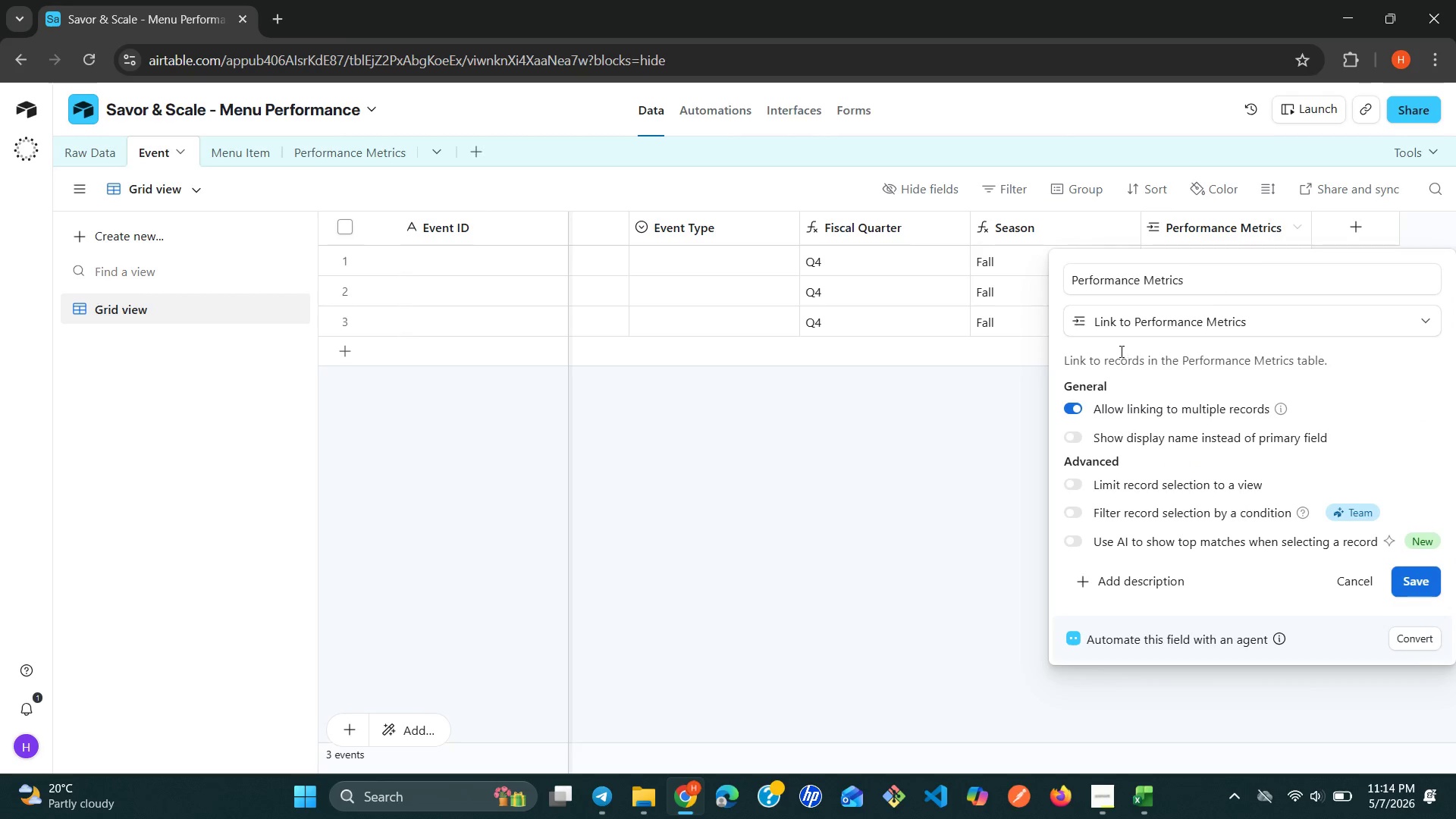 
left_click([948, 441])
 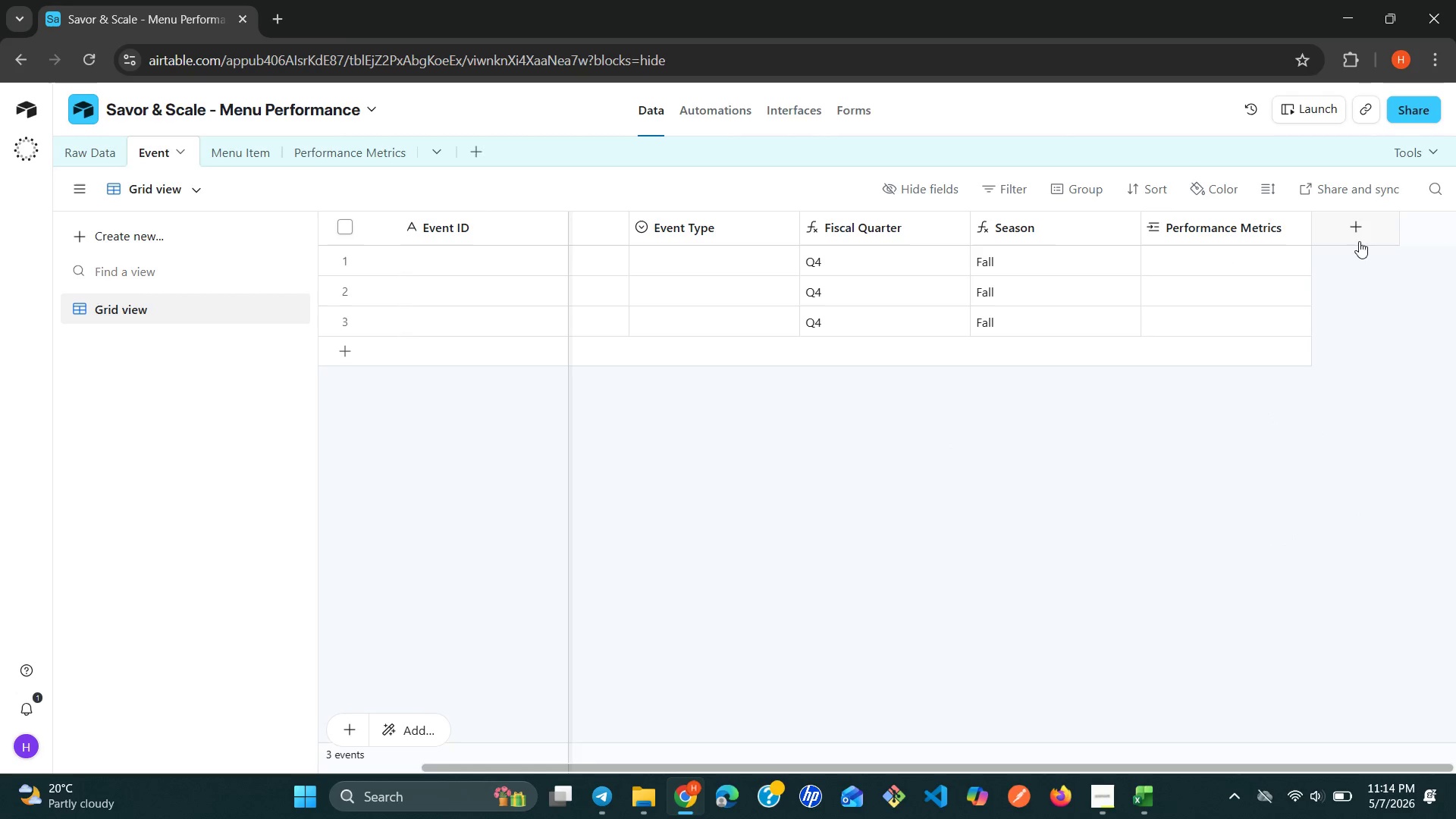 
left_click([1354, 232])
 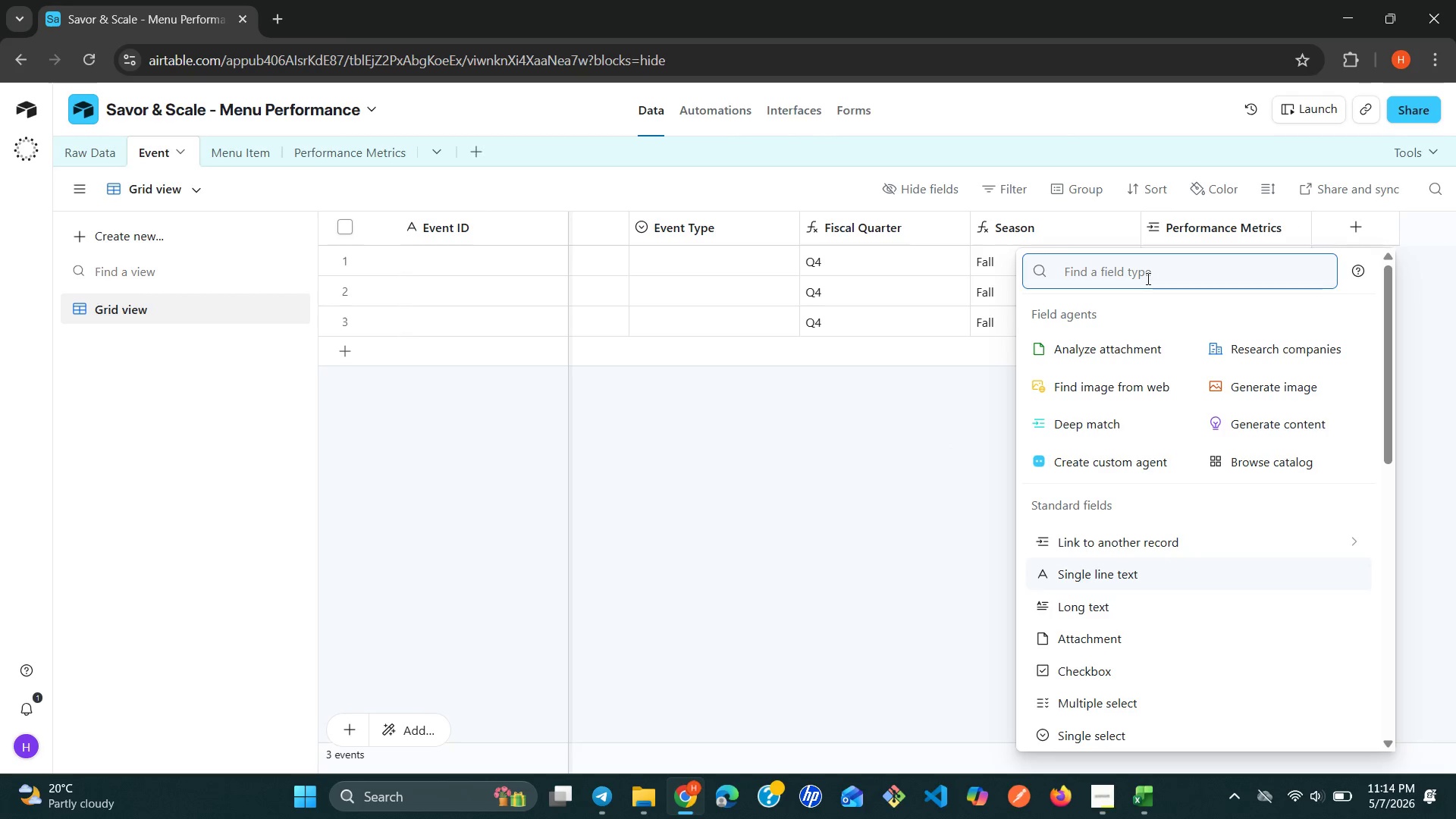 
wait(5.34)
 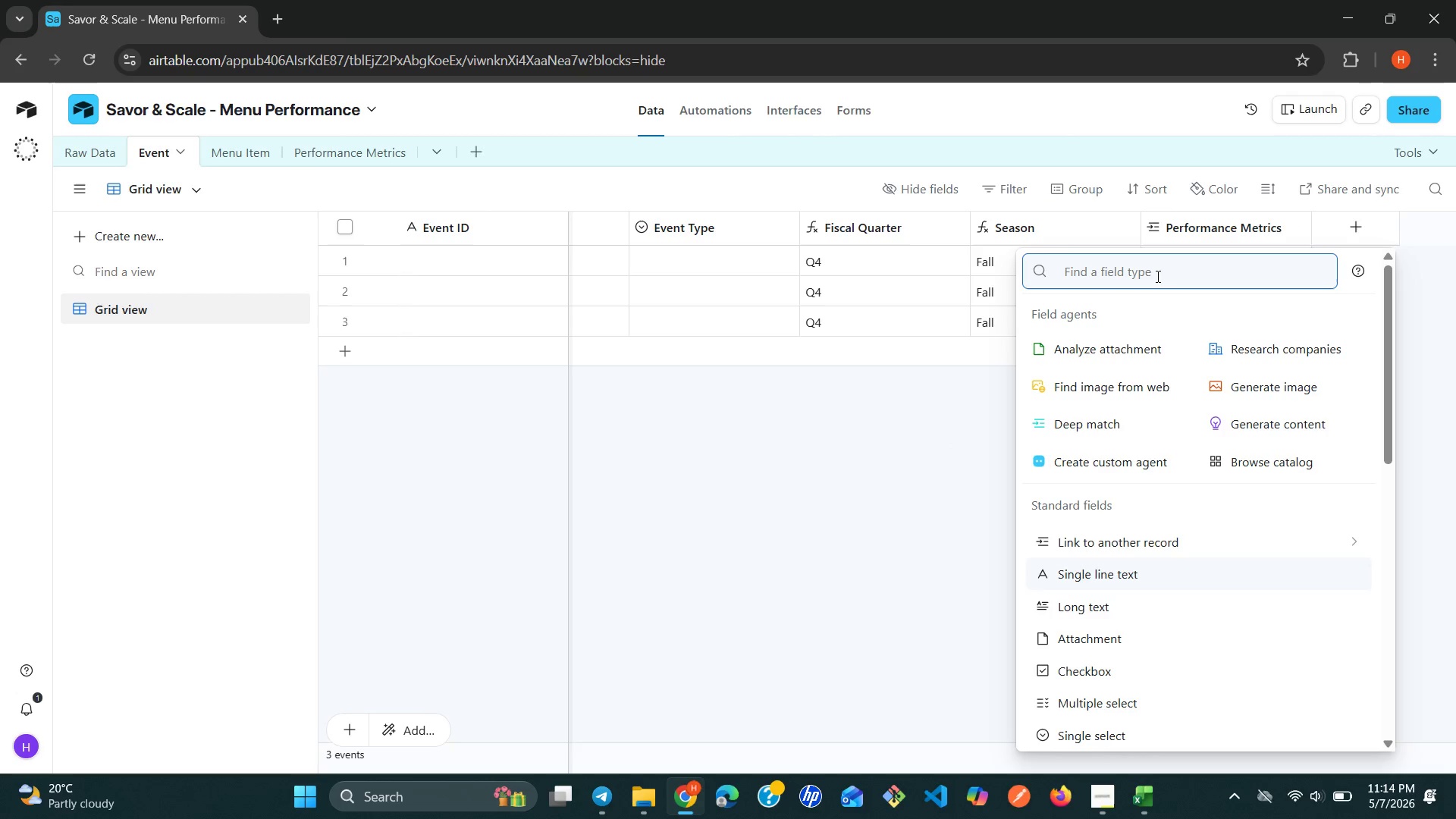 
type(rol)
 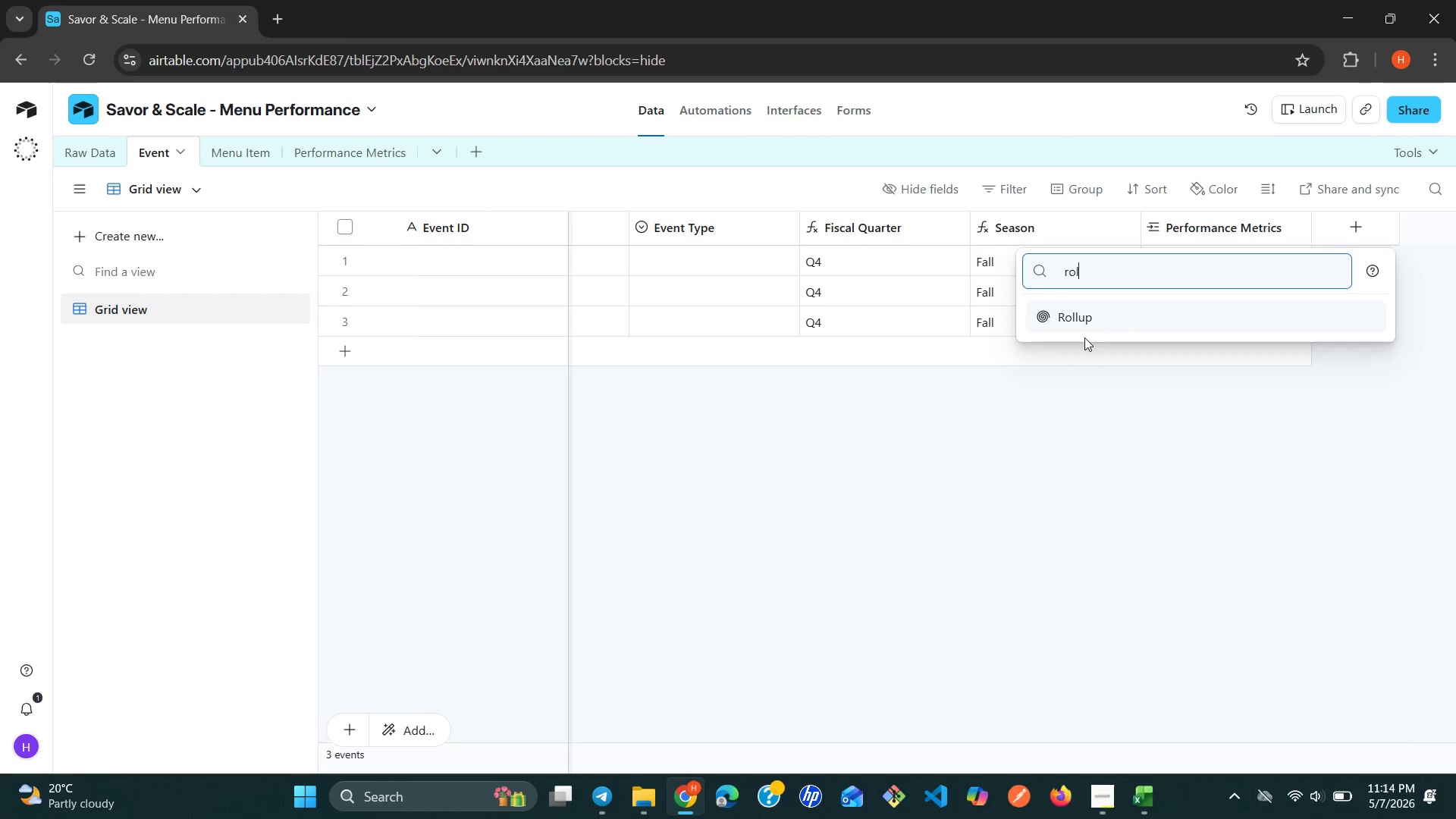 
left_click([1117, 321])
 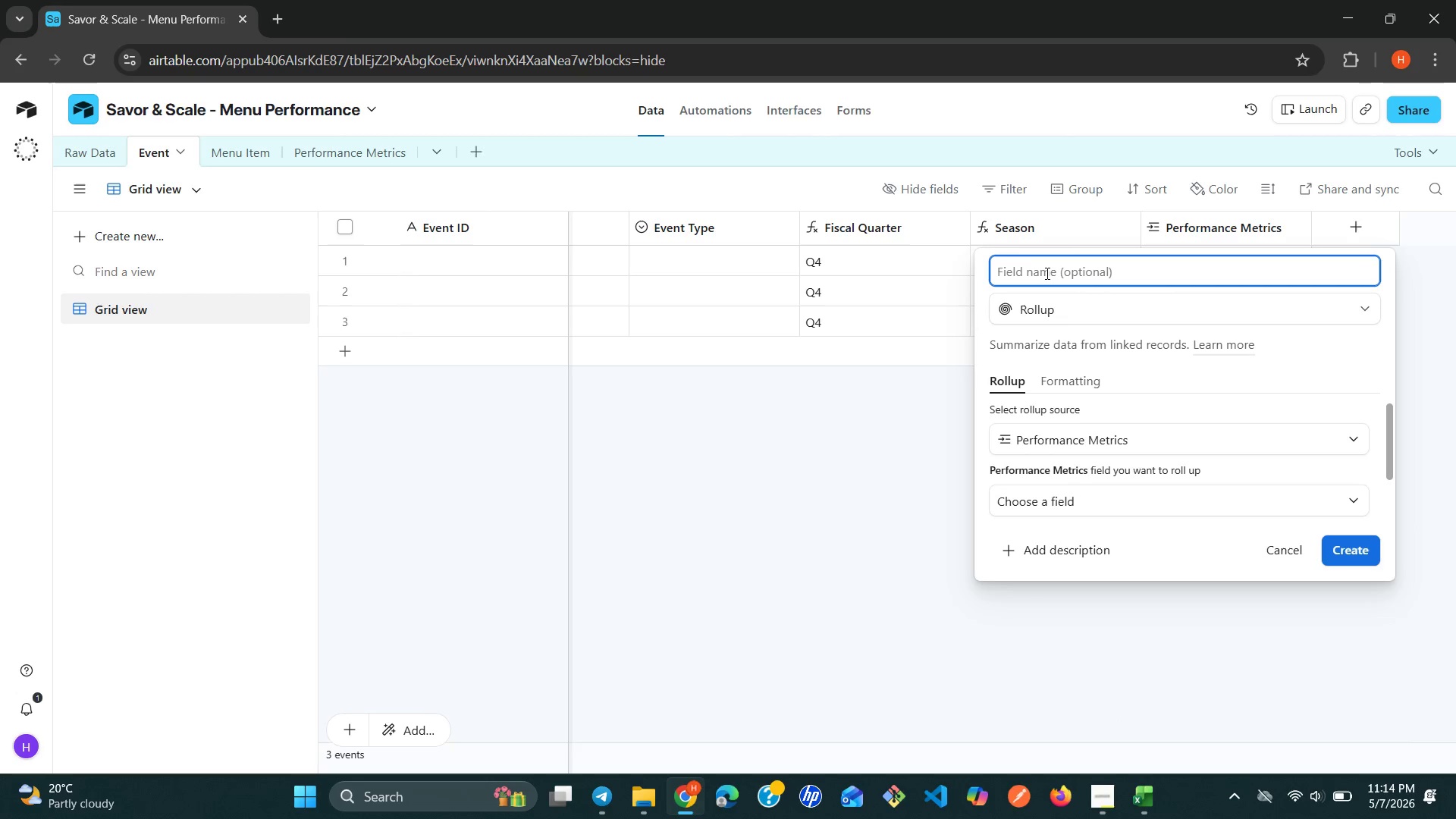 
type(Avg Client Ratig)
 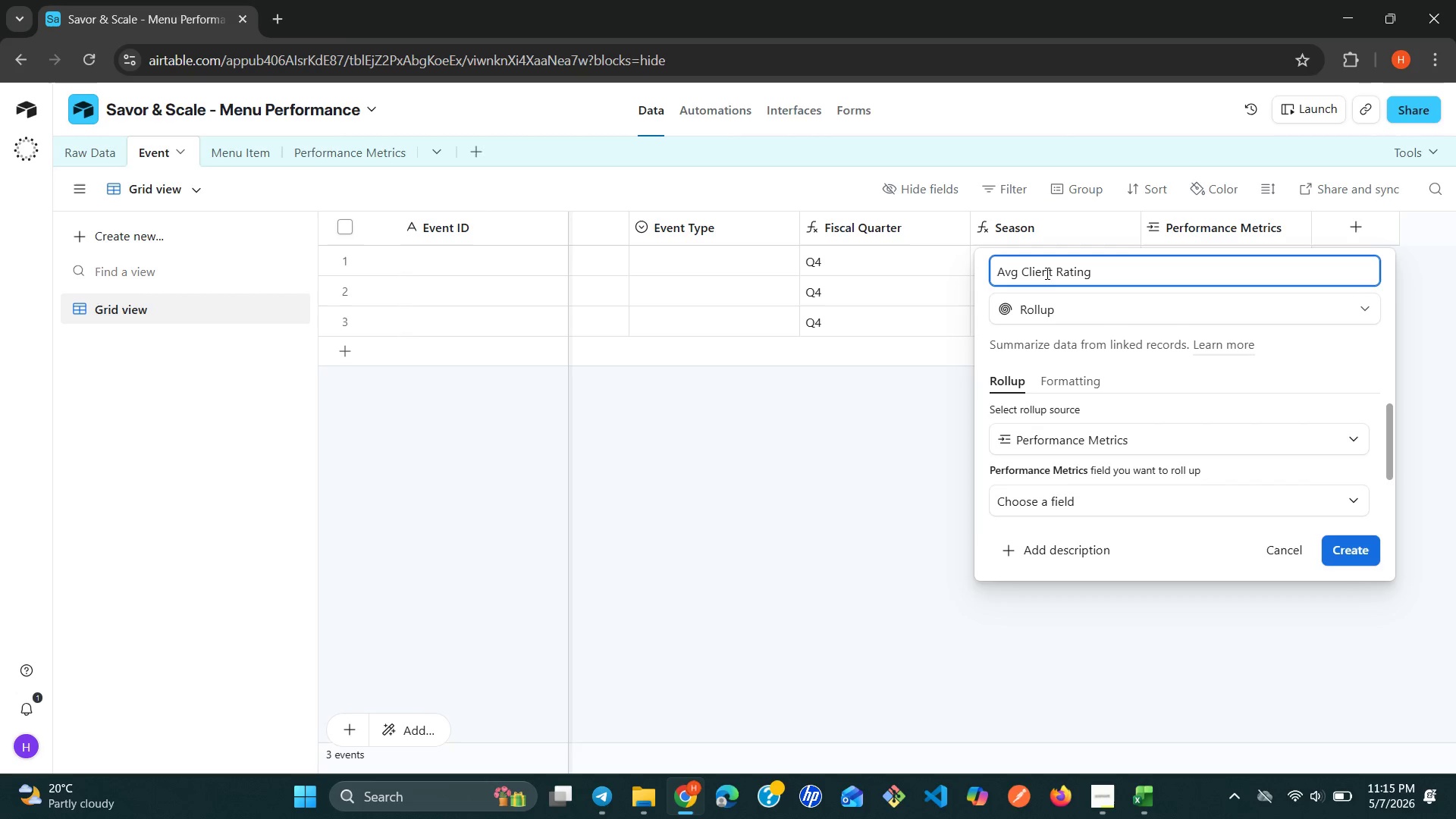 
left_click([1343, 544])
 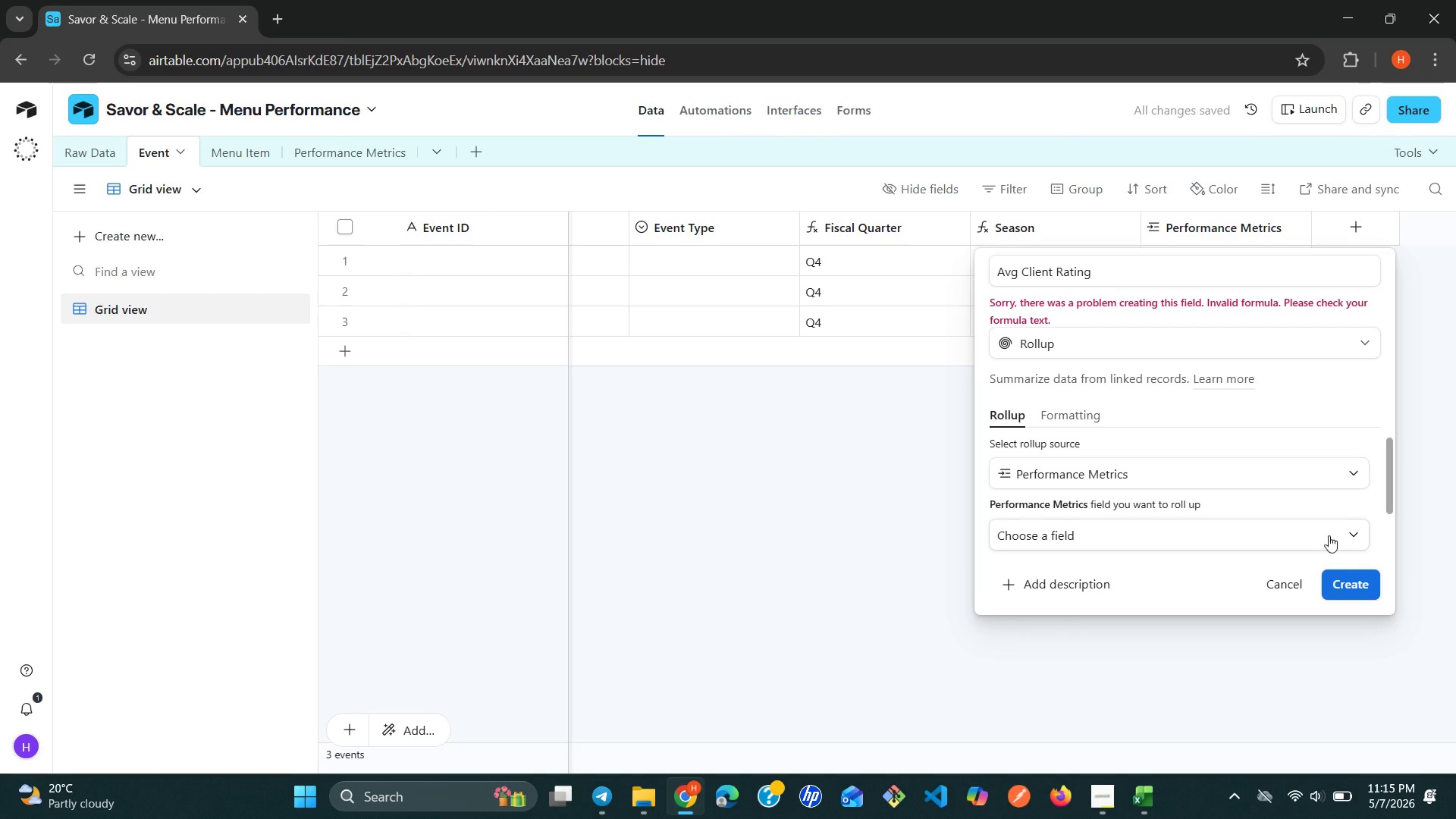 
wait(7.41)
 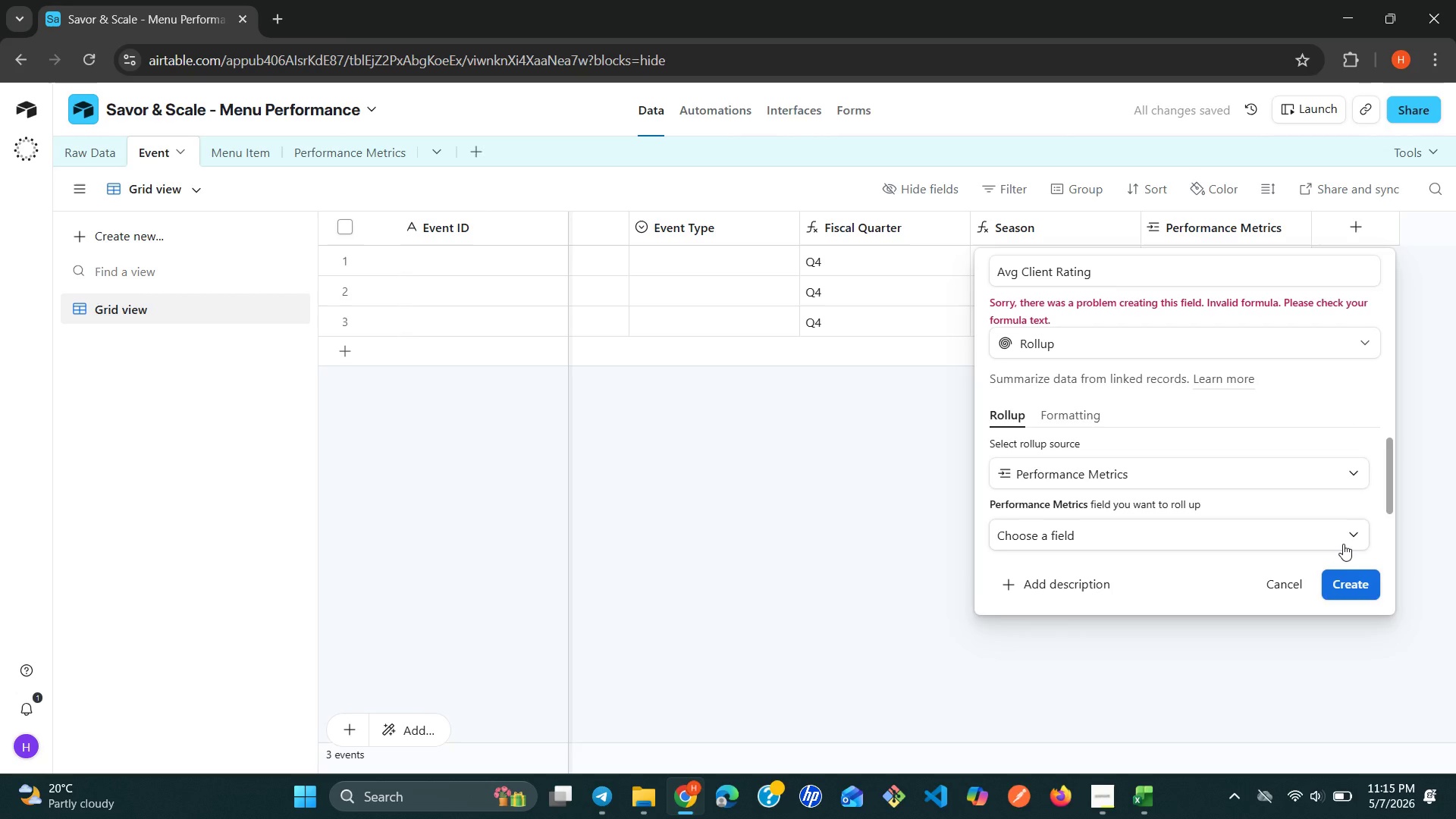 
left_click([1348, 471])
 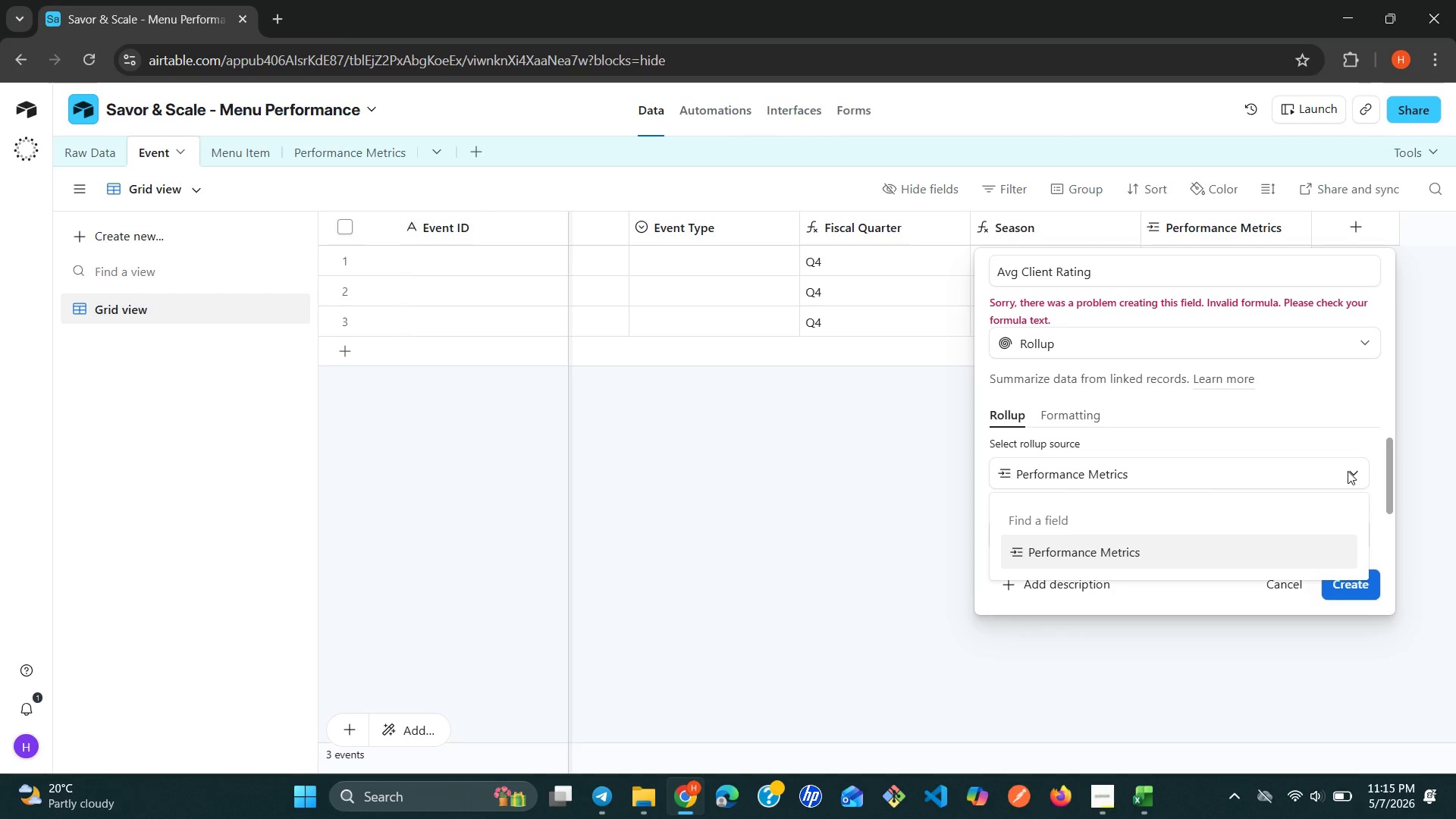 
left_click([1348, 471])
 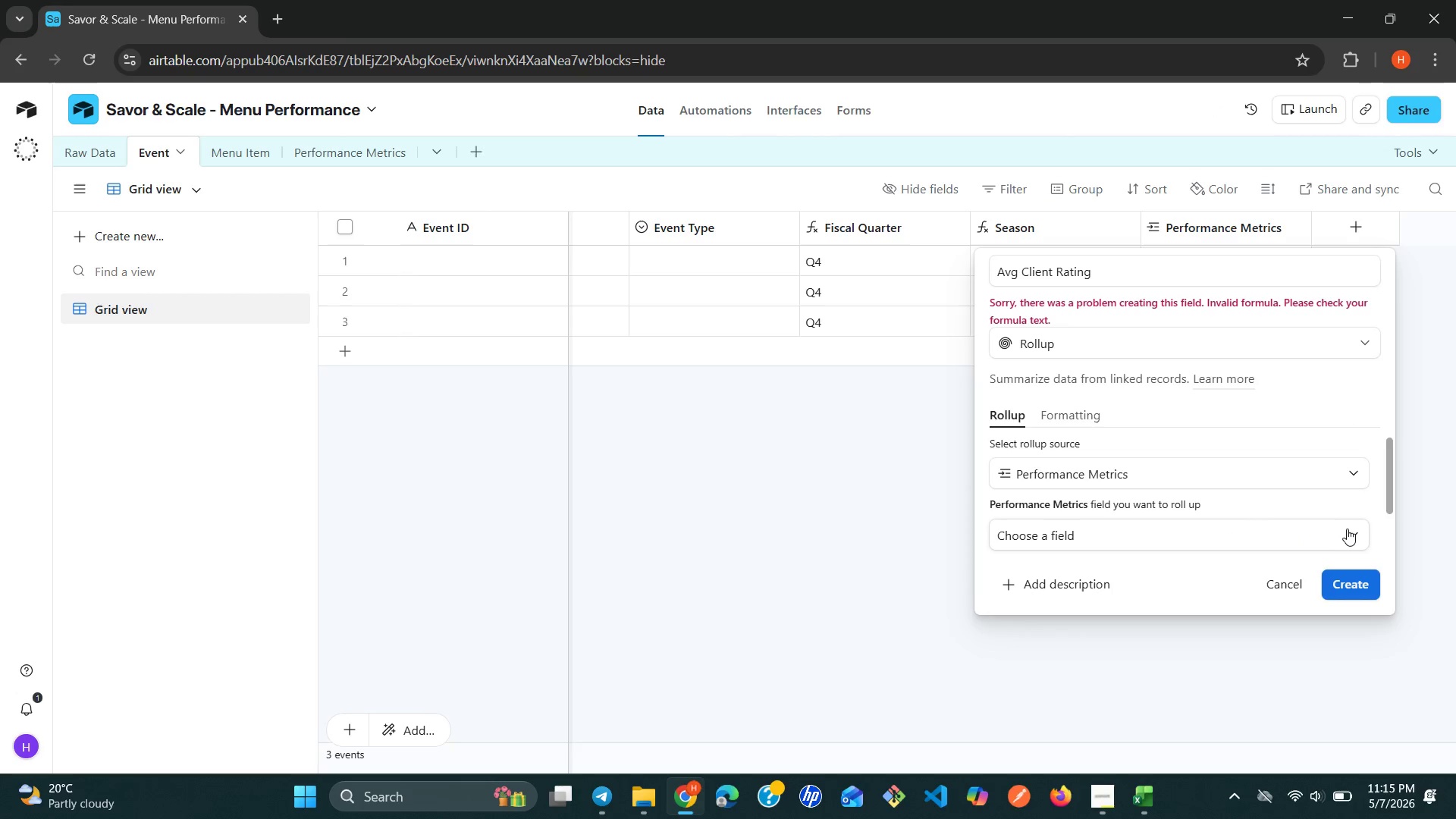 
left_click([1352, 529])
 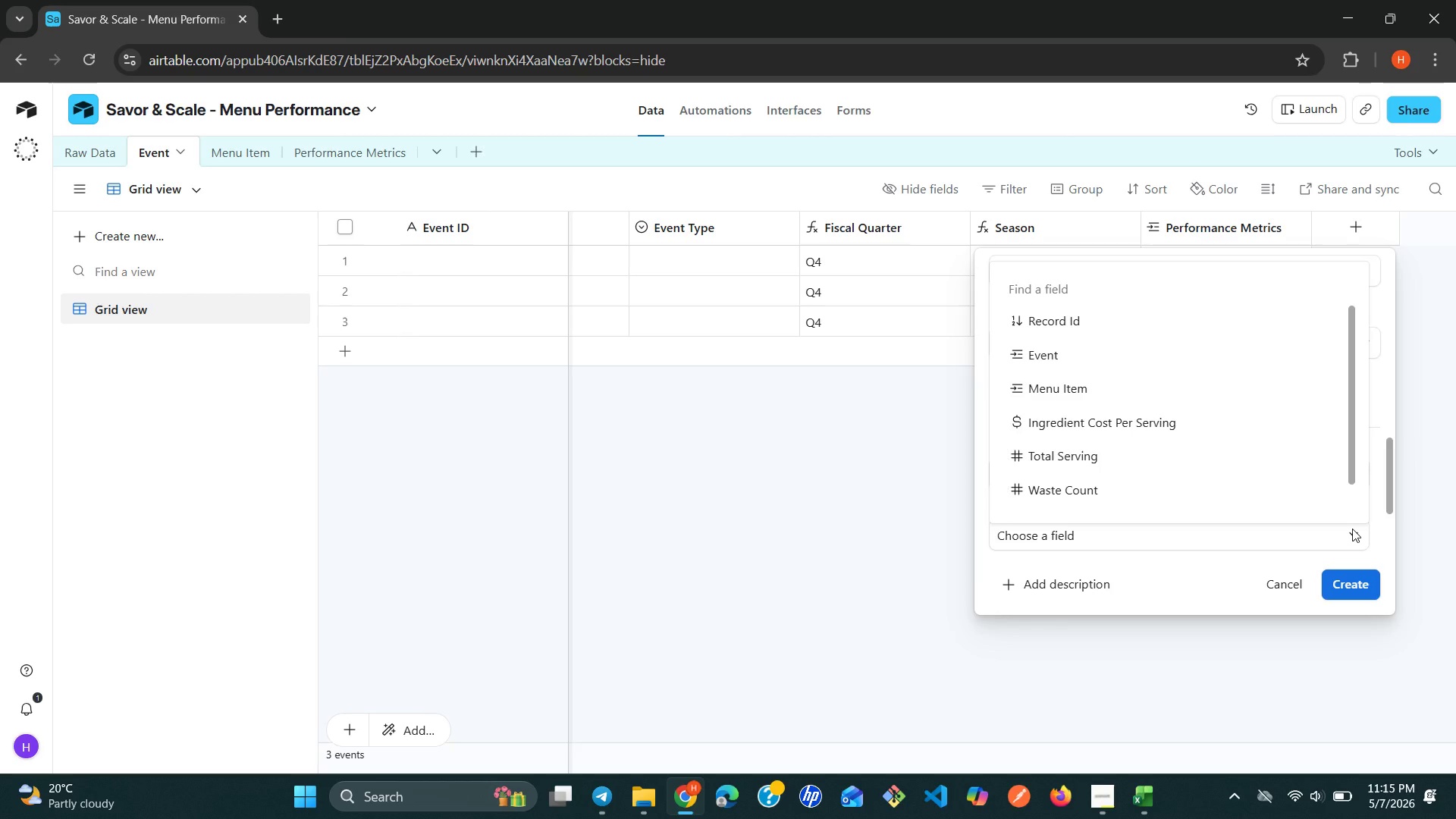 
left_click([1352, 529])
 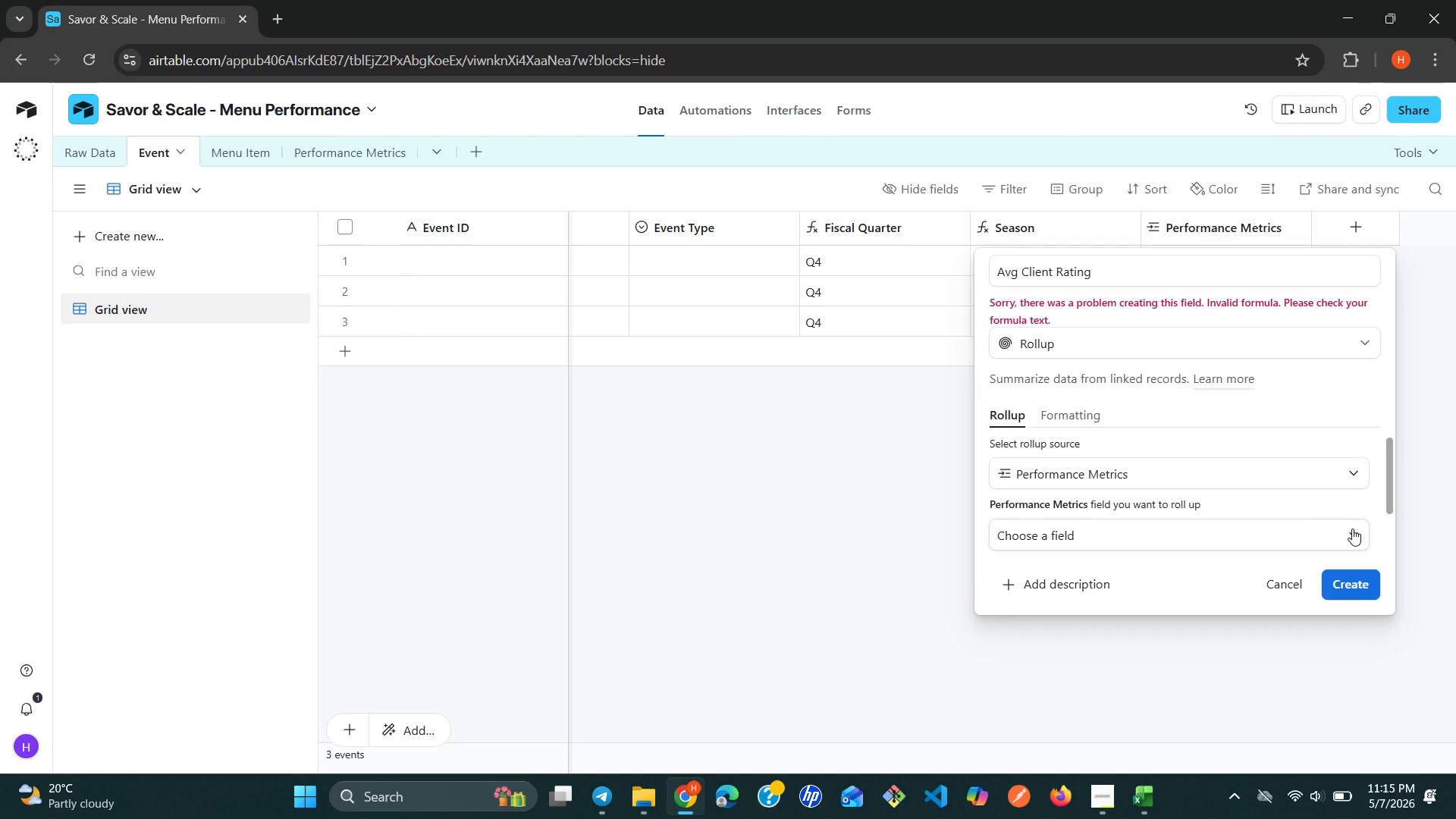 
wait(30.05)
 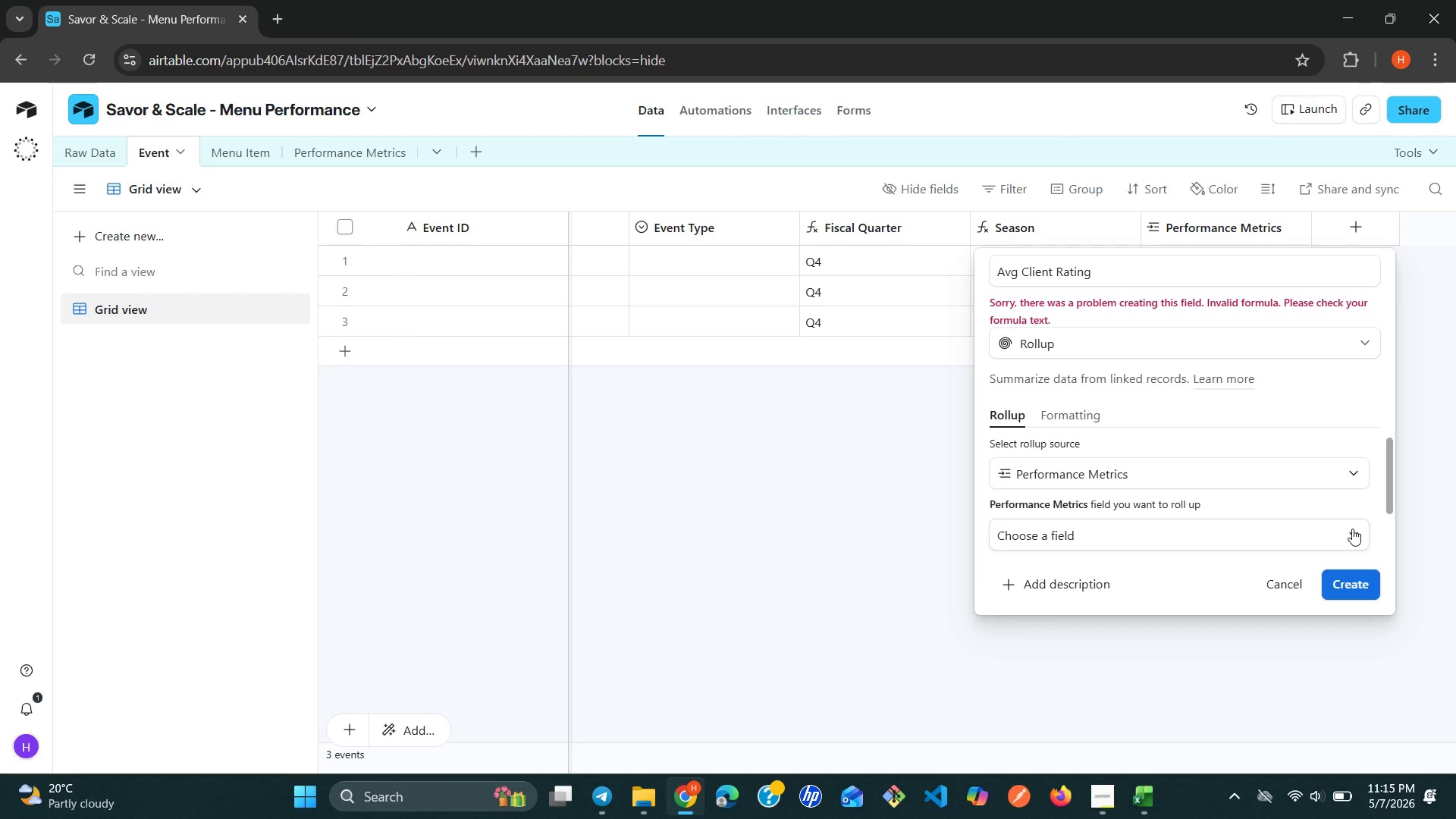 
left_click([1279, 592])
 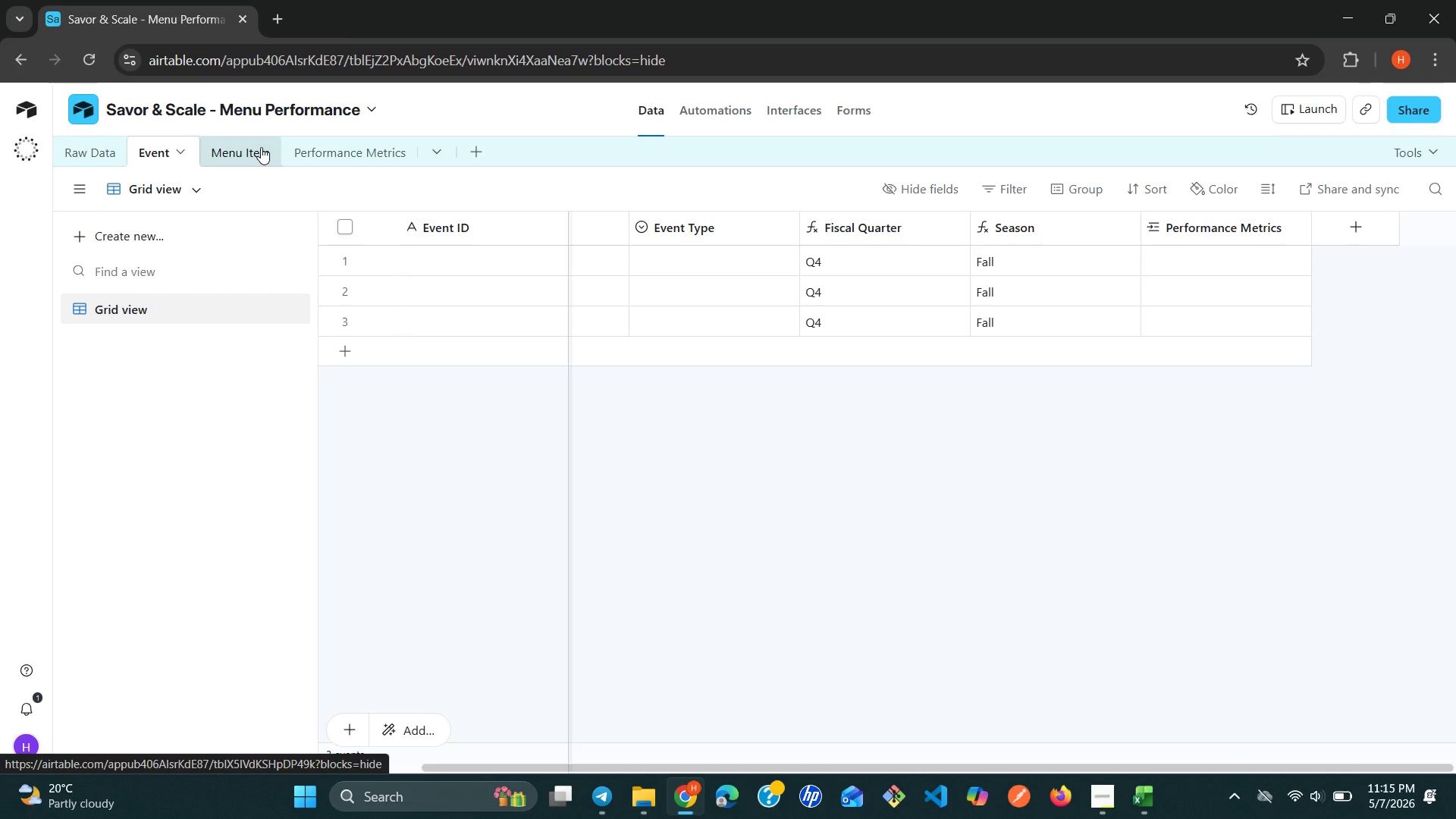 
left_click([319, 145])
 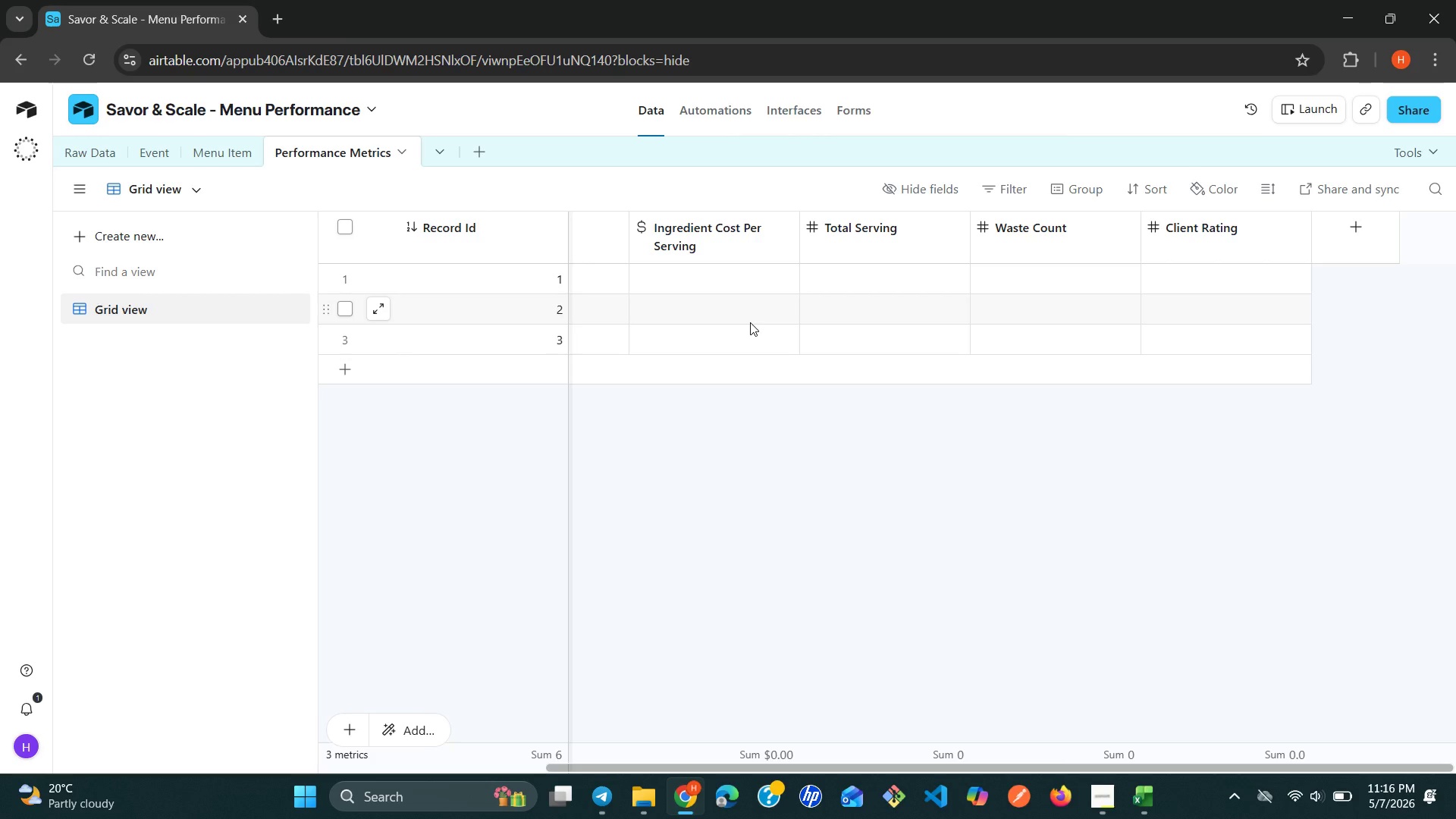 
wait(58.33)
 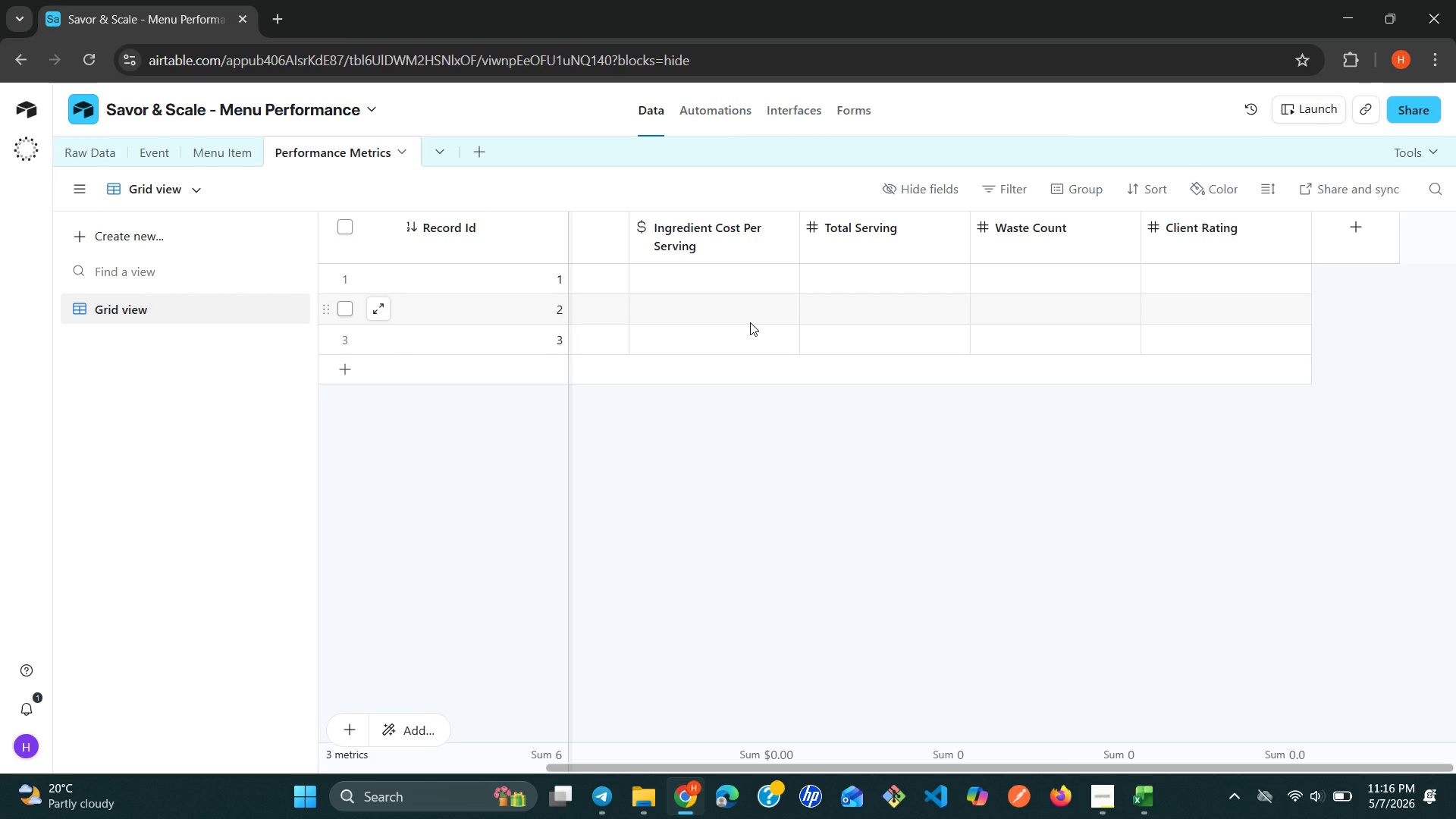 
left_click([1365, 226])
 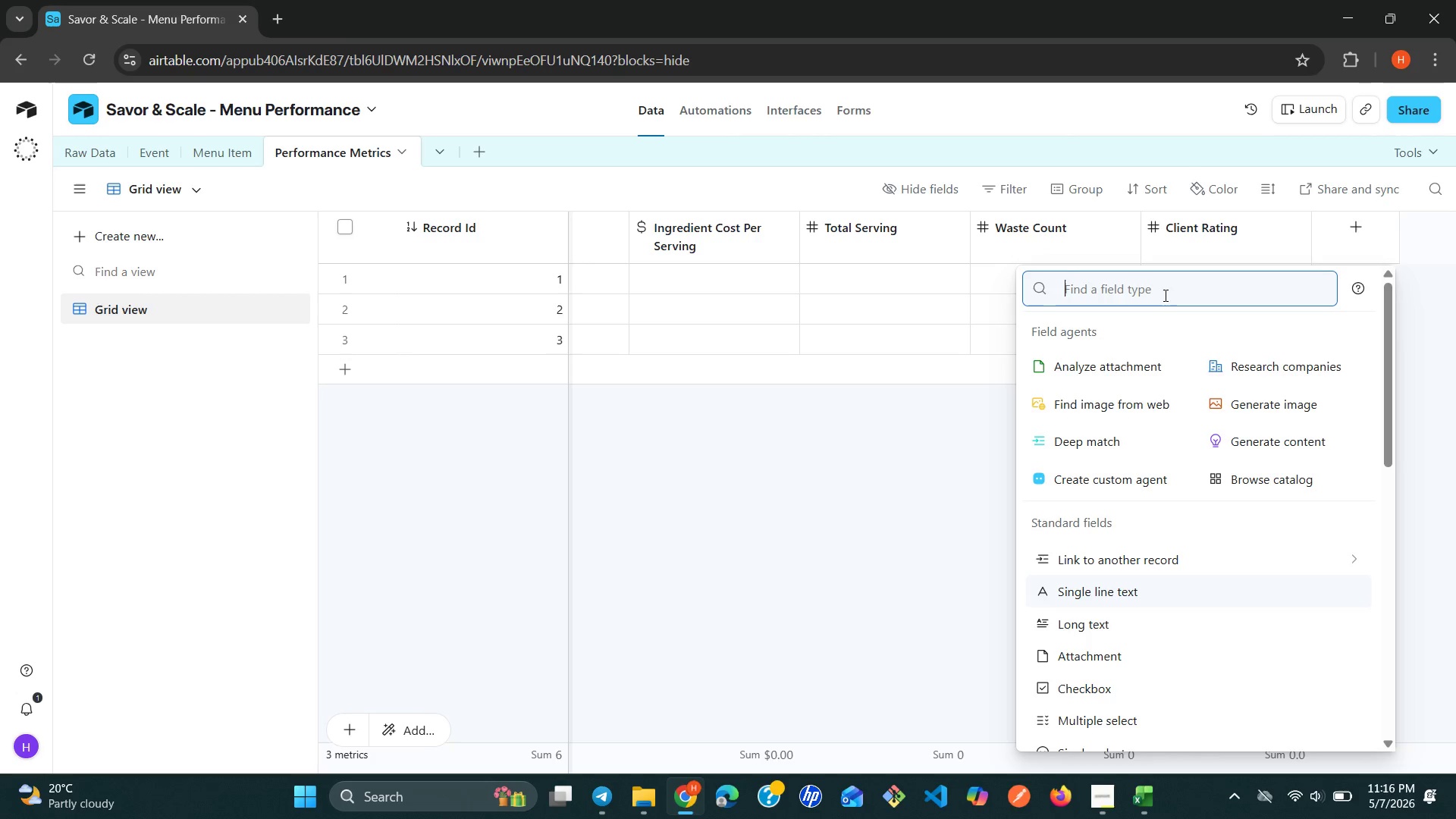 
wait(5.14)
 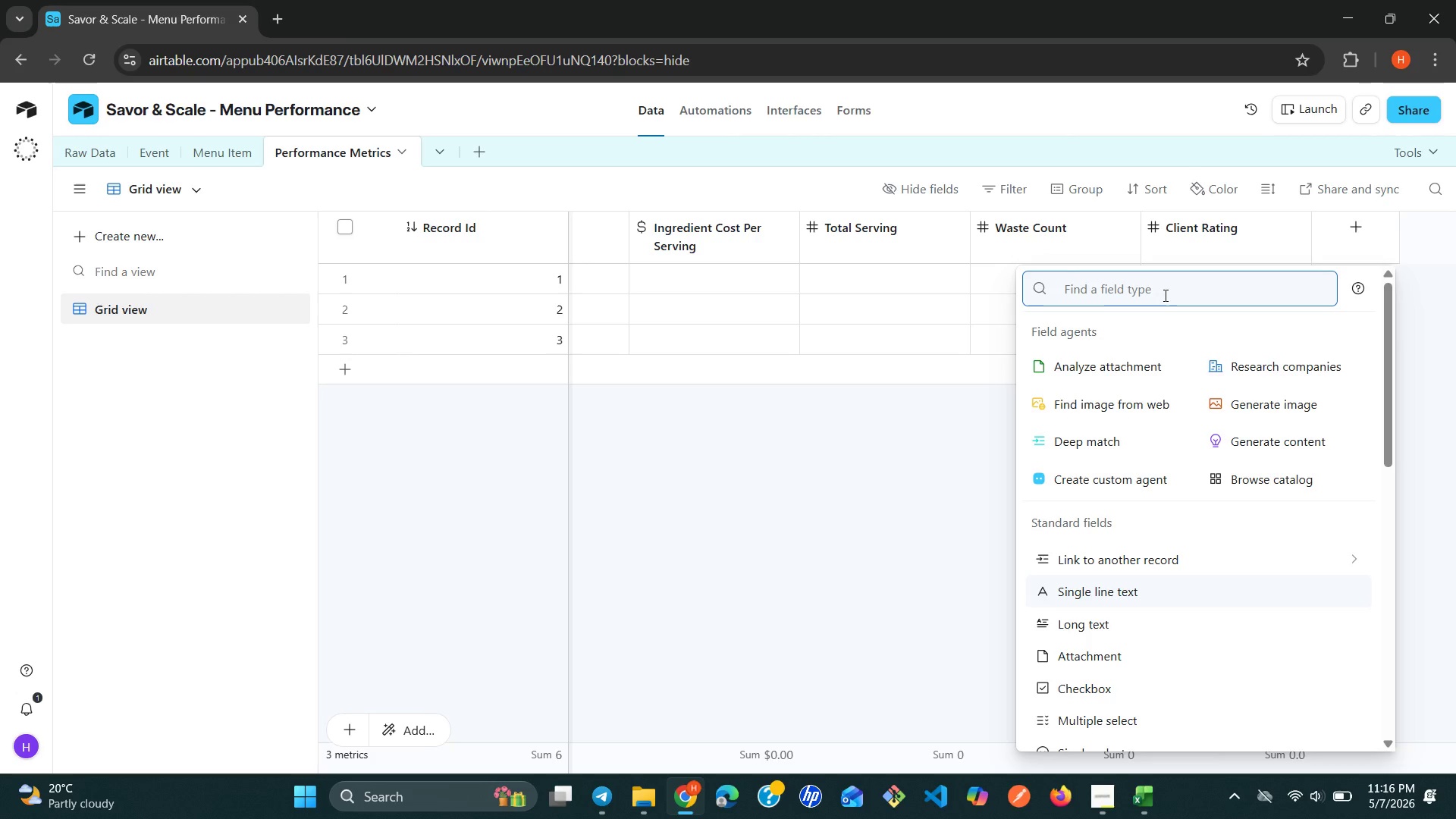 
type(fo)
 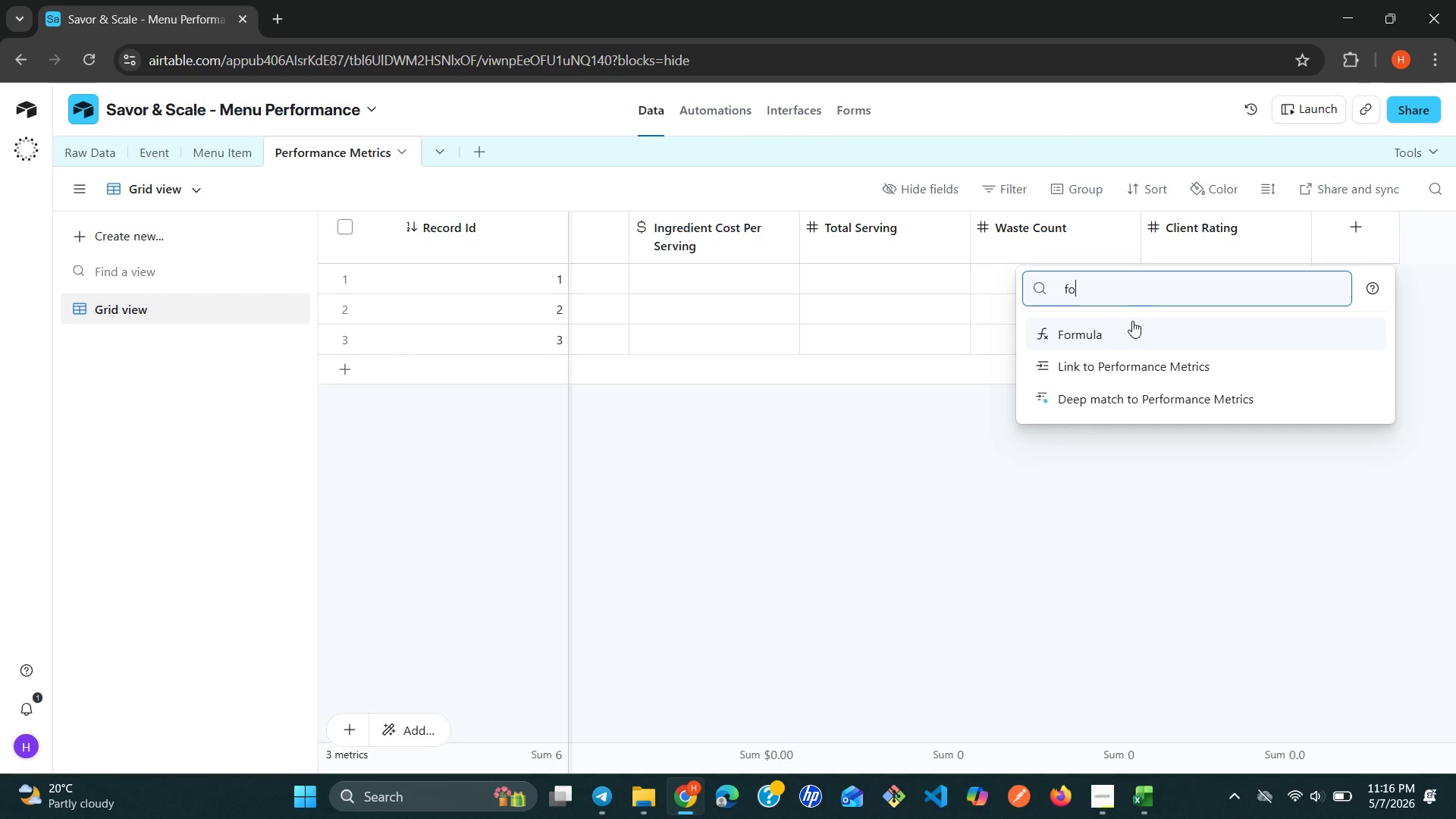 
left_click([1121, 325])
 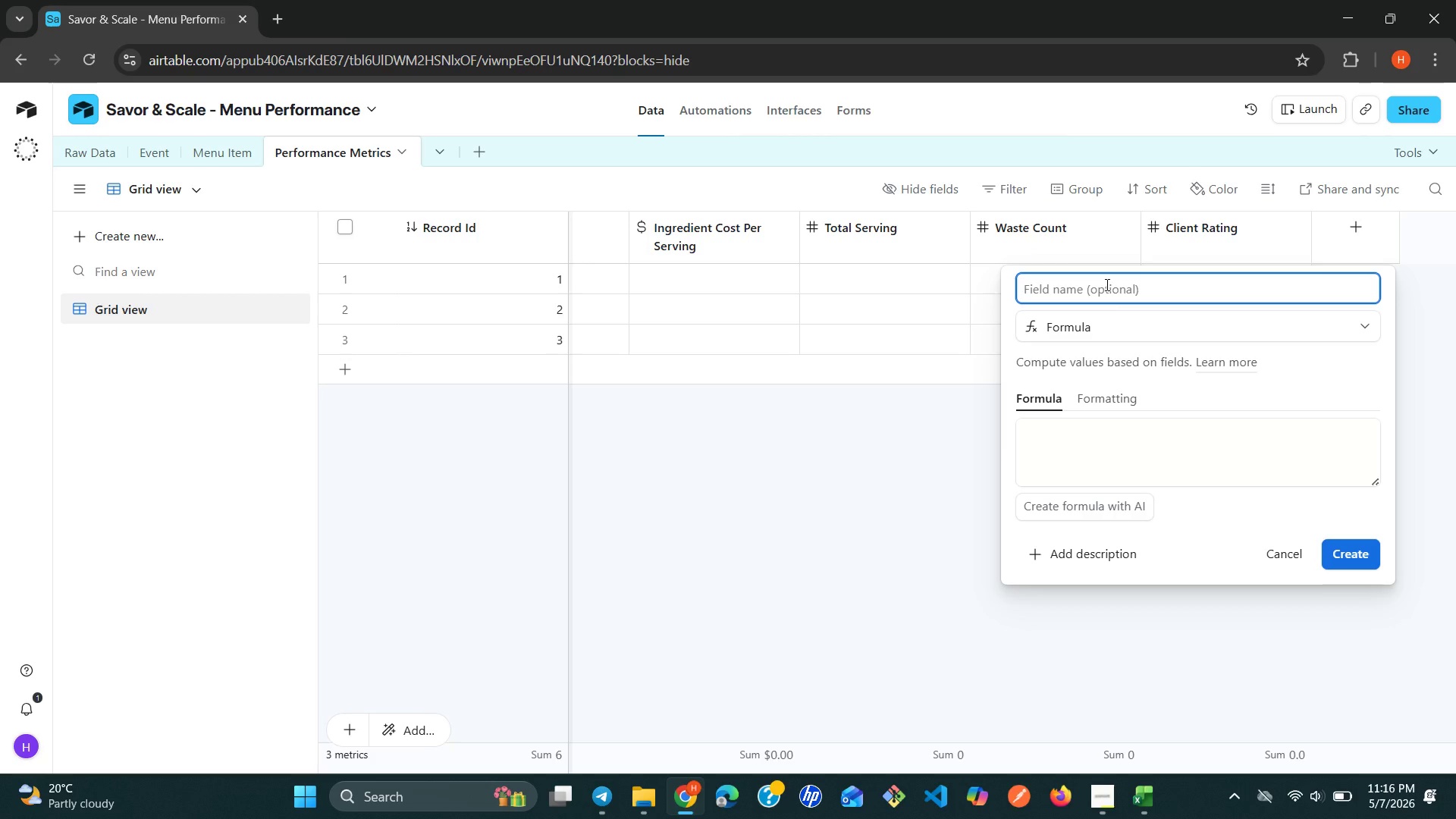 
type(Plate Efficient Score)
 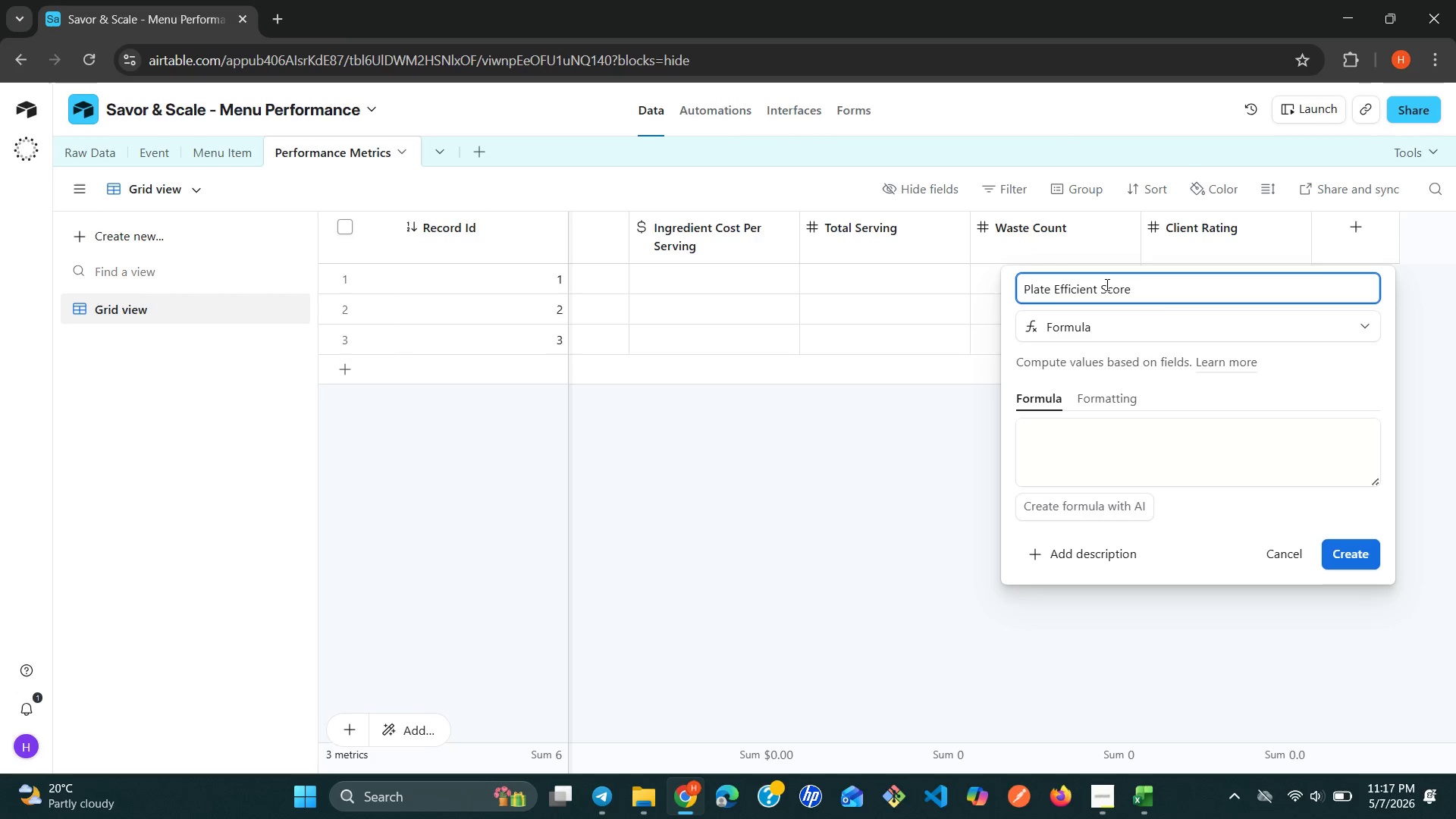 
left_click([1075, 425])
 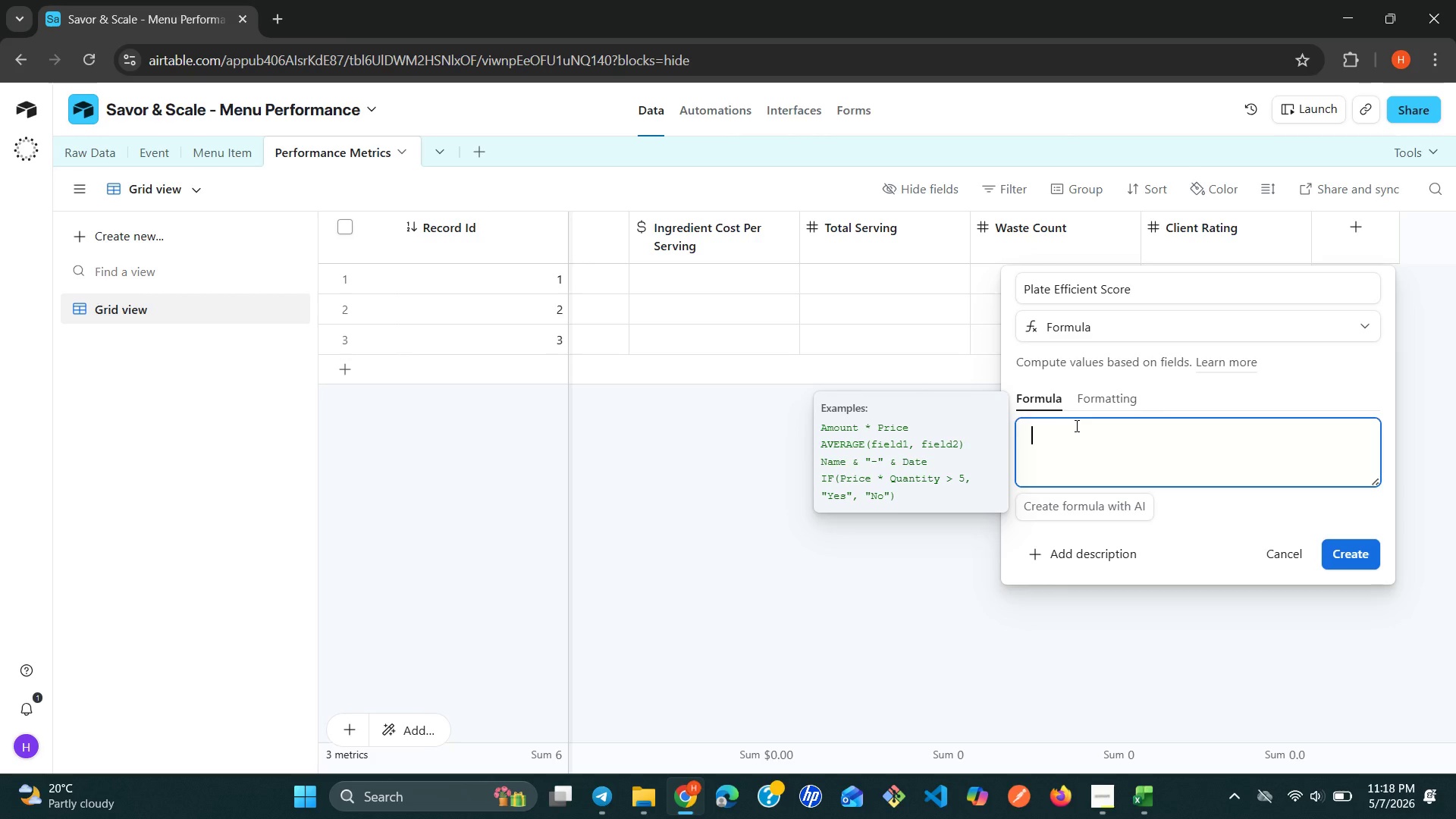 
wait(107.31)
 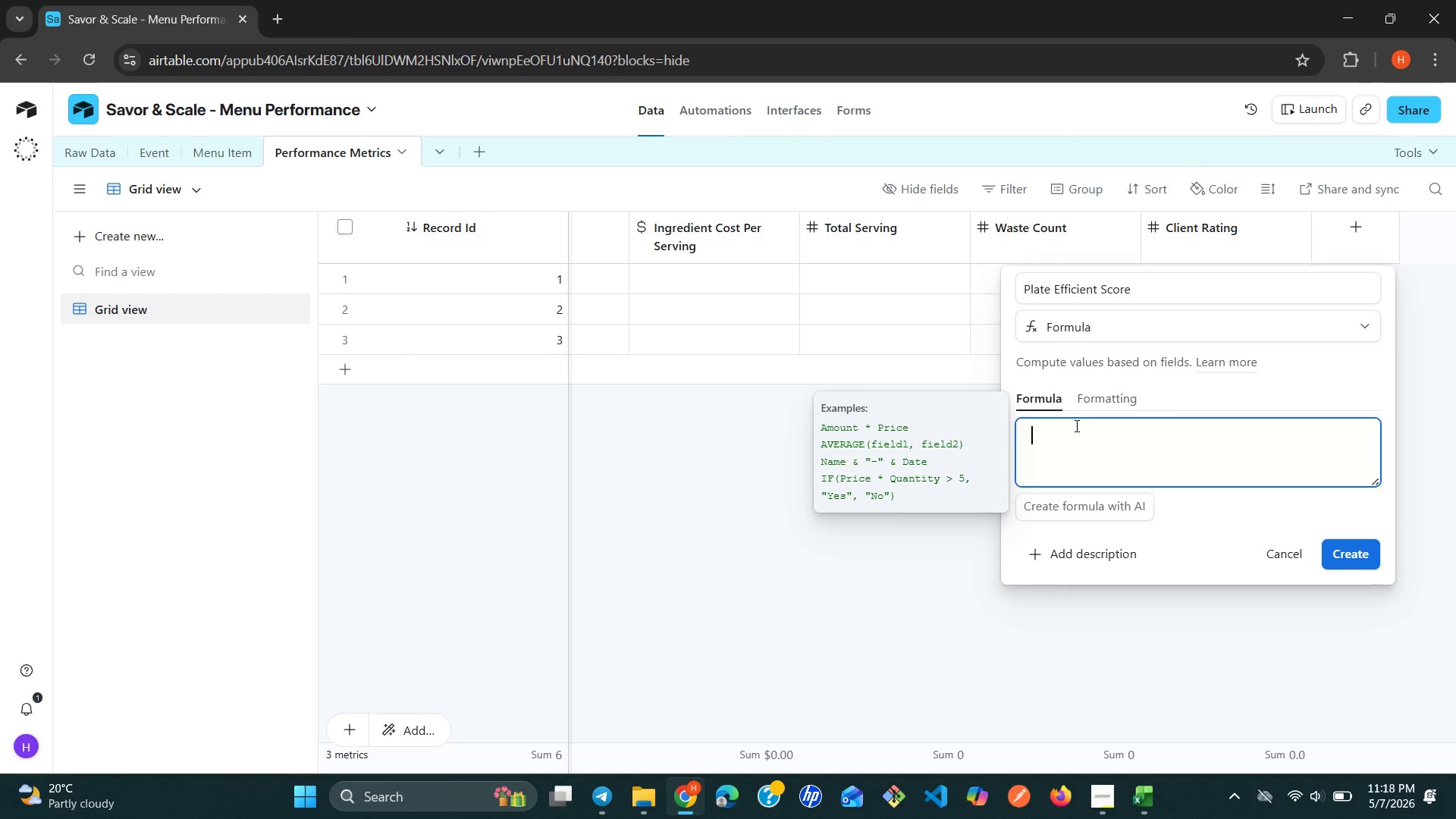 
left_click([607, 797])
 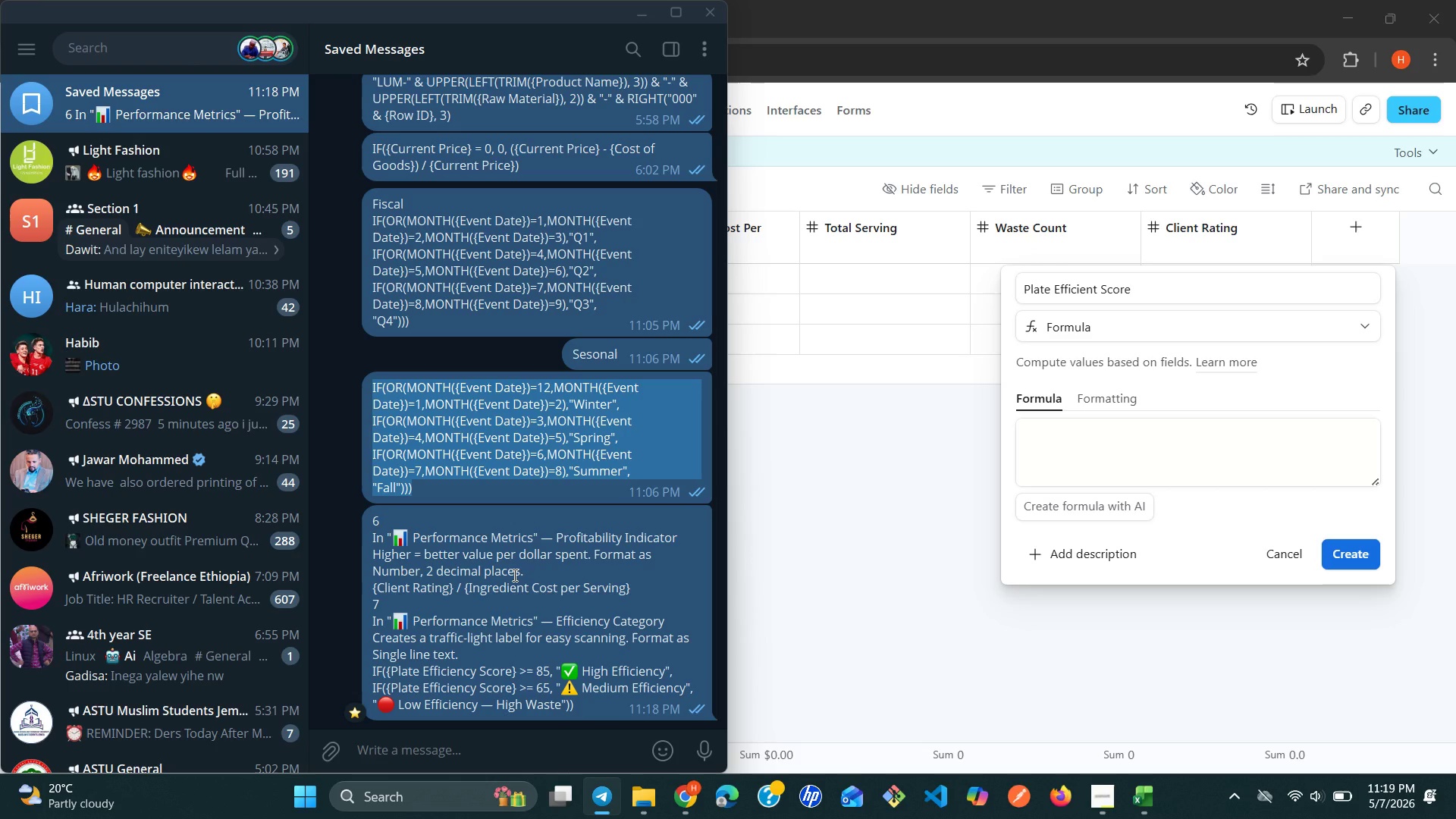 
wait(14.86)
 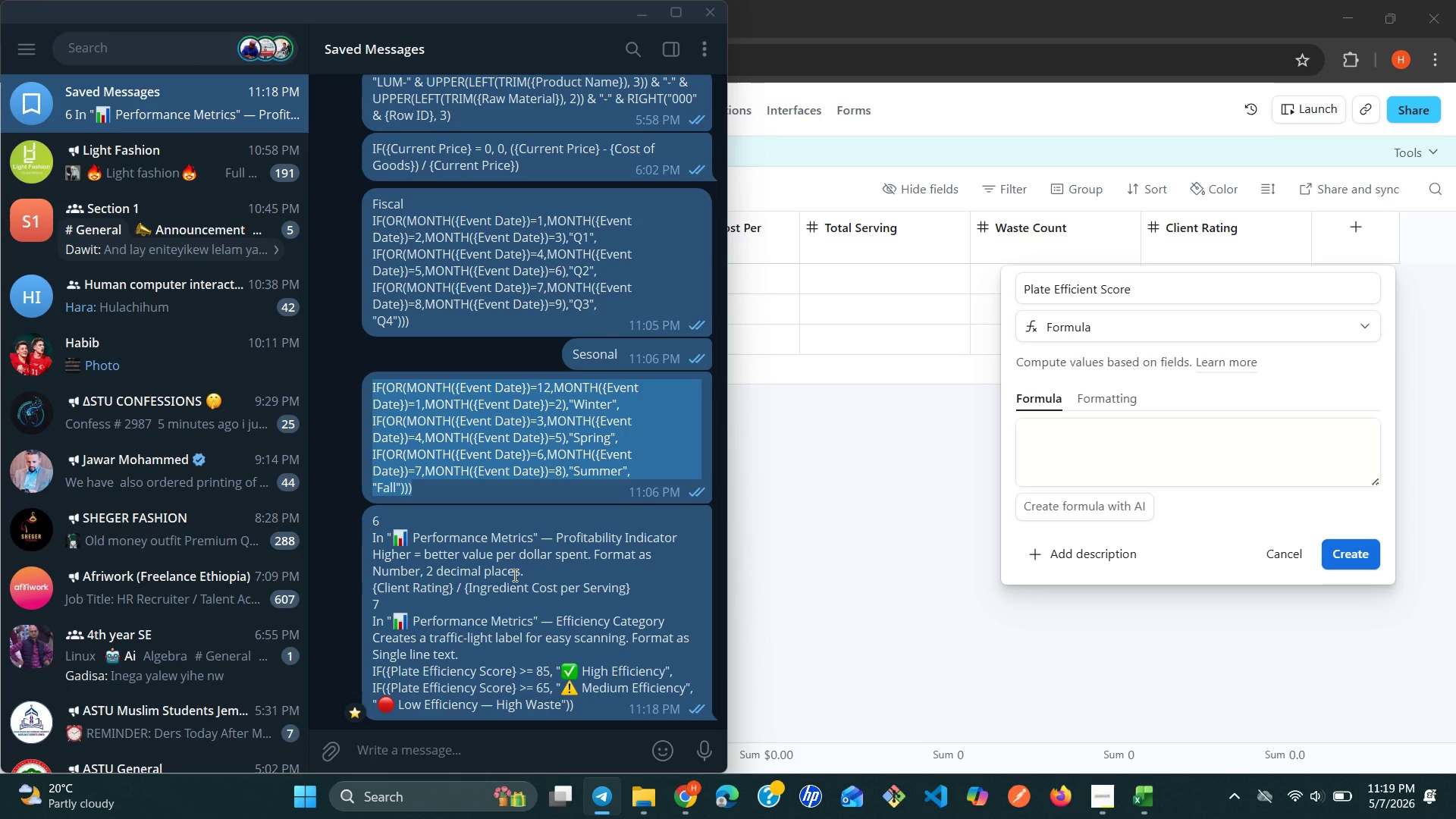 
left_click([1075, 434])
 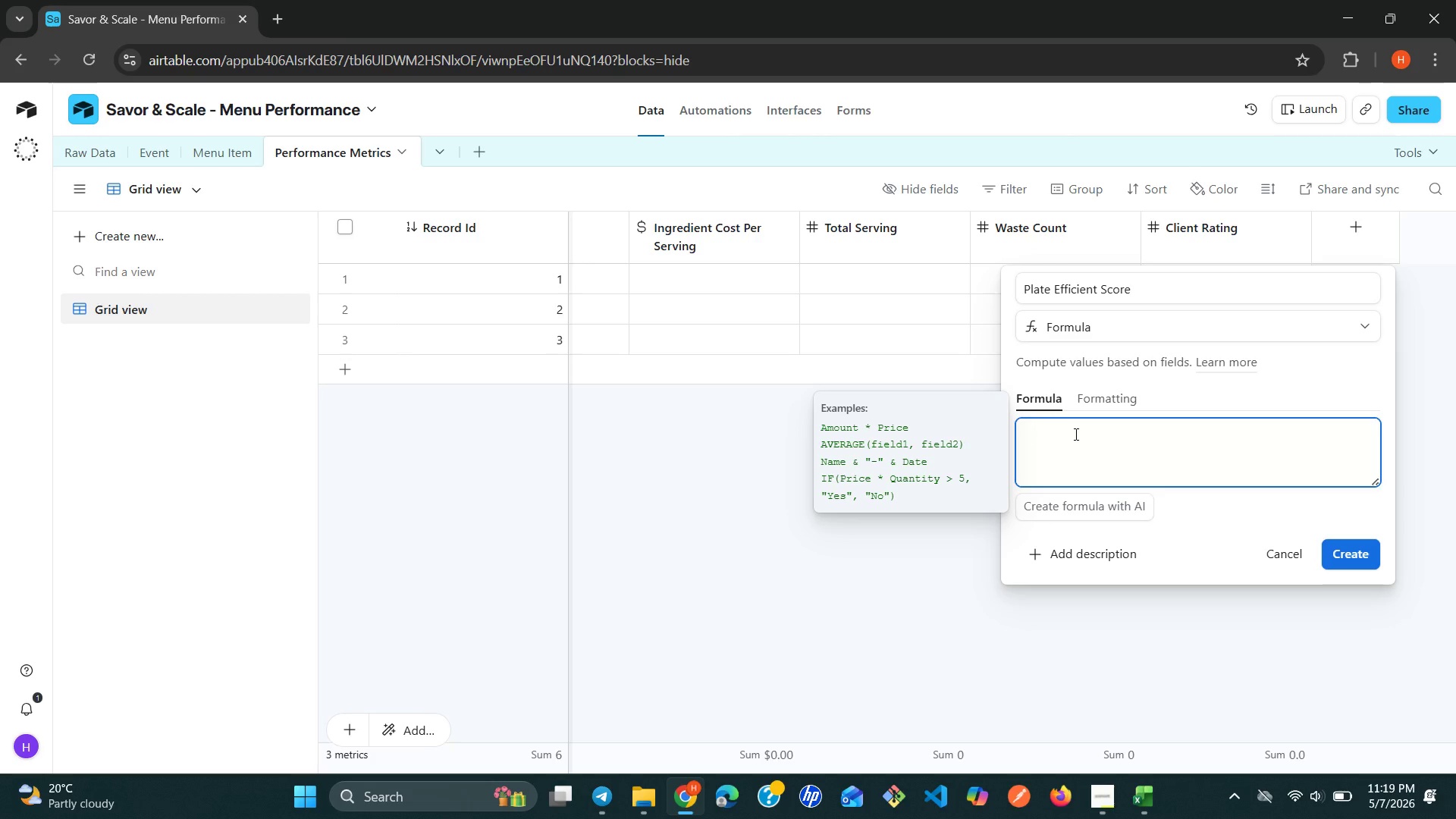 
wait(10.64)
 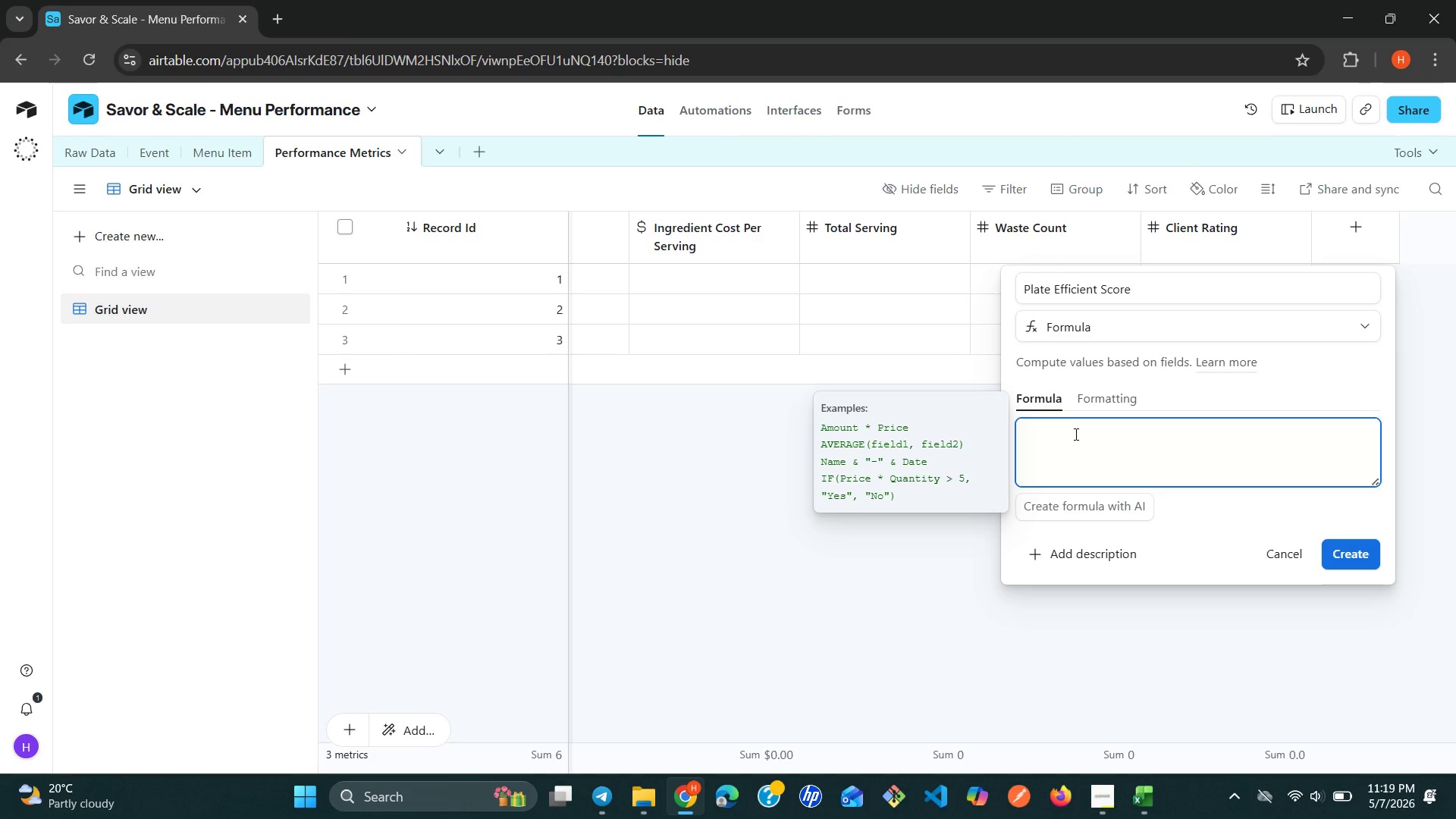 
left_click([608, 800])
 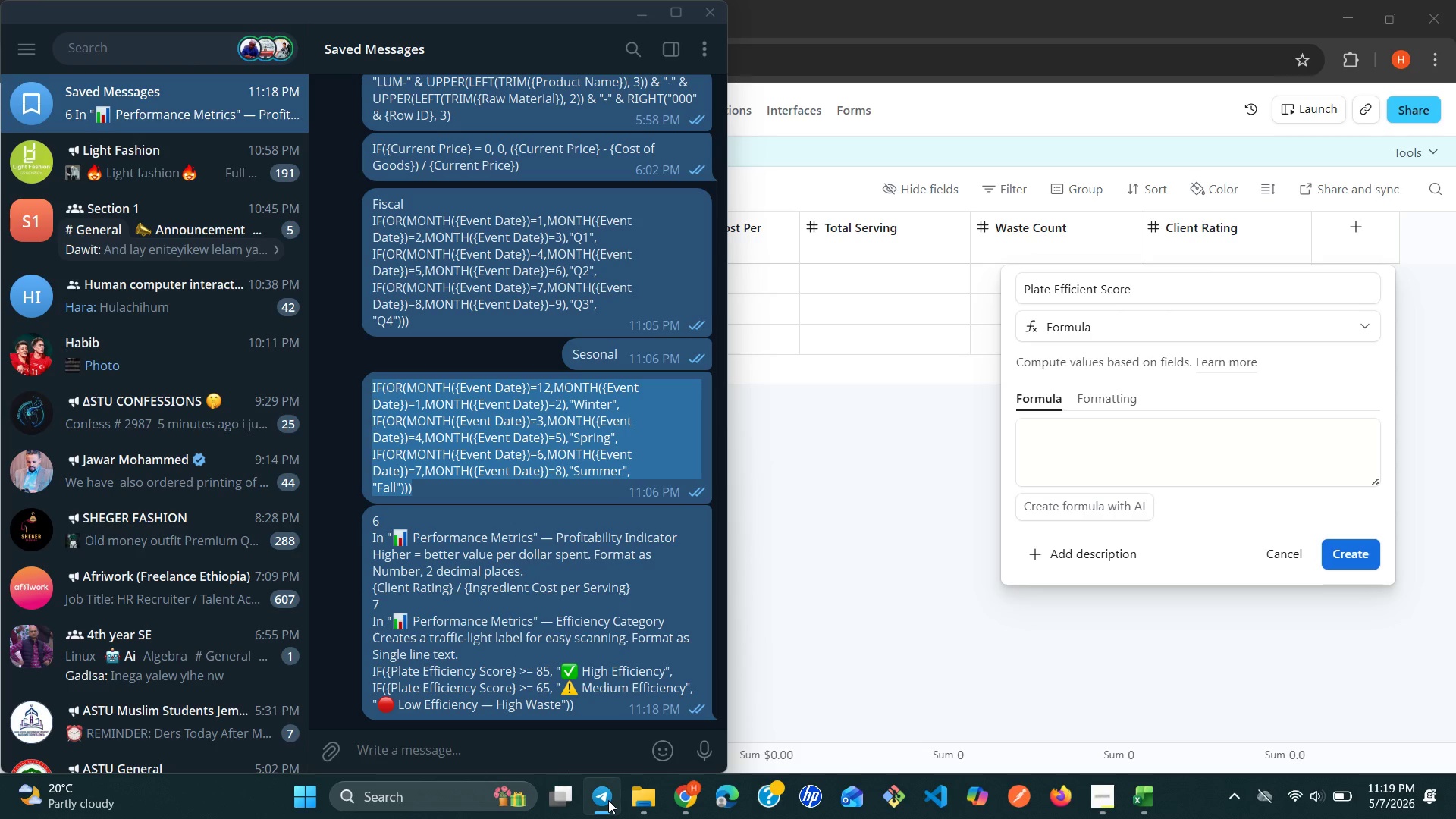 
left_click([608, 800])
 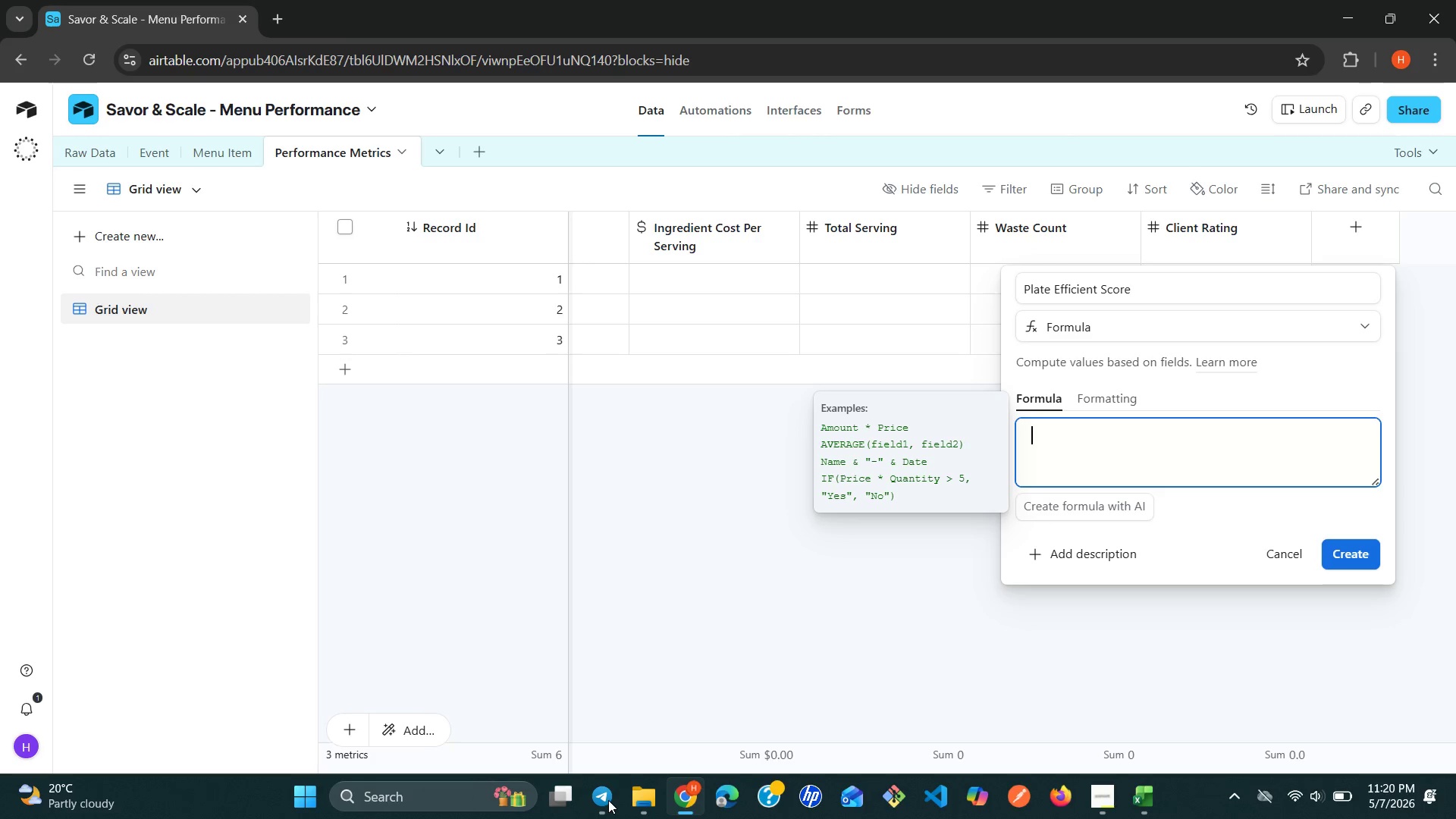 
wait(38.06)
 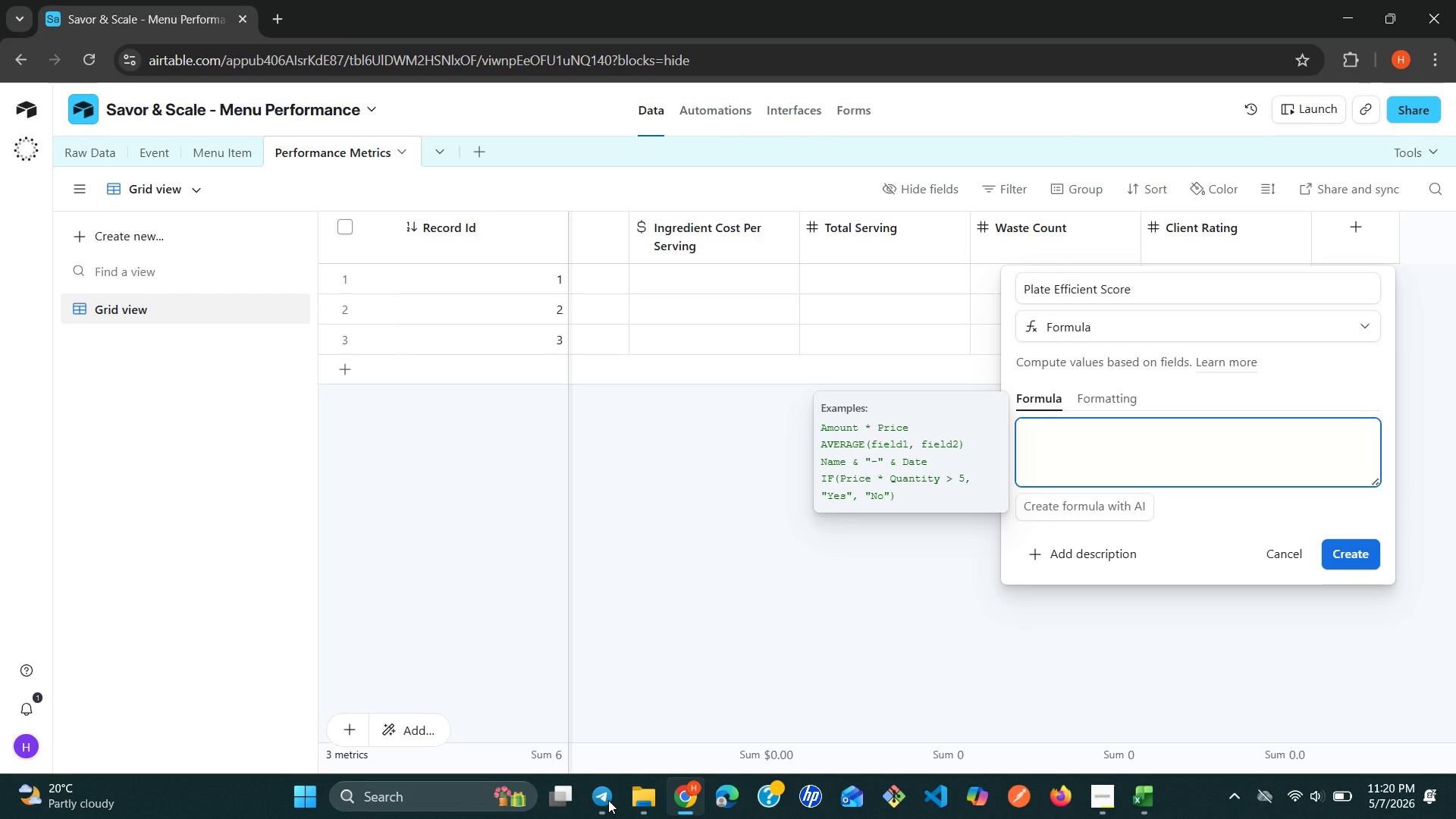 
type(((tot)
 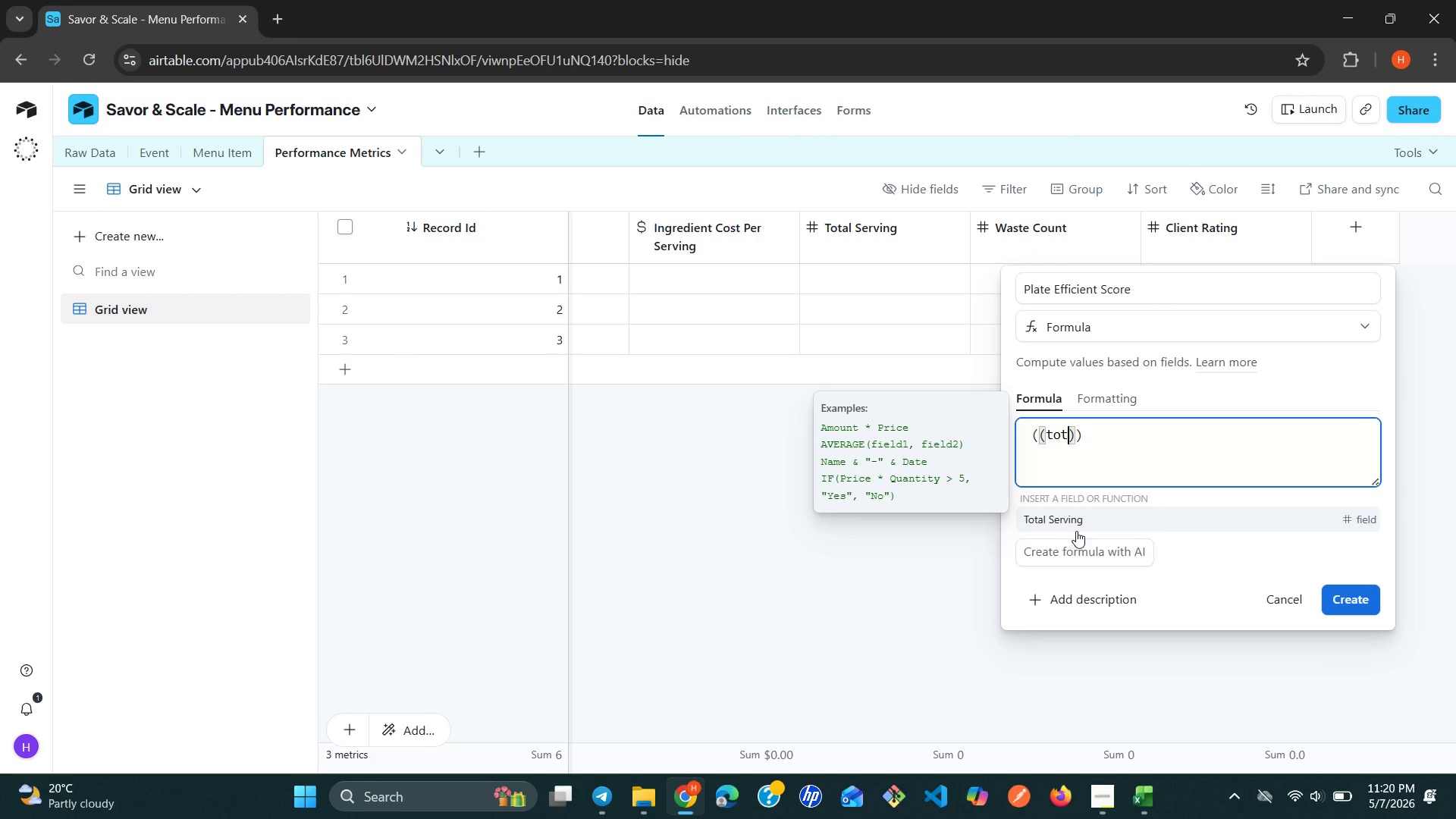 
left_click([1092, 519])
 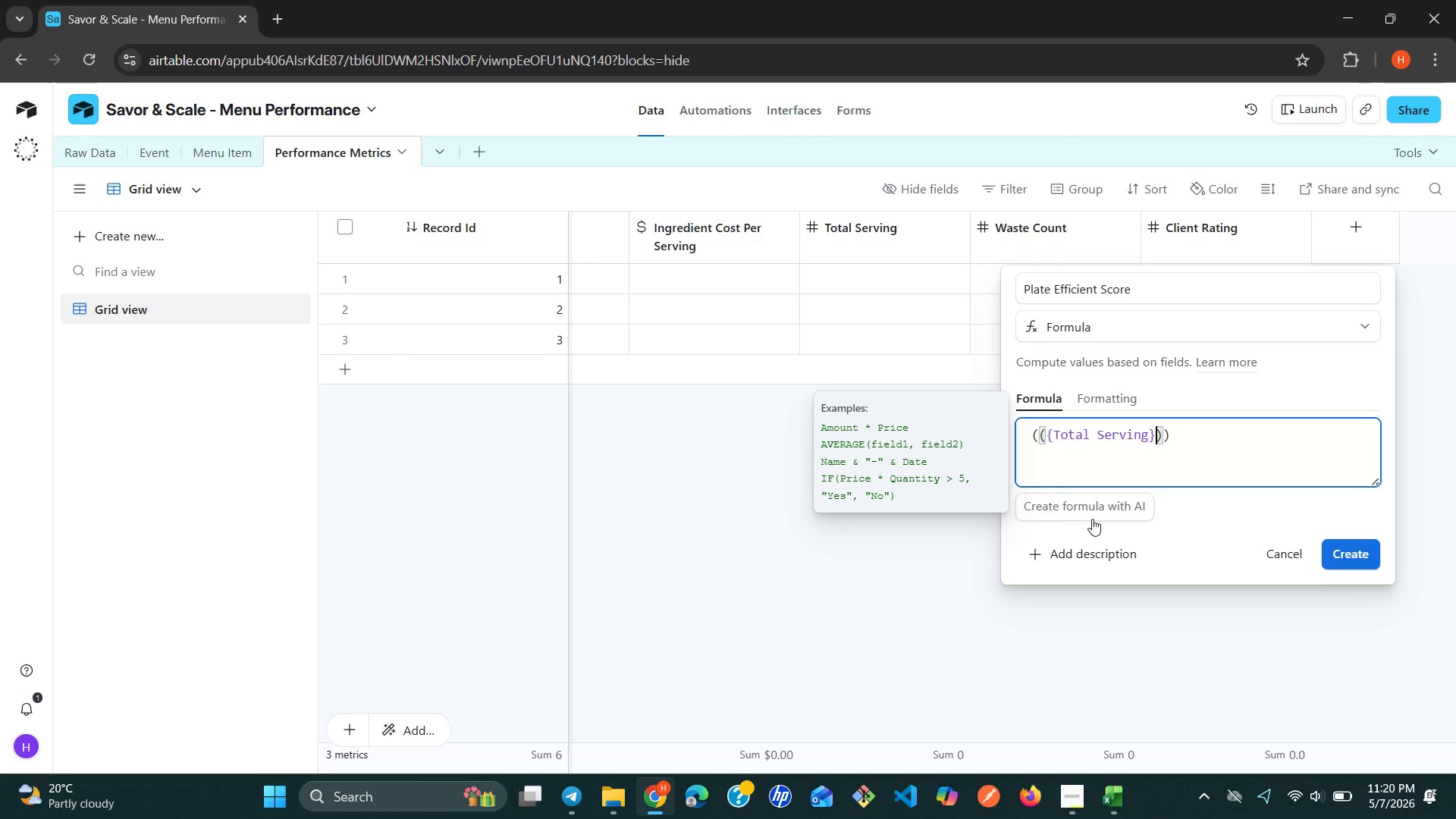 
wait(7.03)
 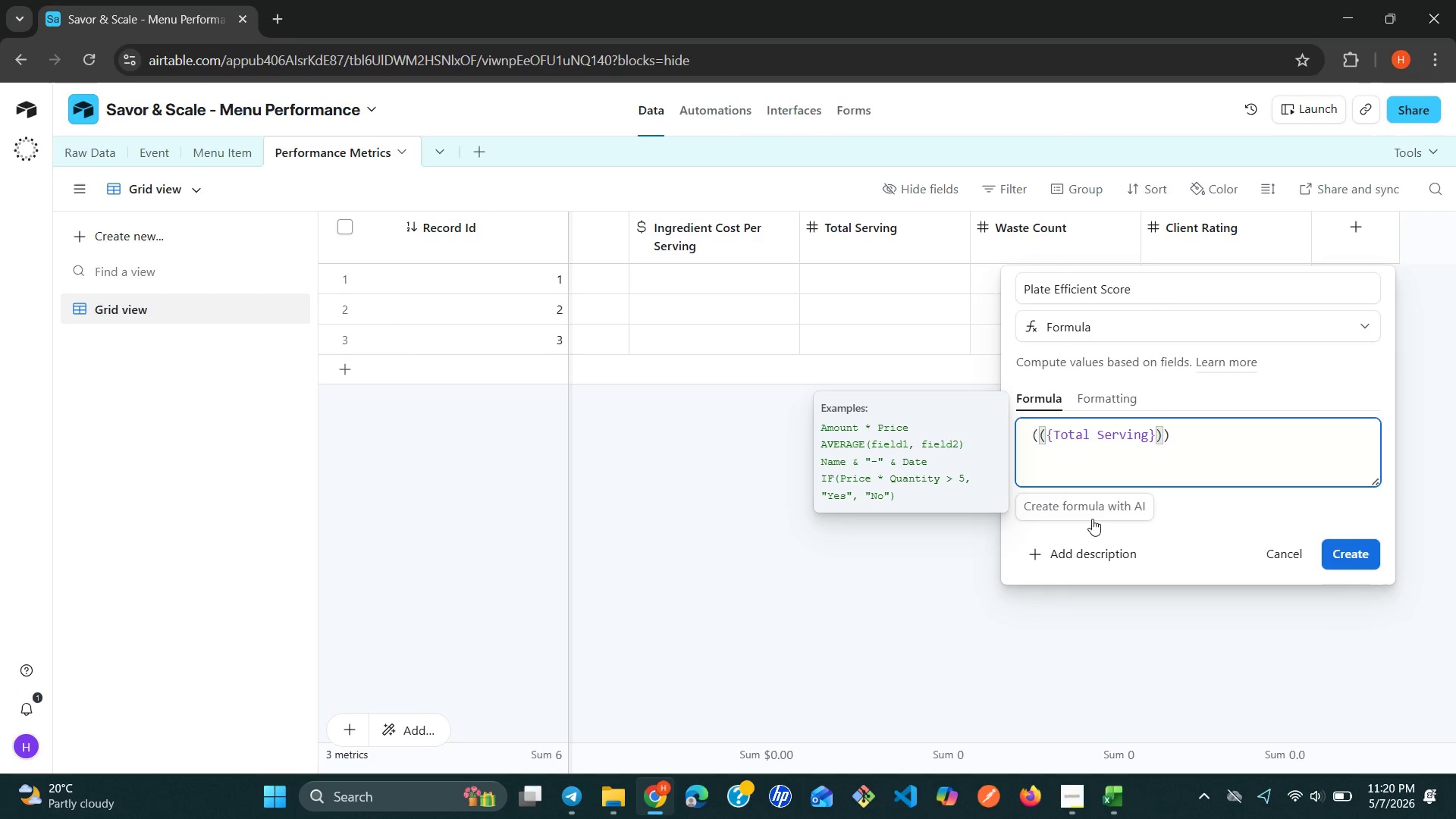 
key(Space)
 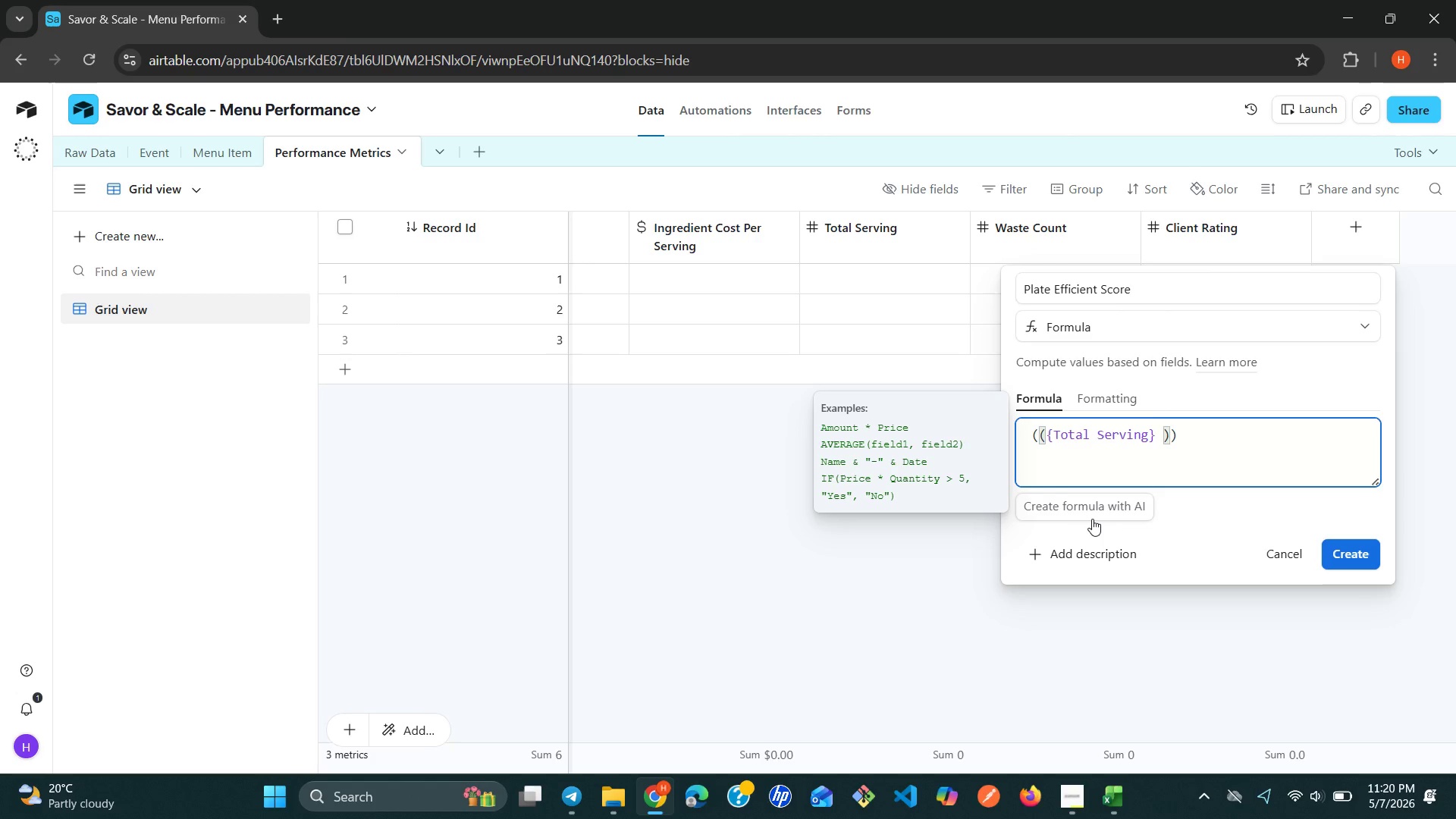 
key(Minus)
 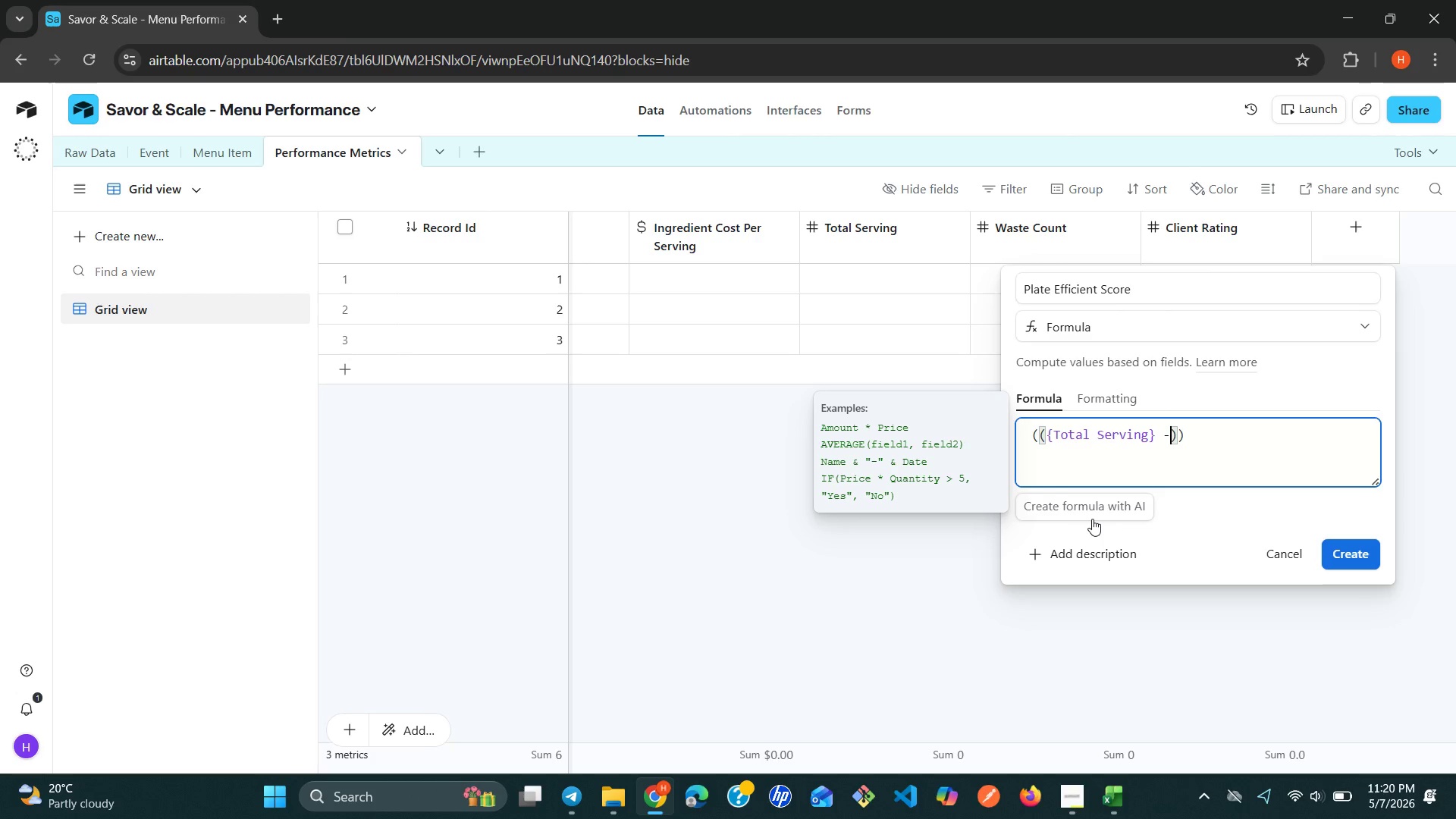 
key(Space)
 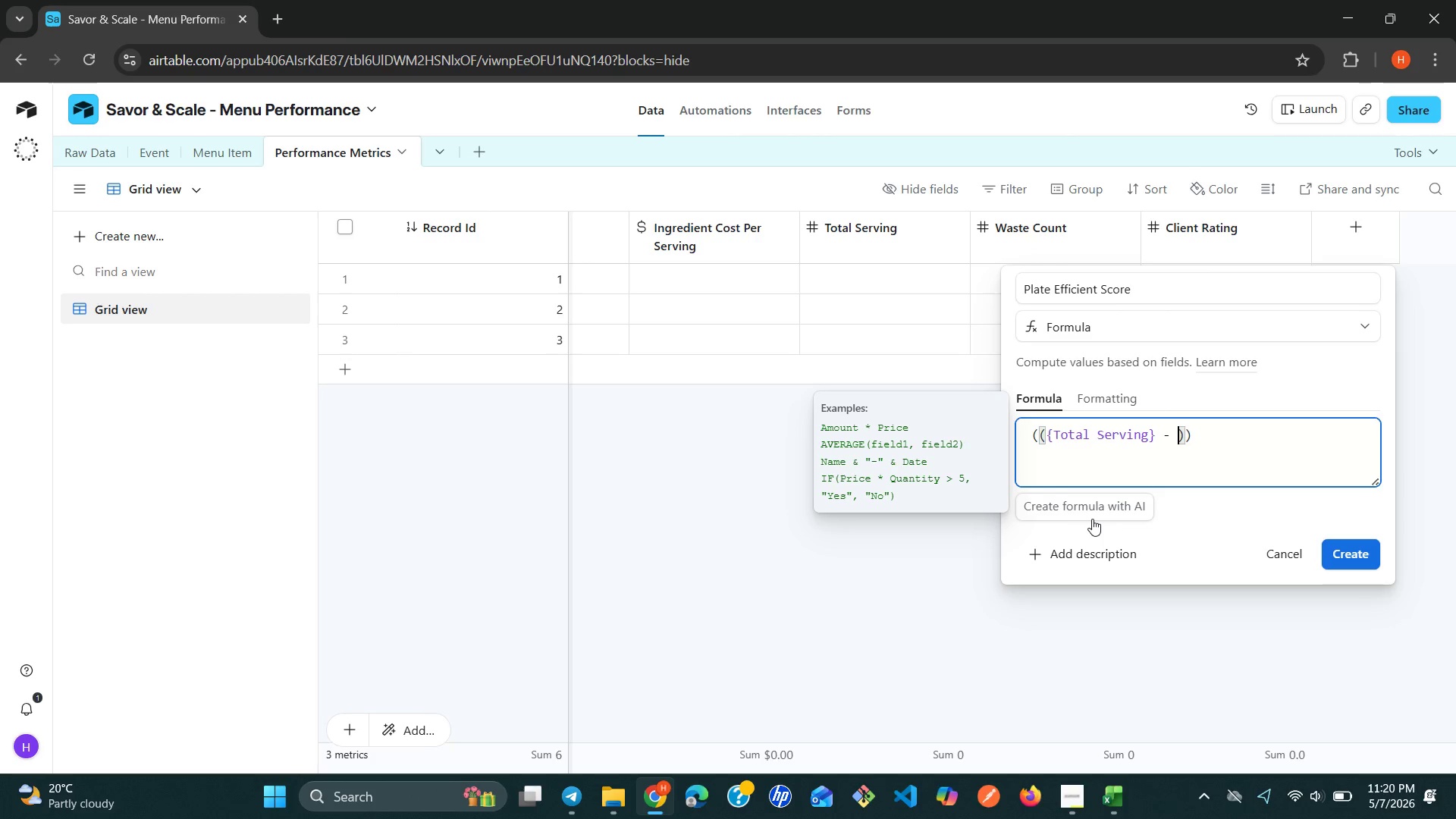 
hold_key(key=ShiftRight, duration=0.73)
 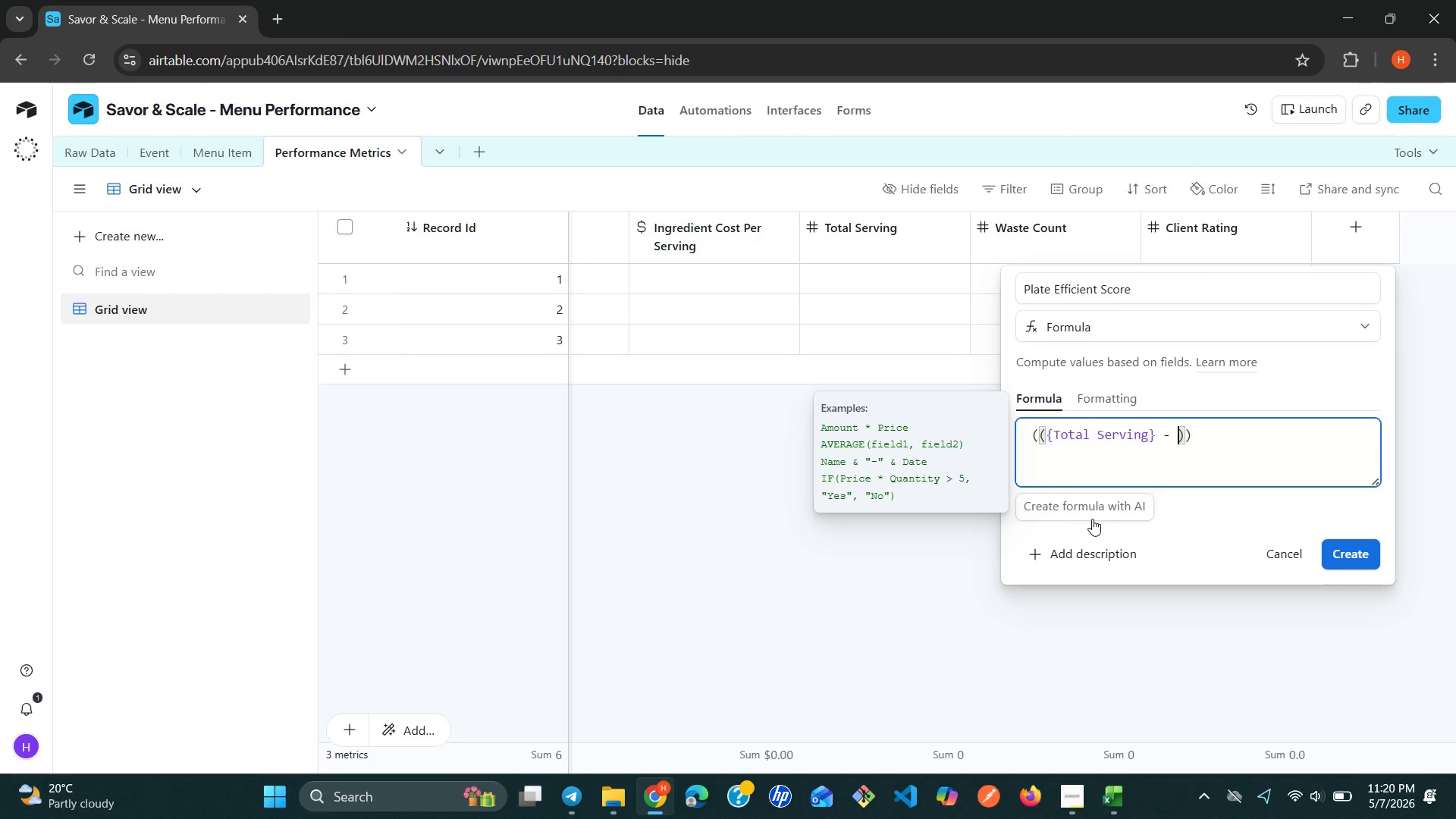 
type({Was)
 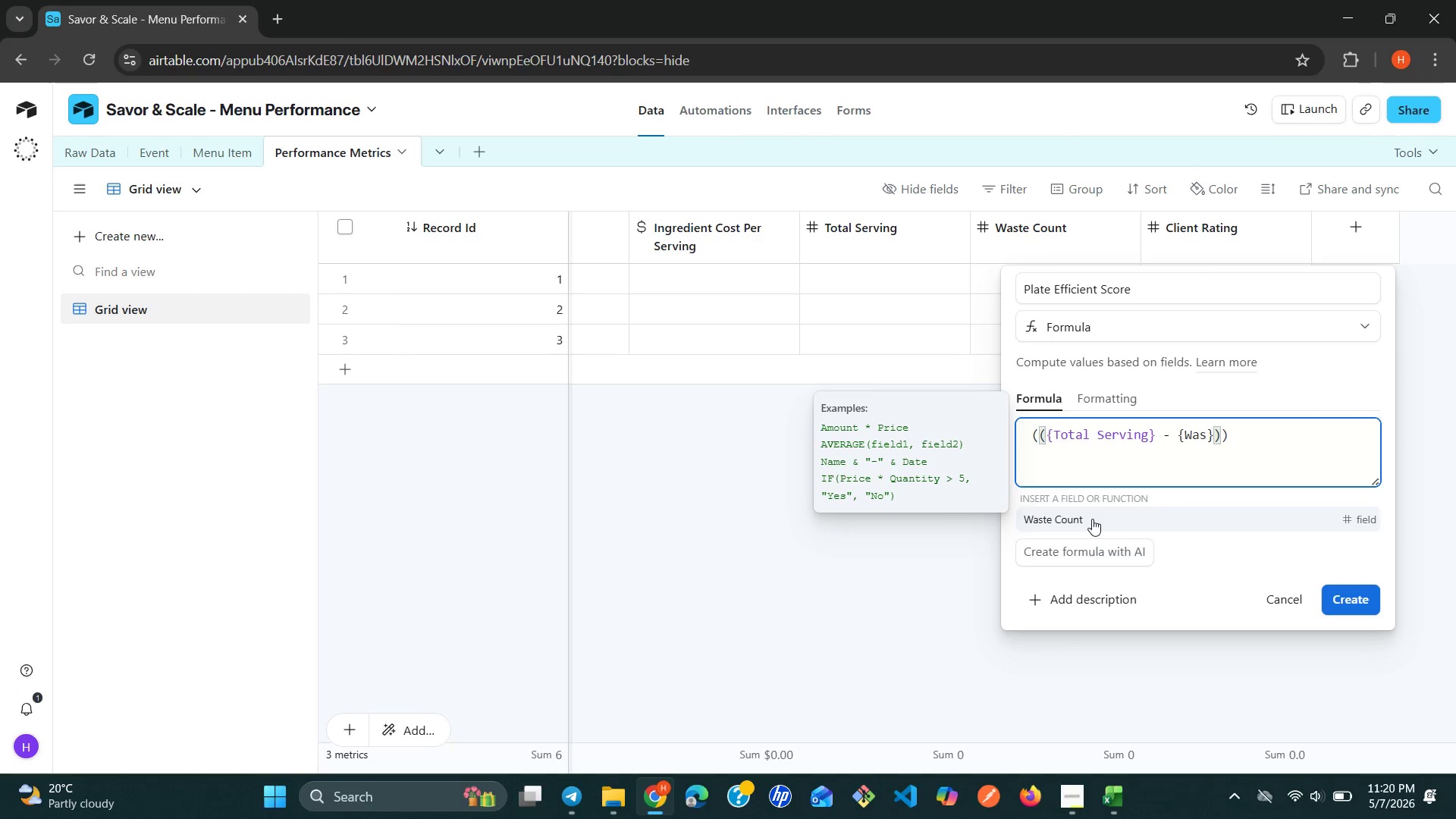 
left_click([1092, 519])
 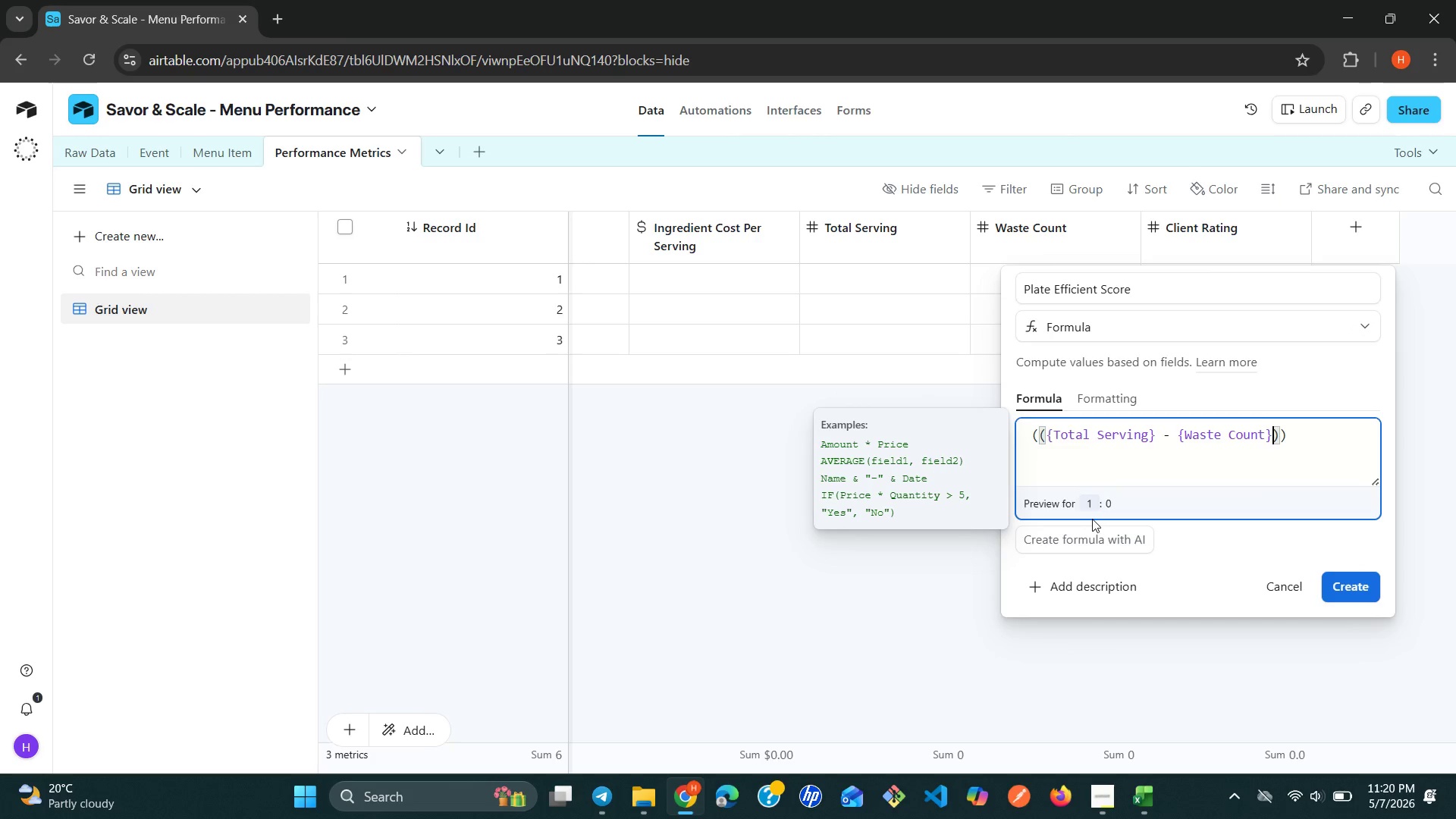 
key(ArrowRight)
 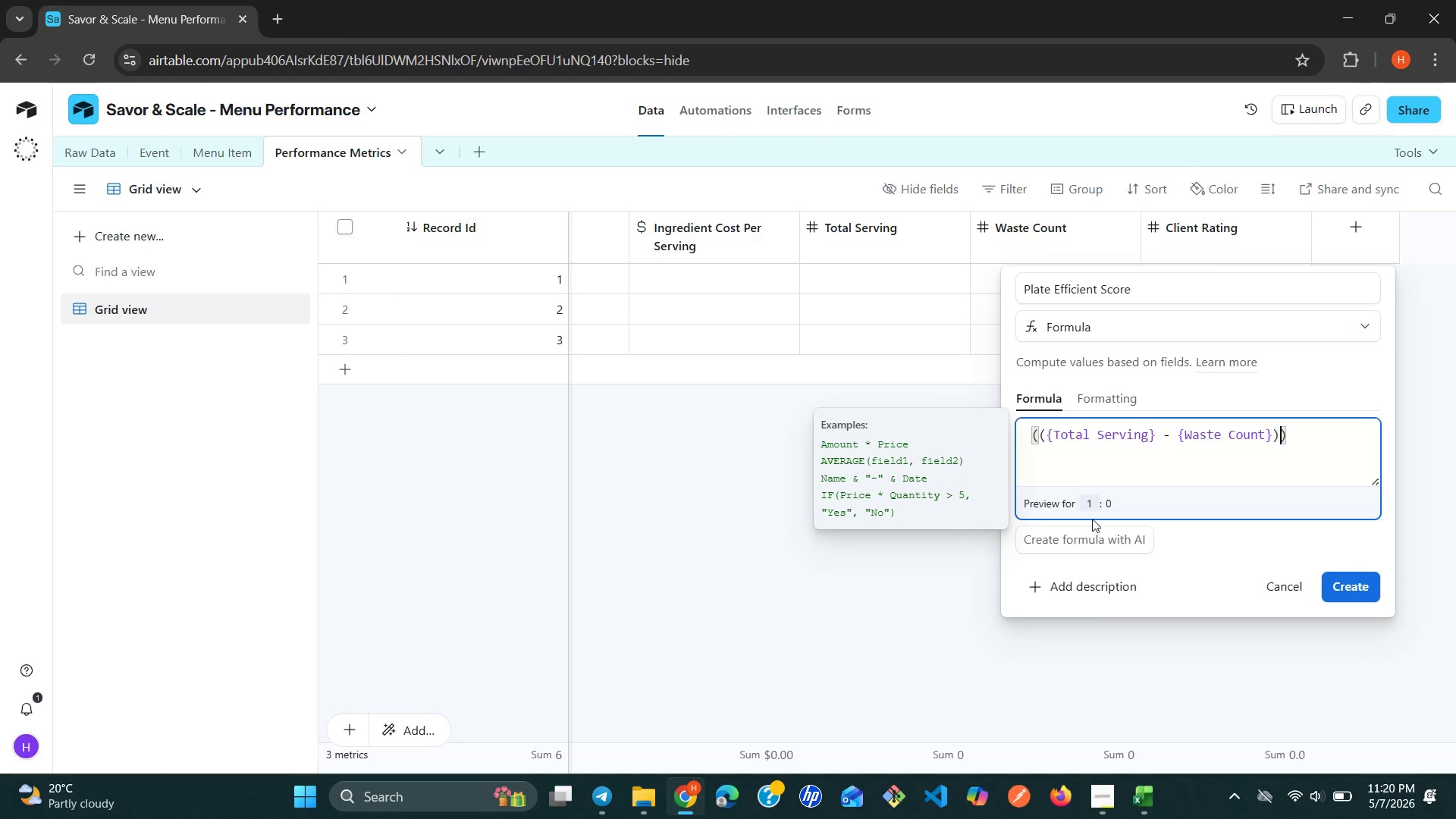 
key(Space)
 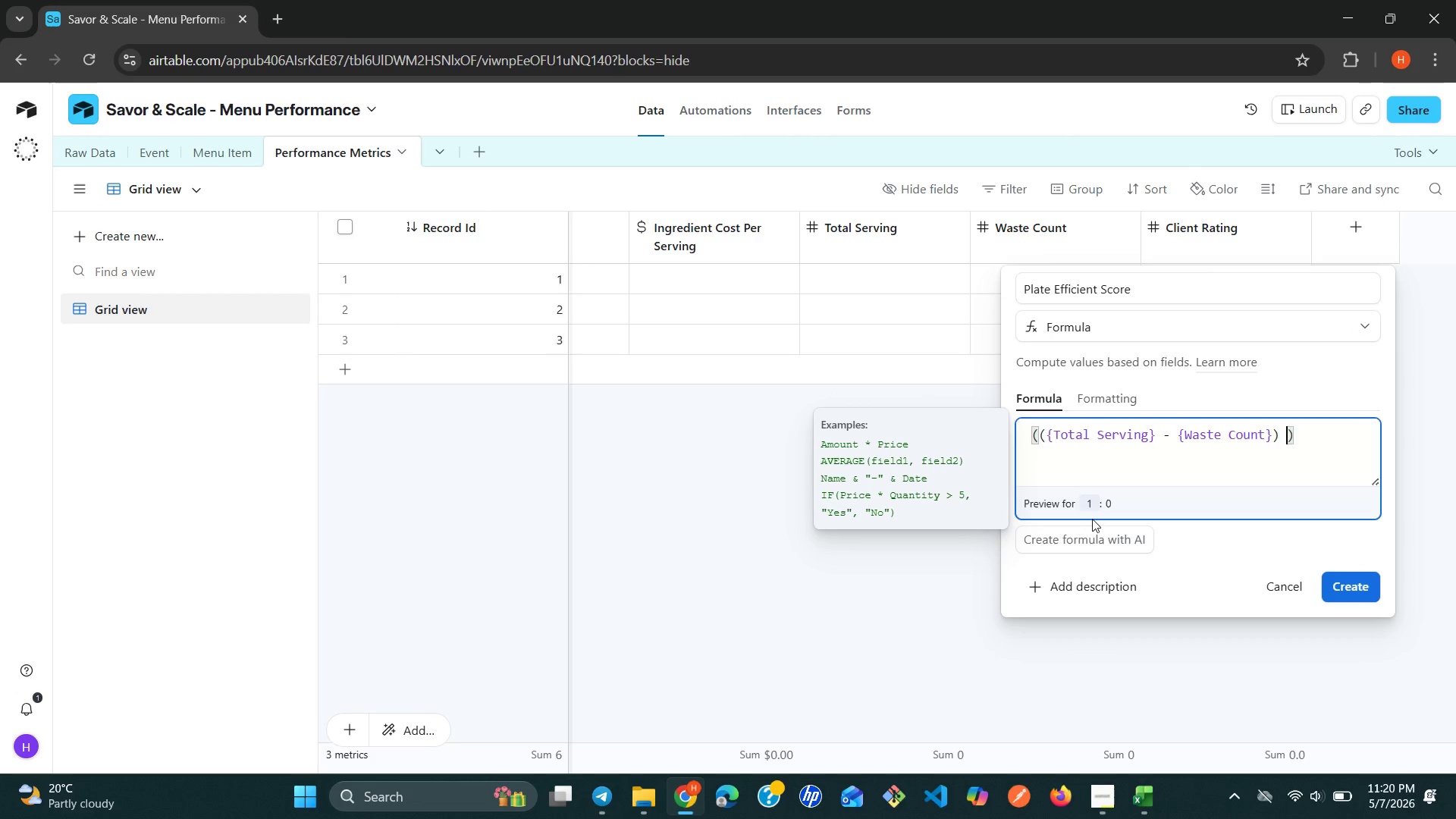 
key(Slash)
 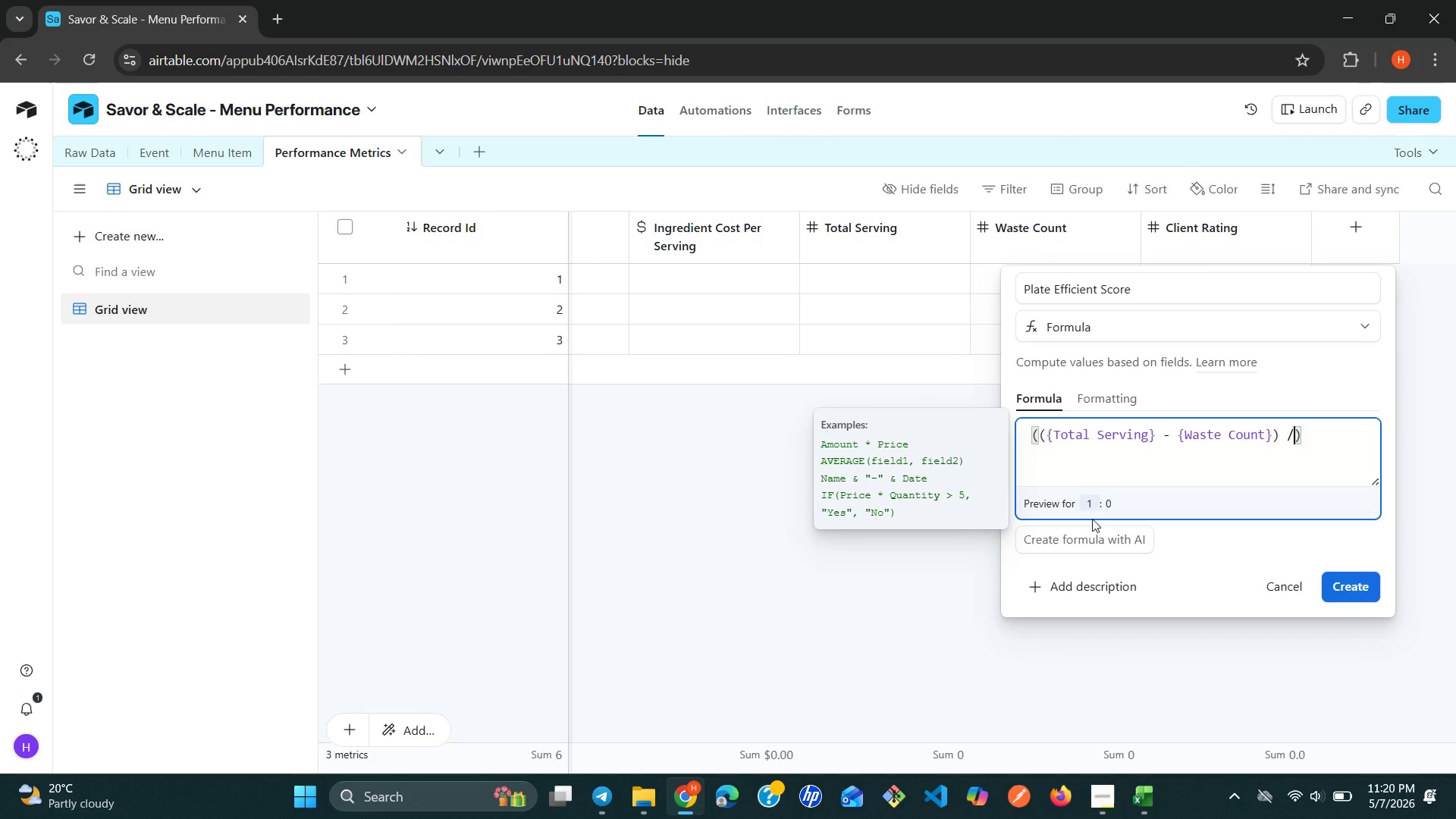 
key(Space)
 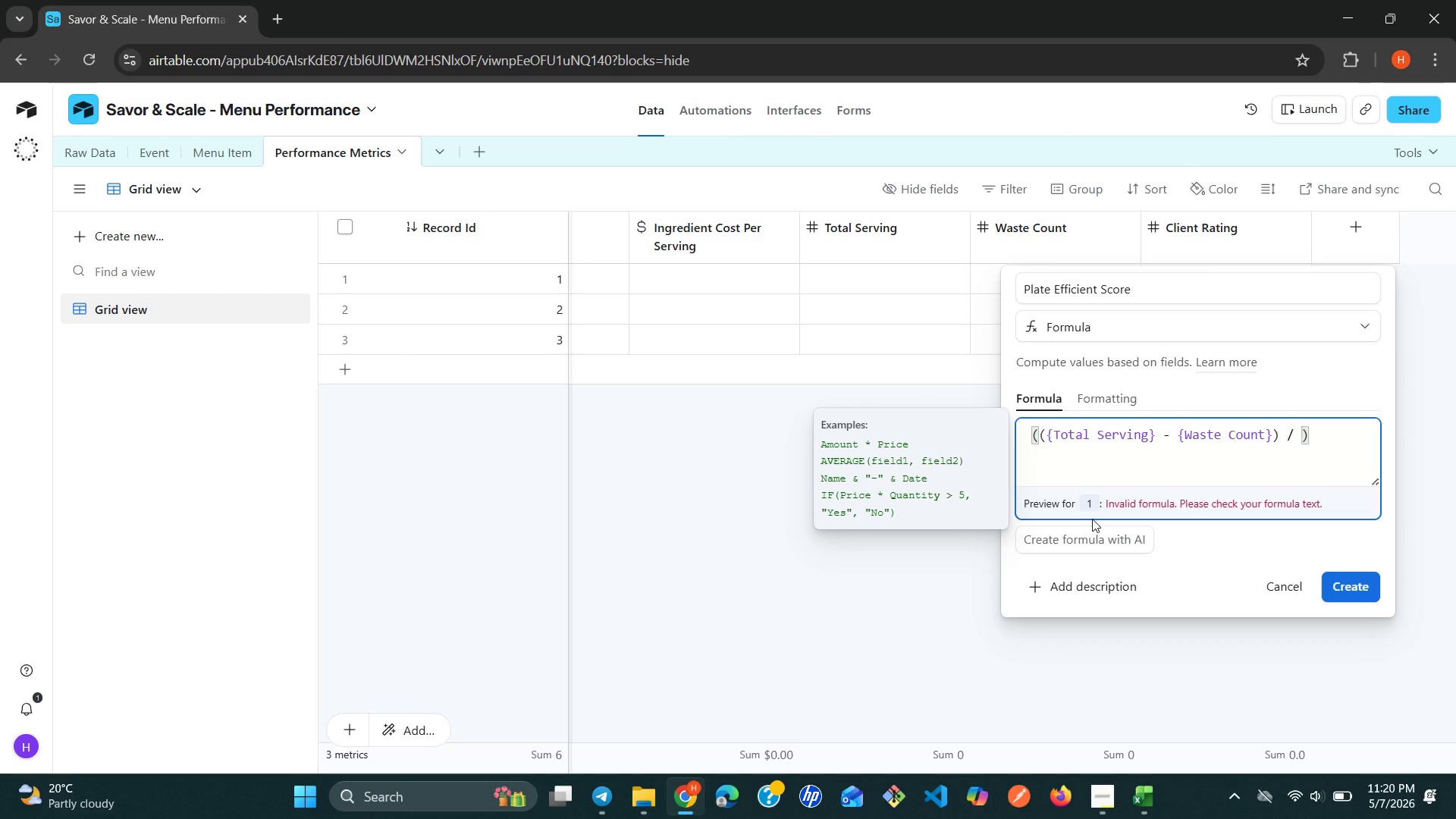 
key(Shift+ShiftRight)
 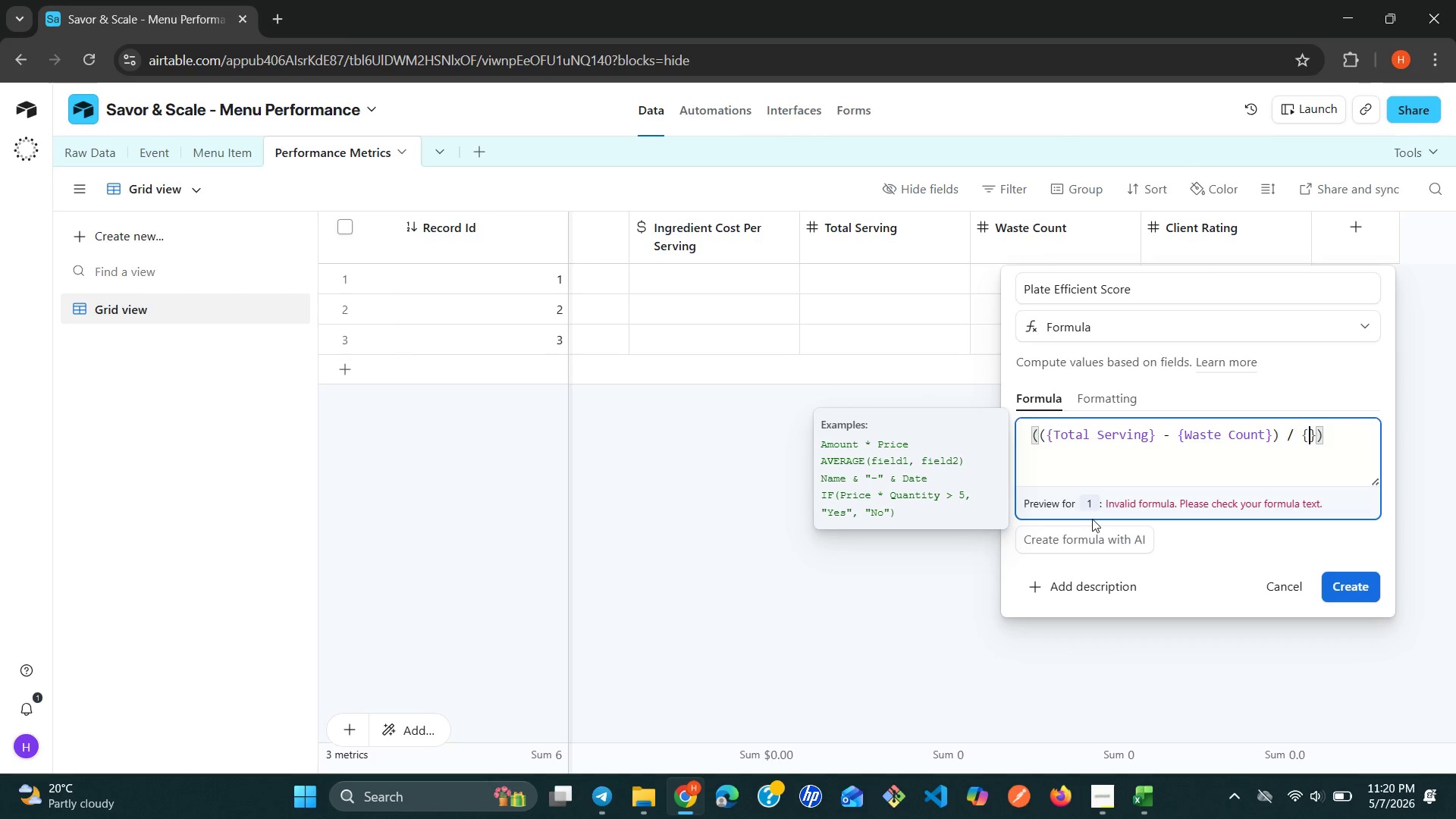 
key(Shift+BracketLeft)
 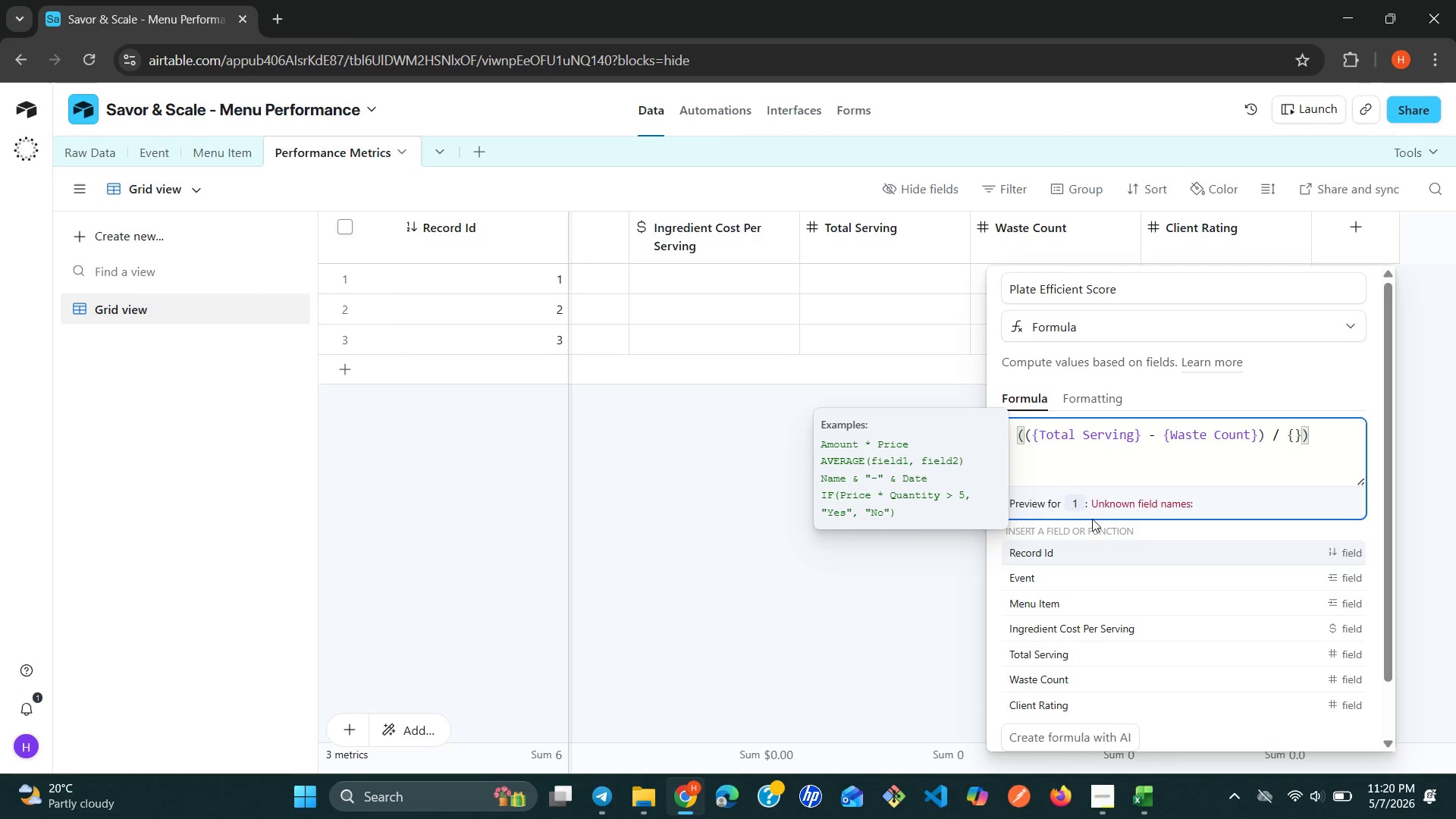 
type(to)
 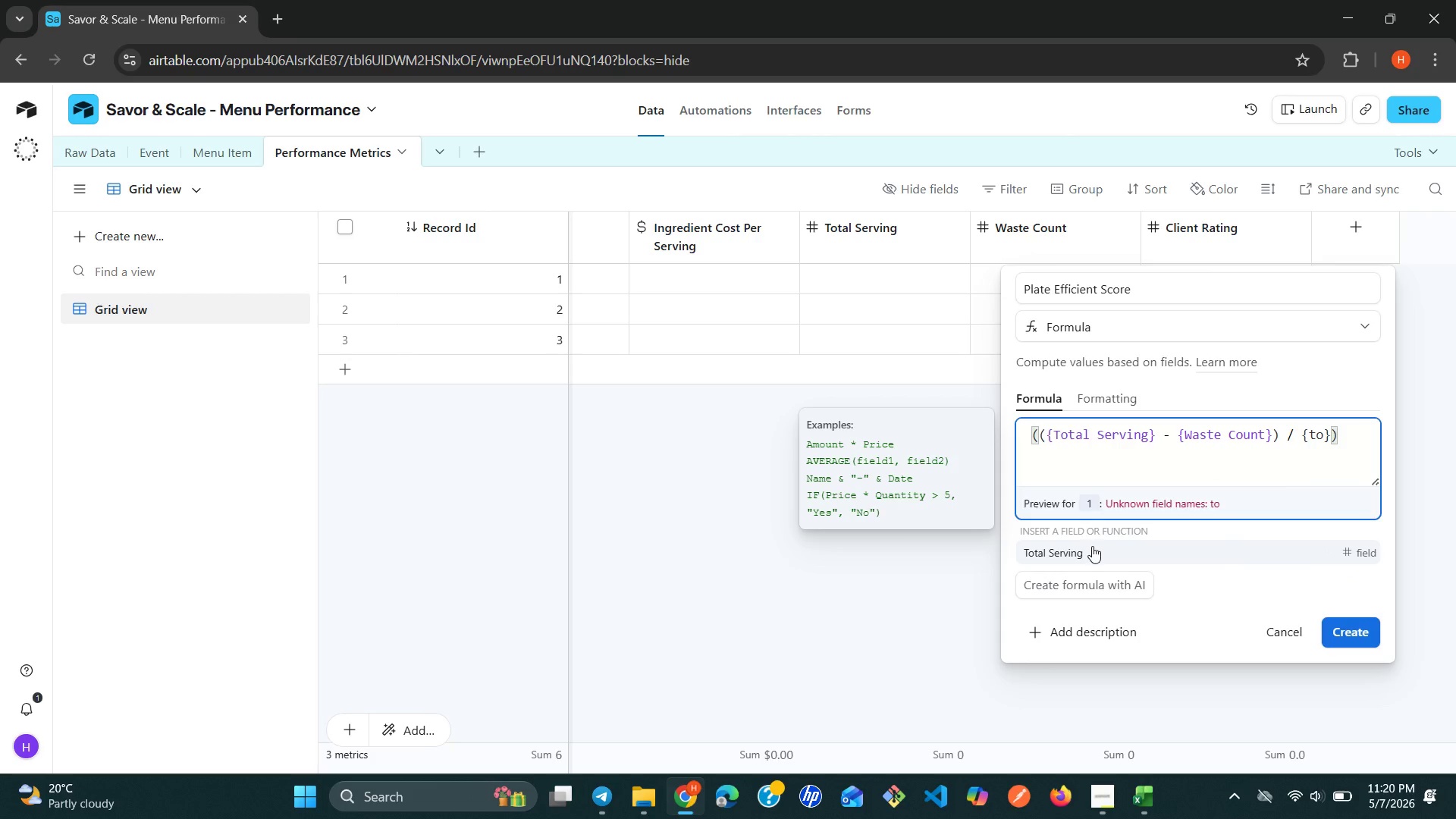 
left_click([1085, 555])
 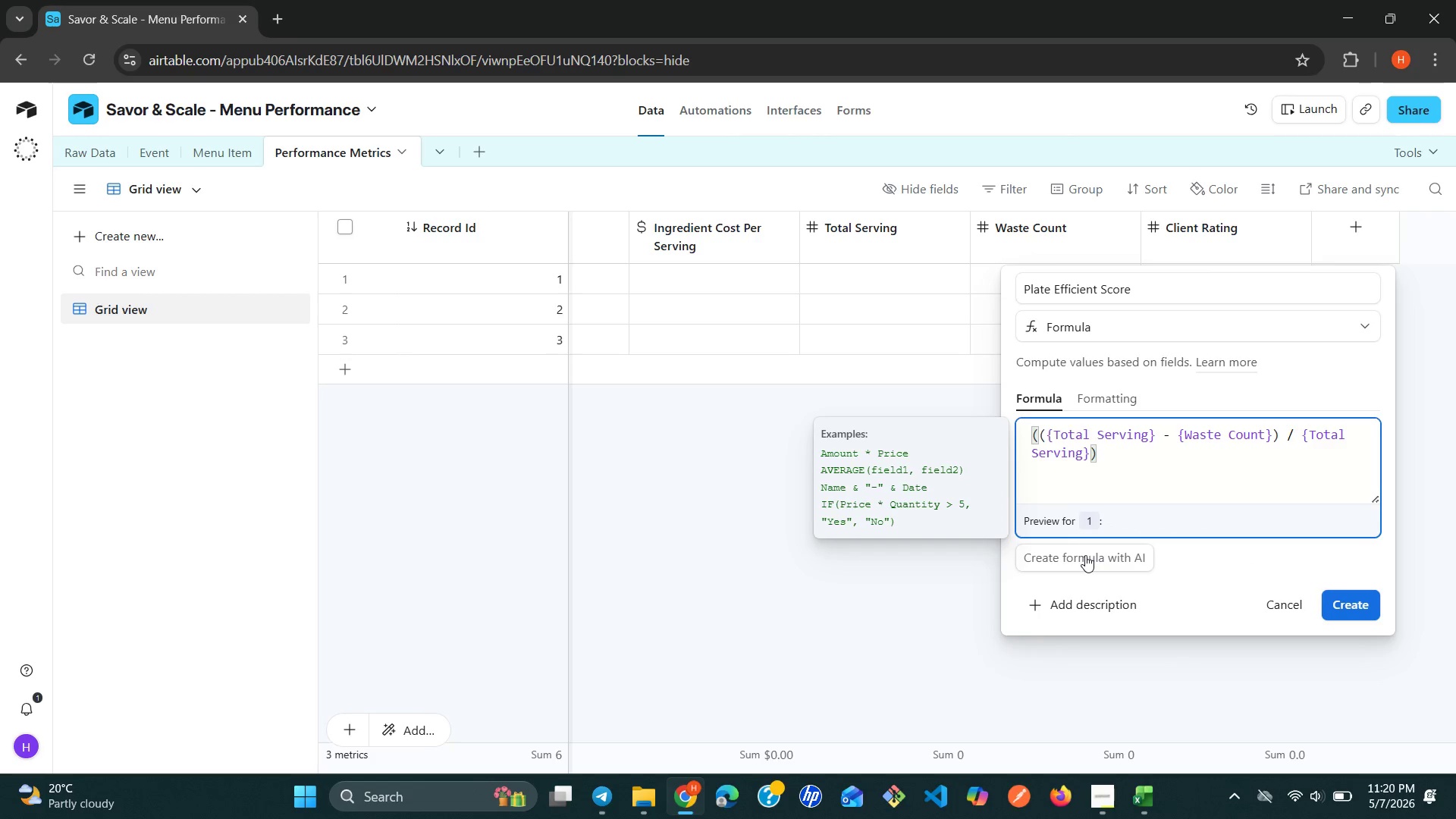 
wait(5.16)
 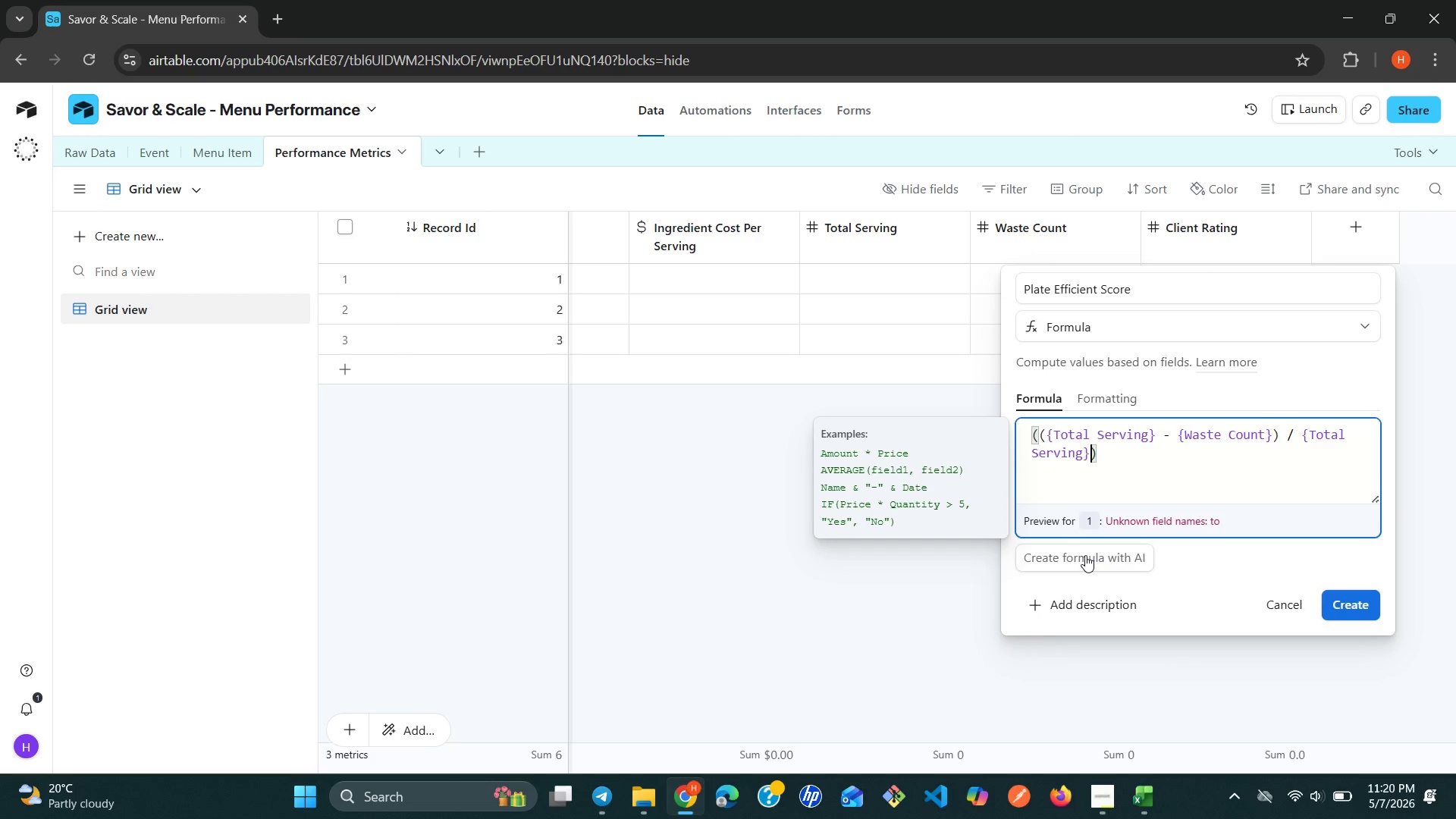 
key(ArrowRight)
 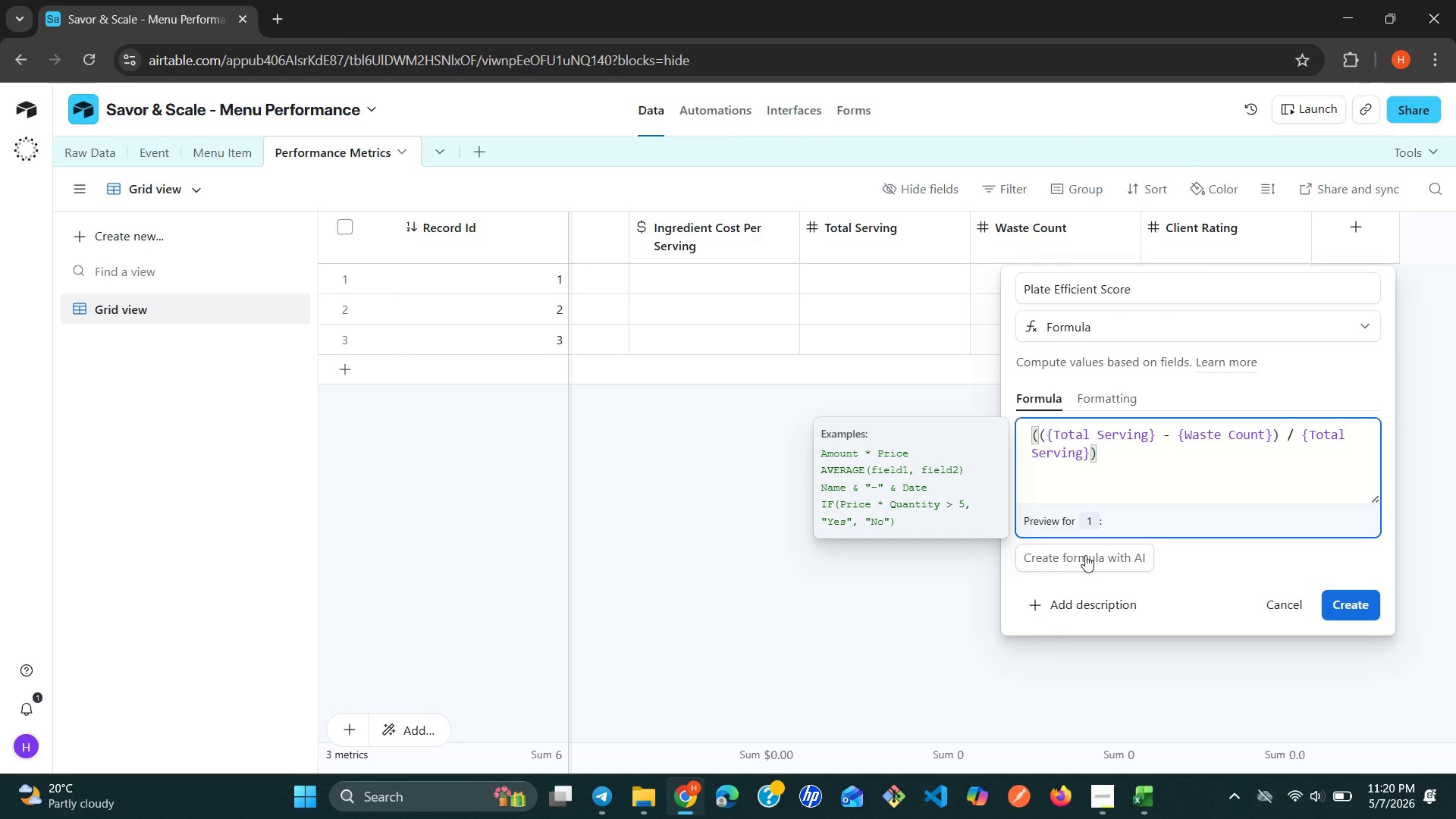 
type( * 100)
 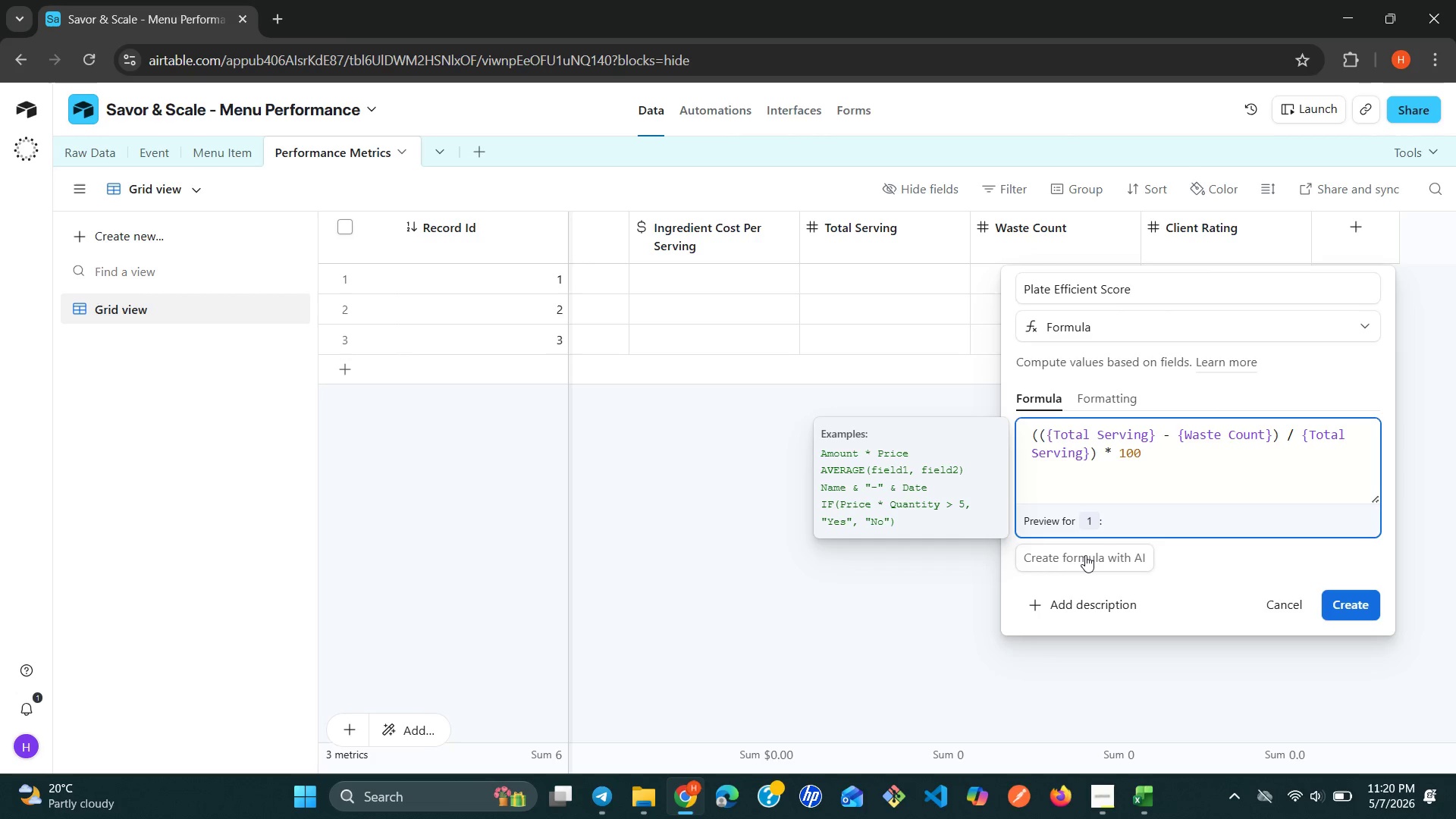 
left_click([1352, 599])
 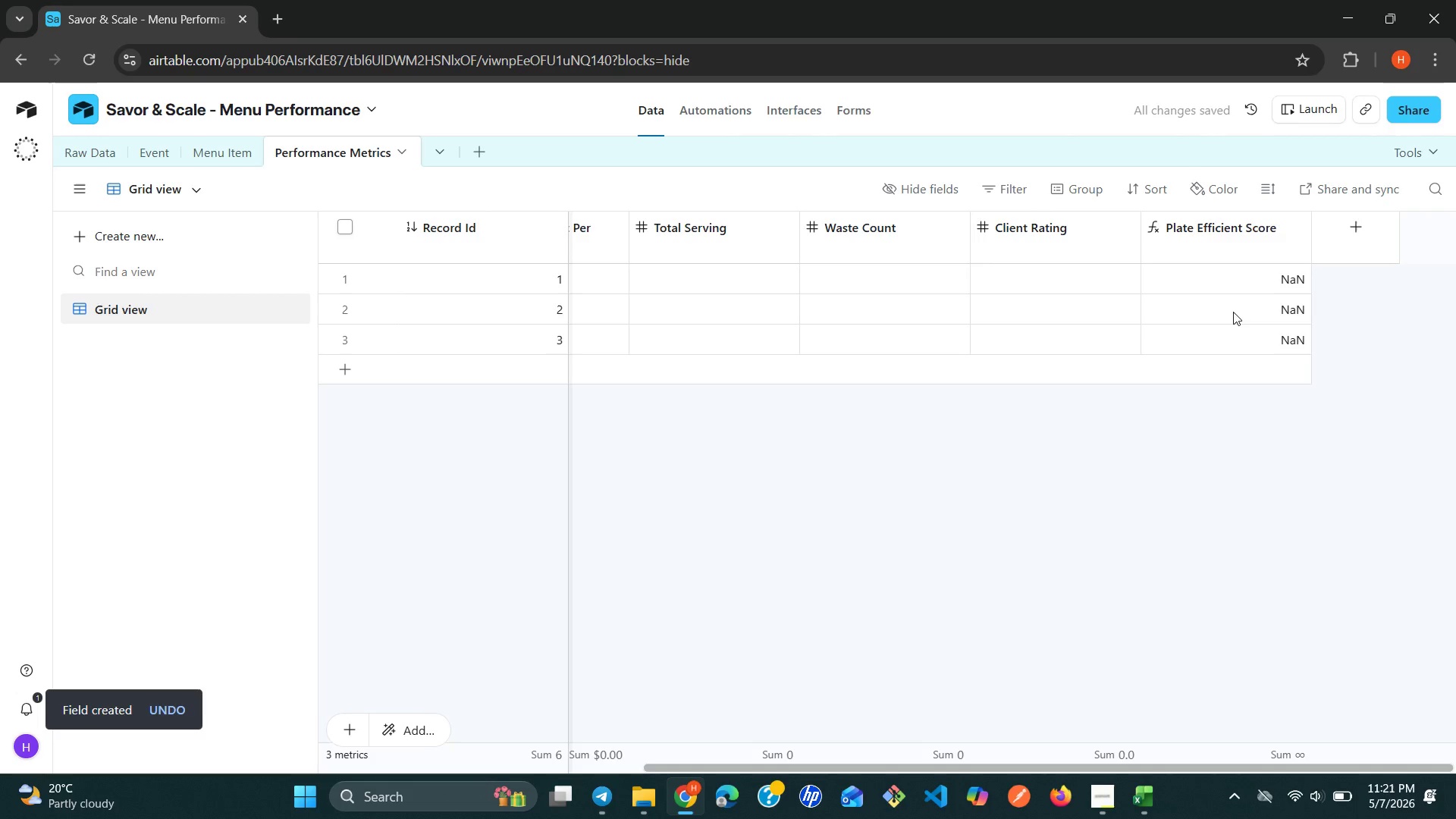 
wait(5.67)
 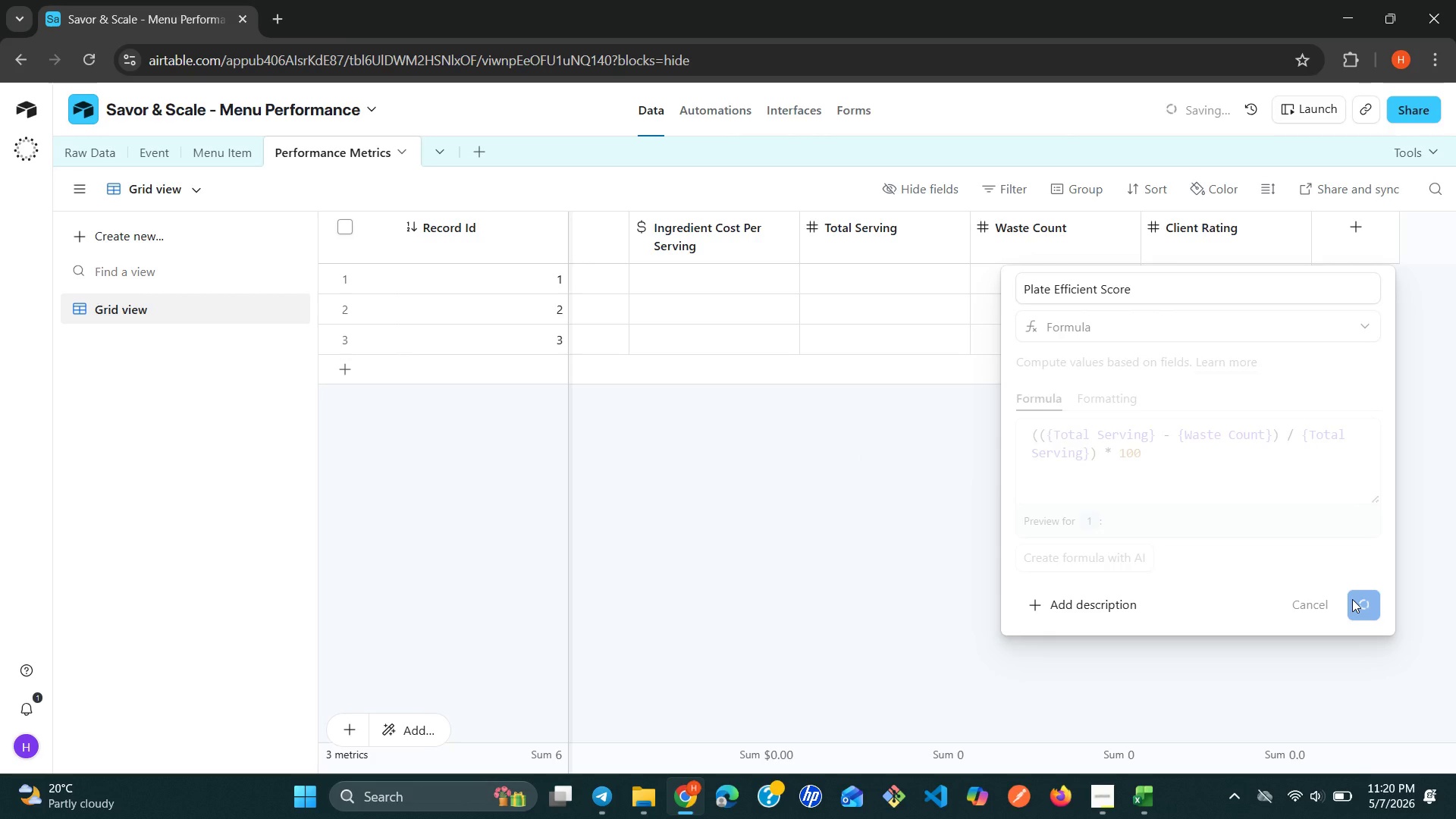 
left_click([1355, 237])
 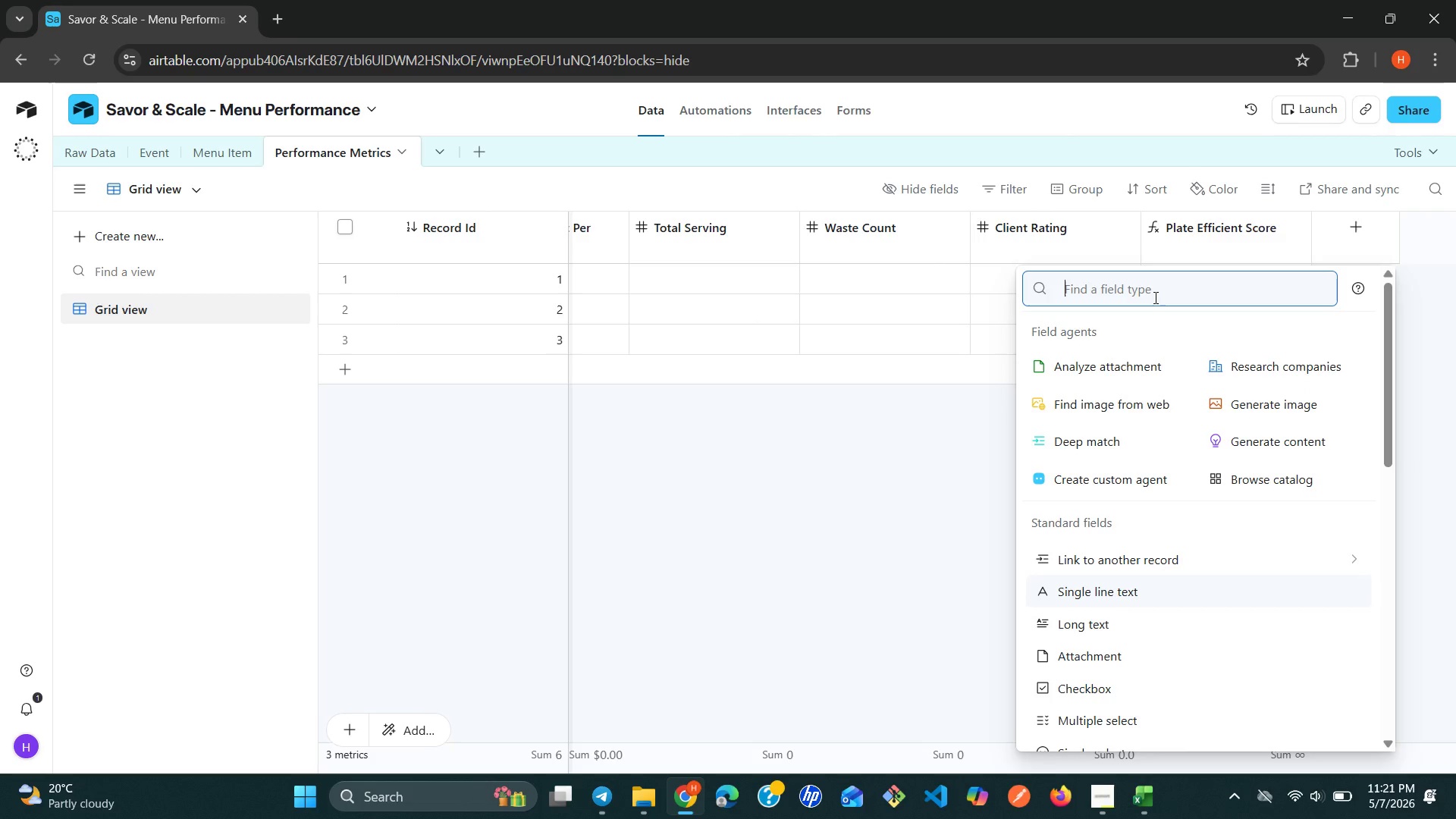 
wait(6.08)
 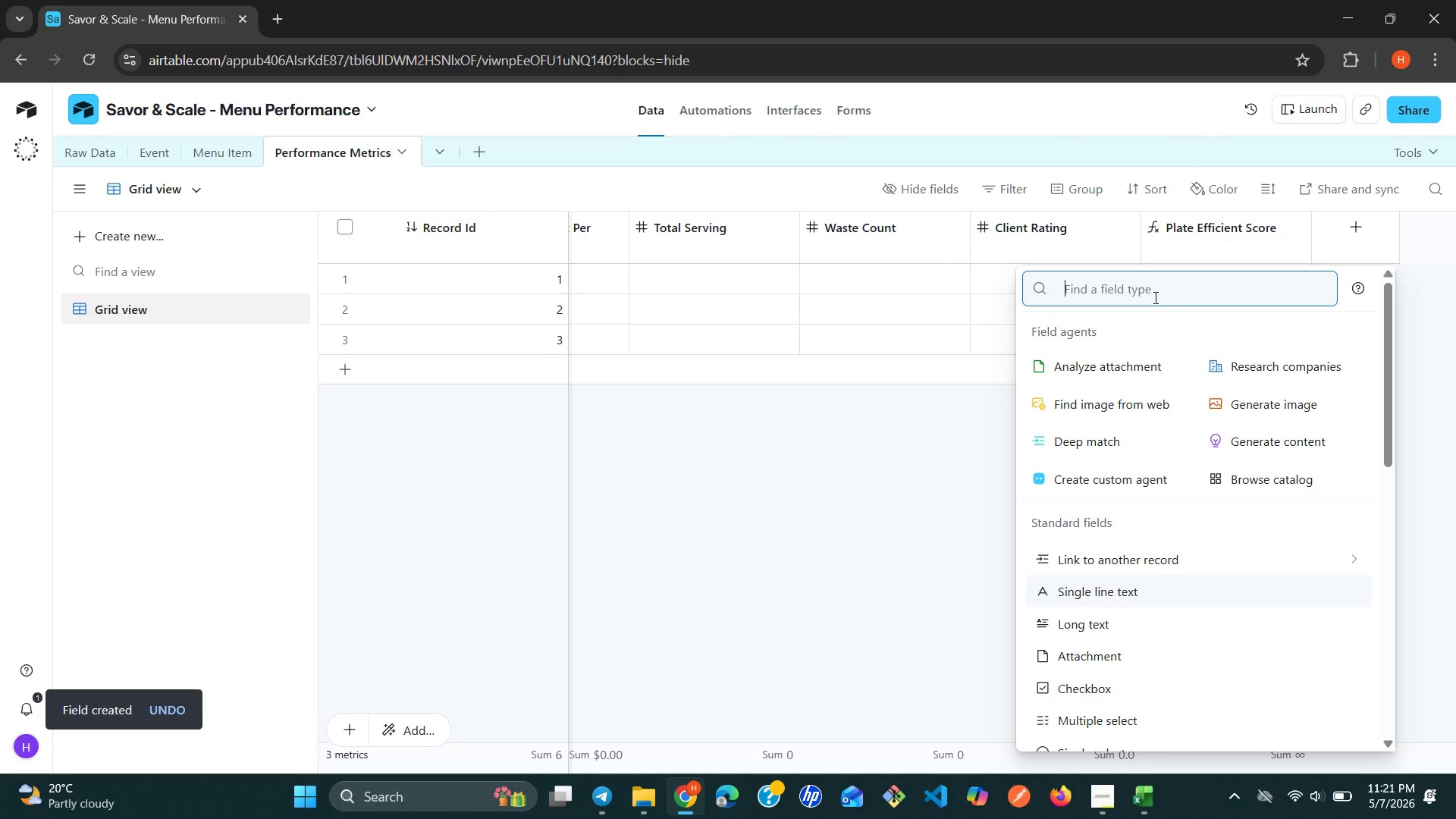 
hold_key(key=ShiftLeft, duration=0.38)
 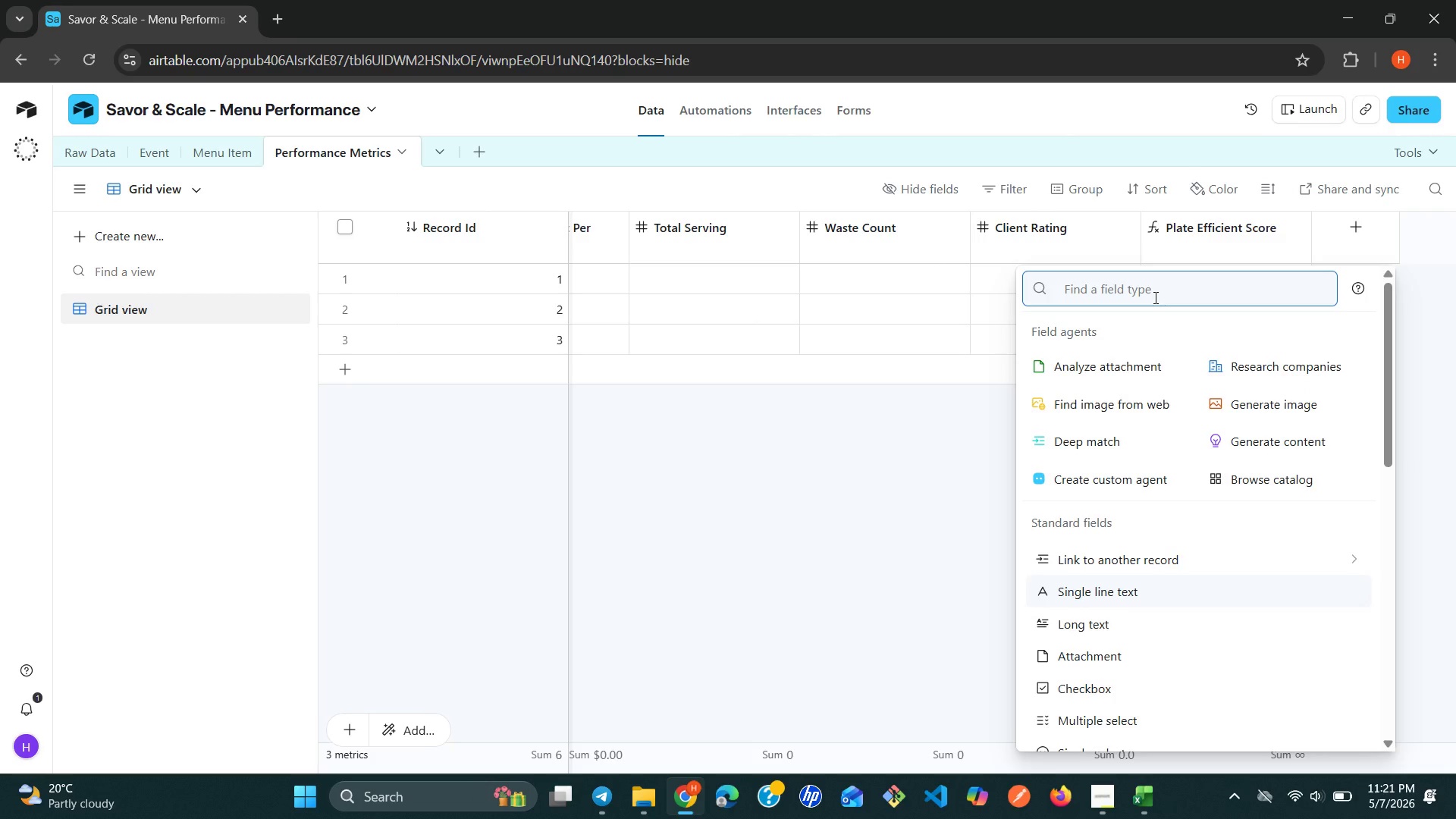 
type(w)
key(Backspace)
type(Was)
key(Backspace)
key(Backspace)
key(Backspace)
type(fo)
 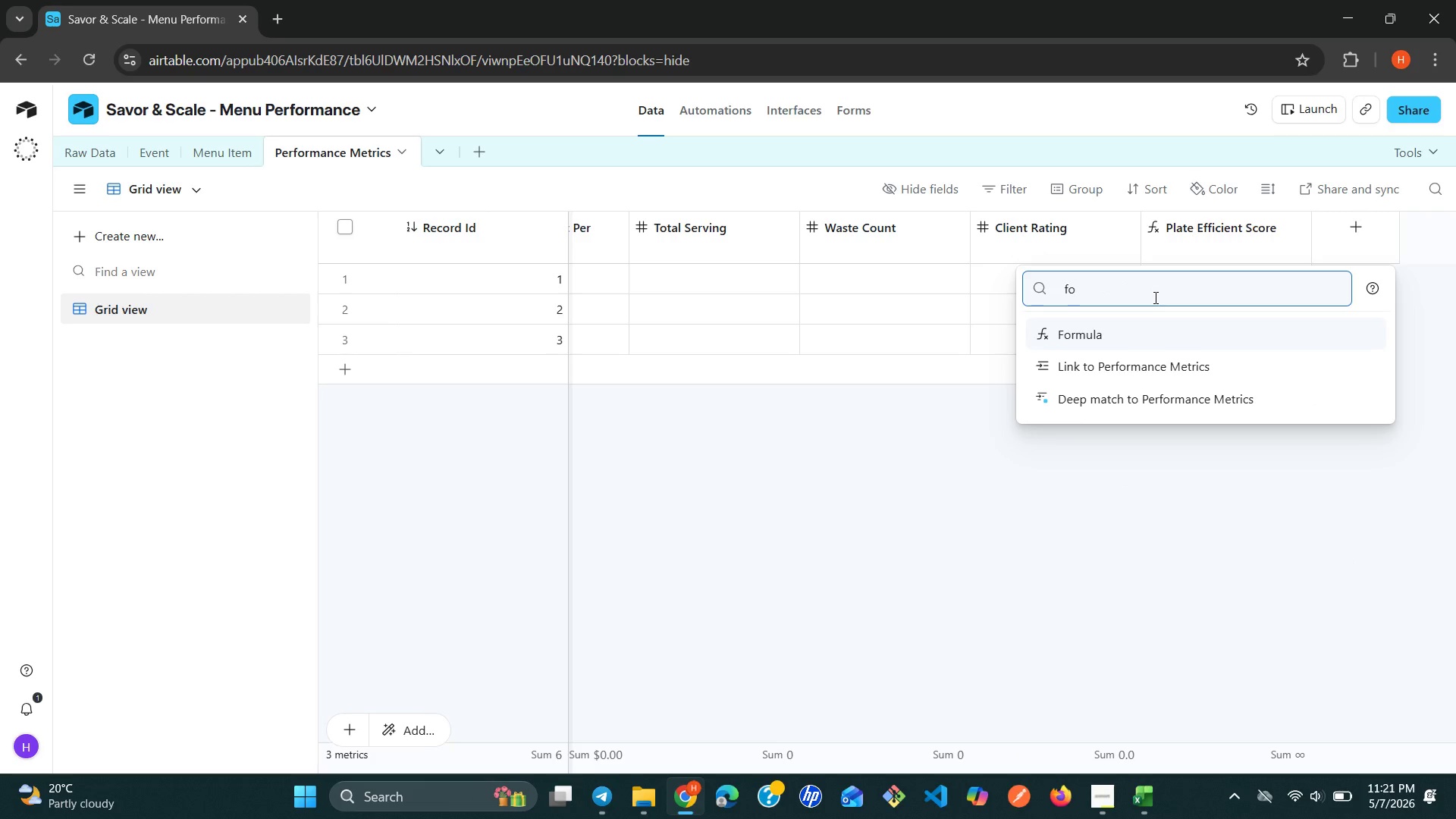 
left_click([1097, 331])
 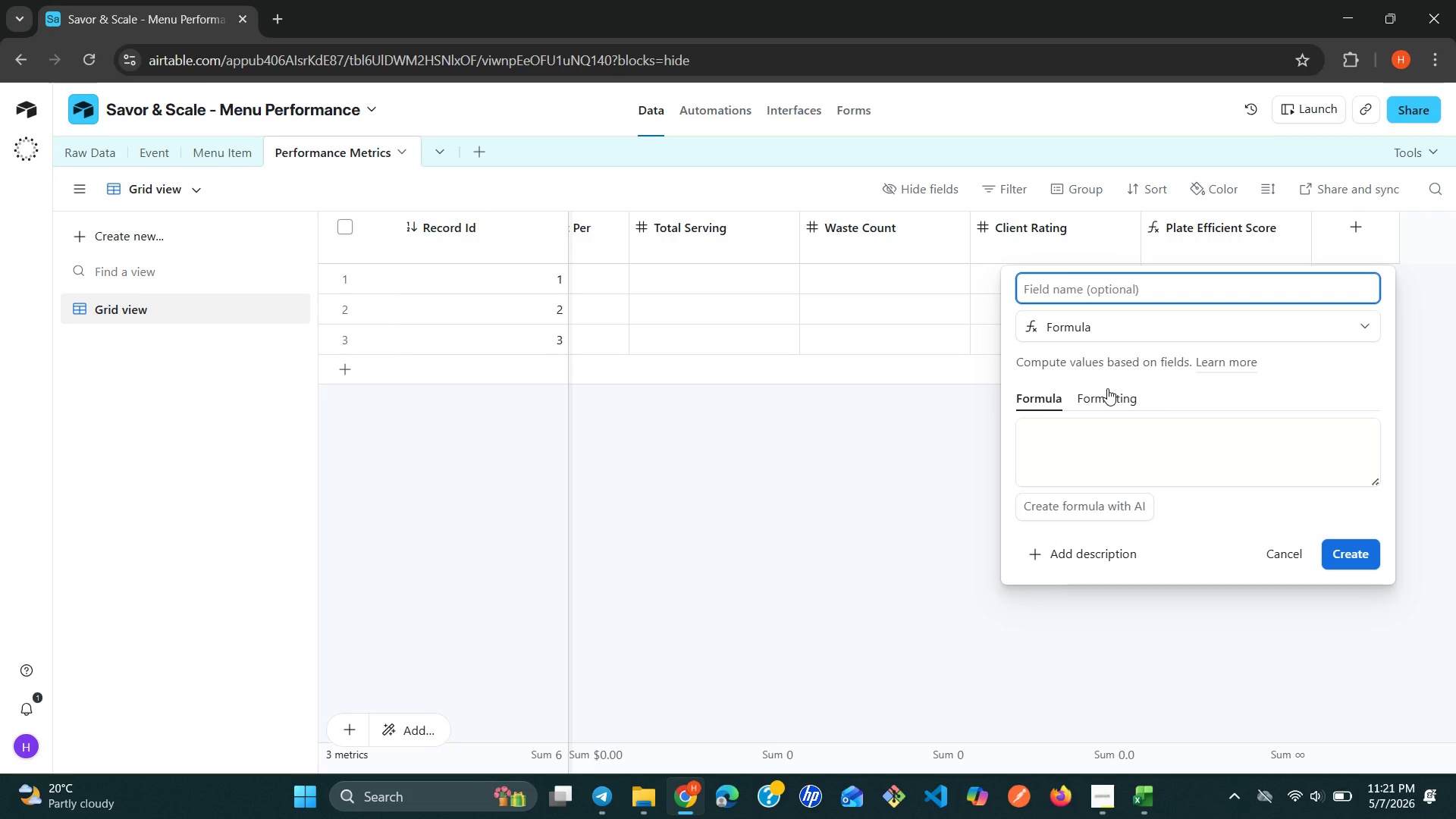 
left_click([1081, 442])
 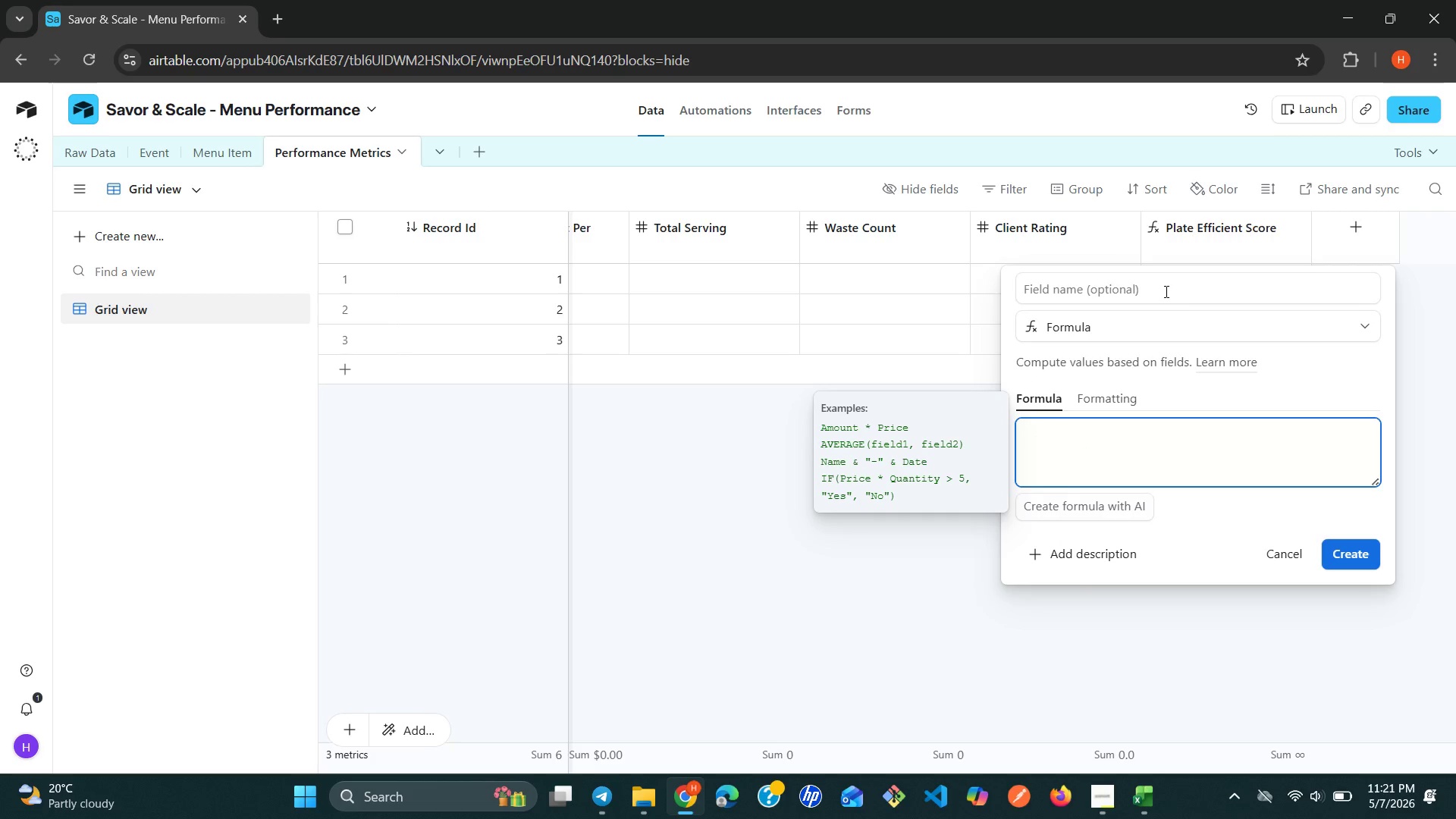 
left_click([1160, 291])
 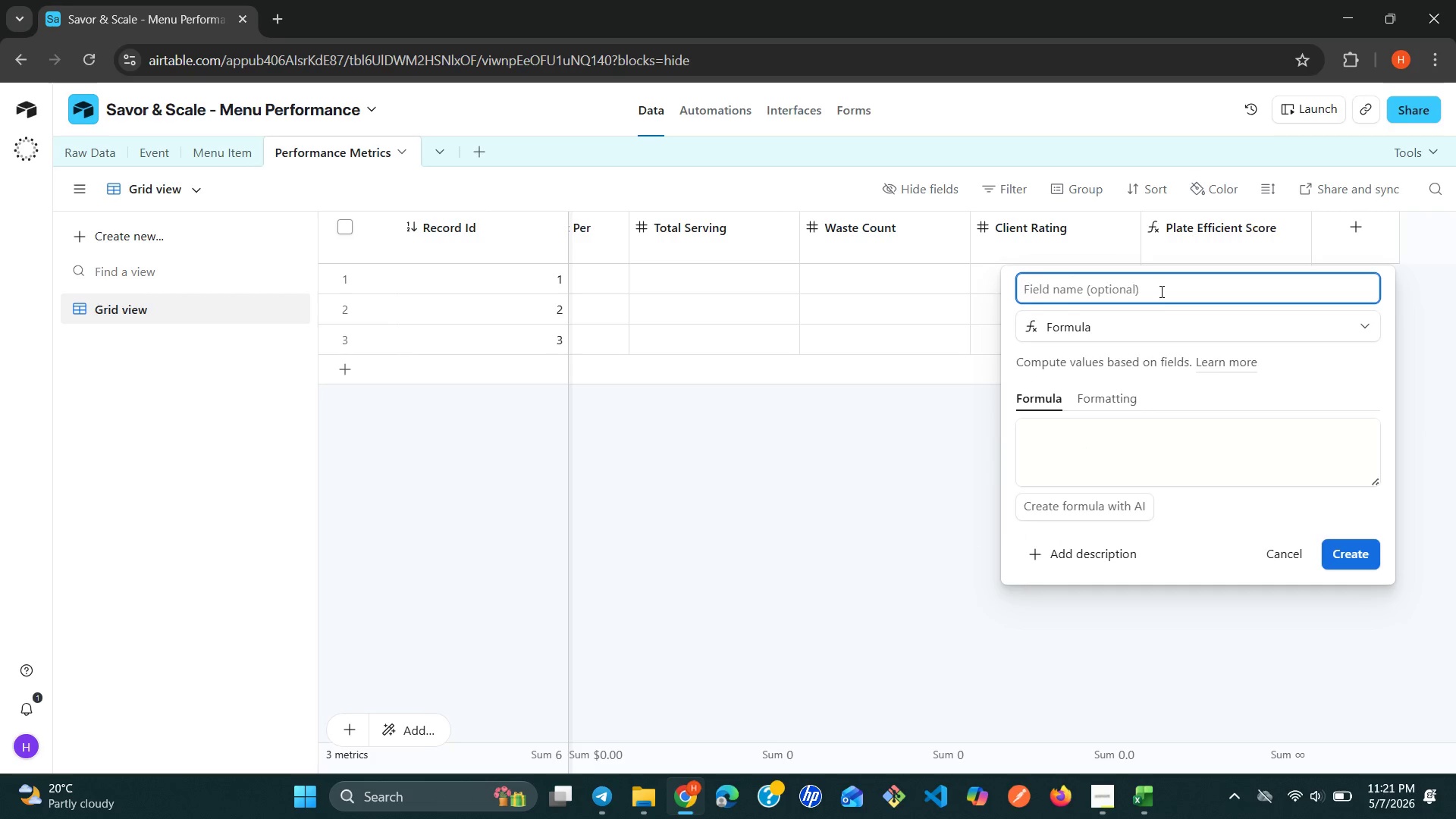 
type(Waste Rate %)
 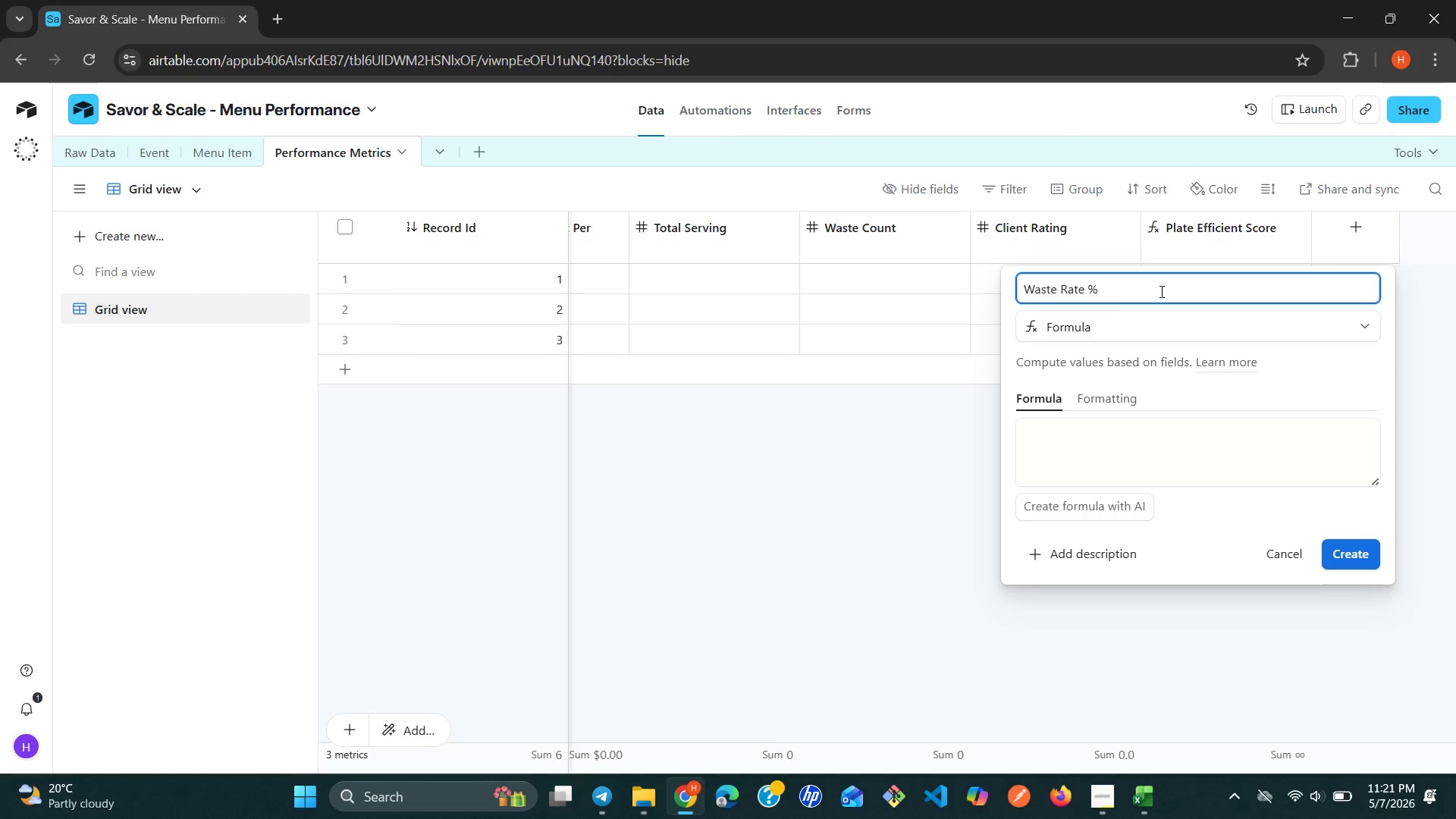 
left_click([1056, 446])
 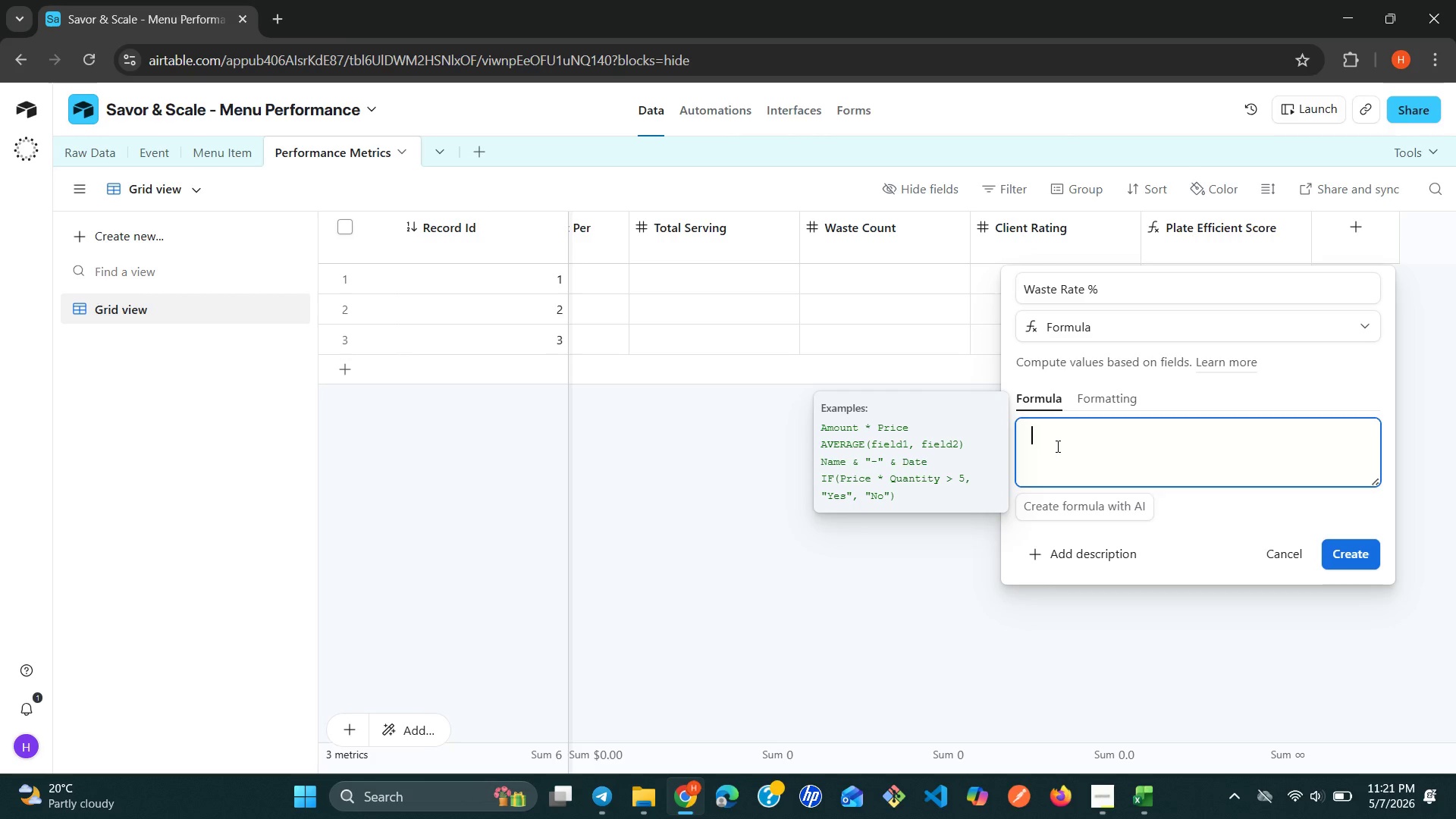 
type(({was)
 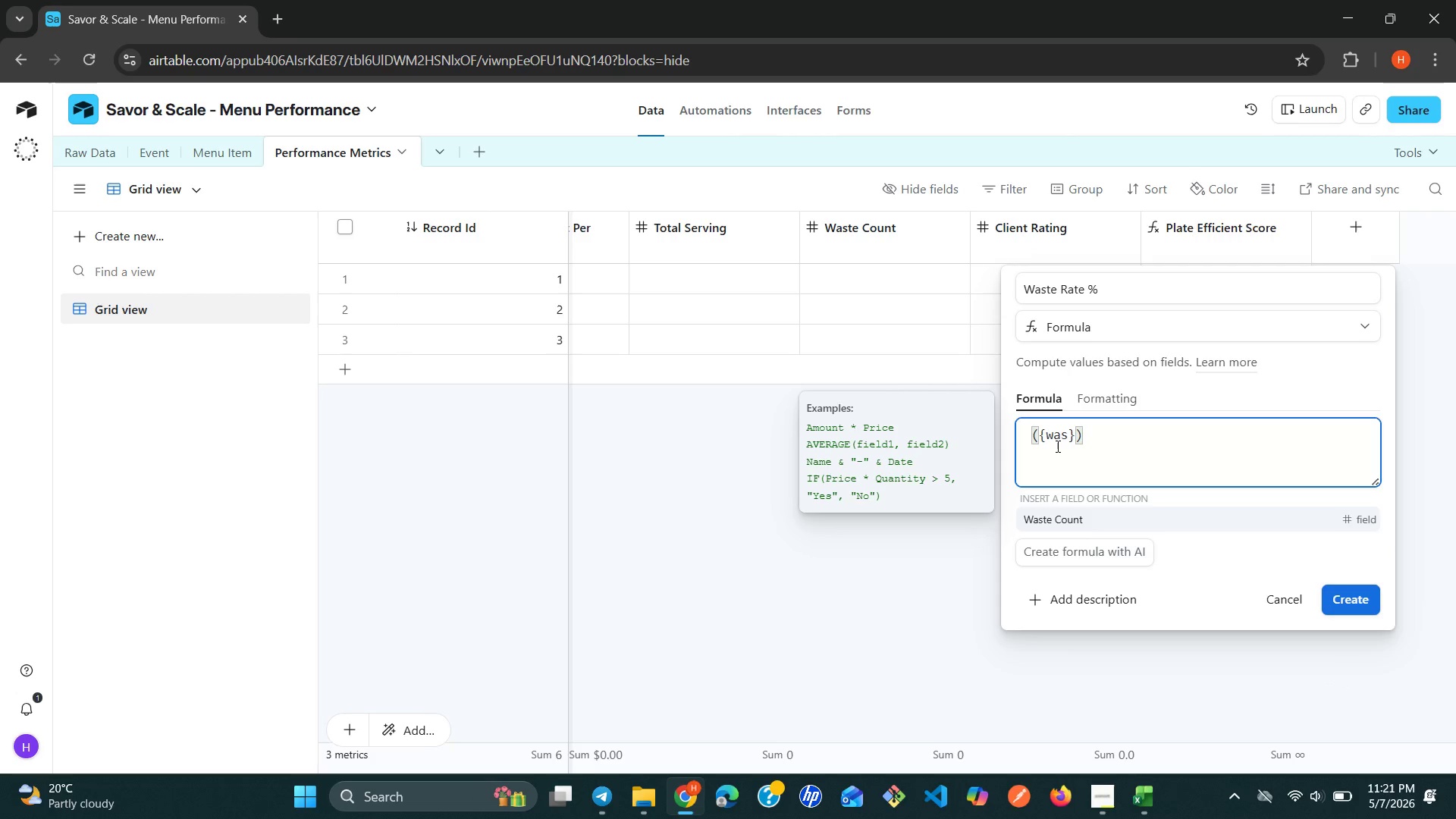 
left_click([1070, 526])
 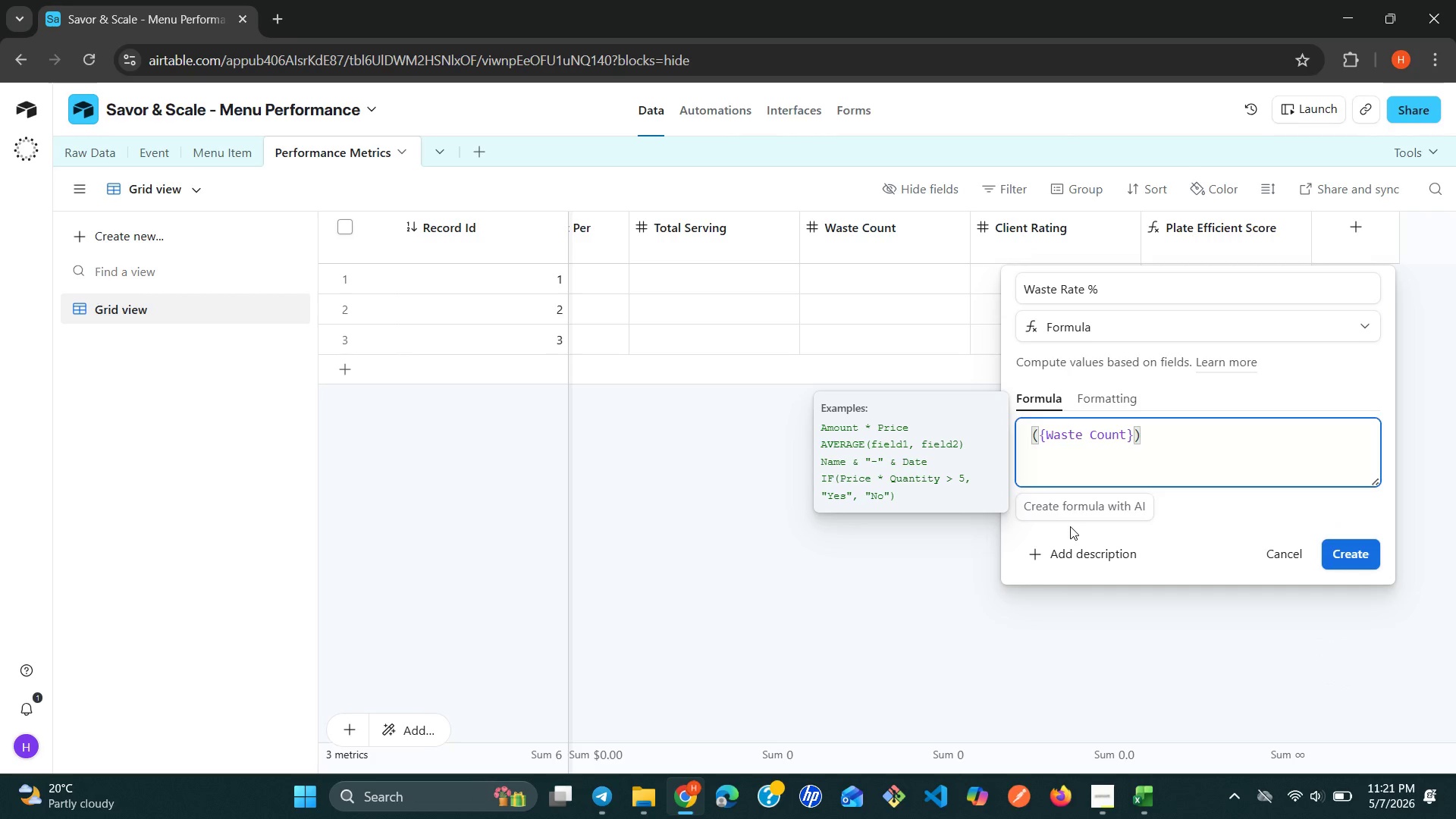 
key(Space)
 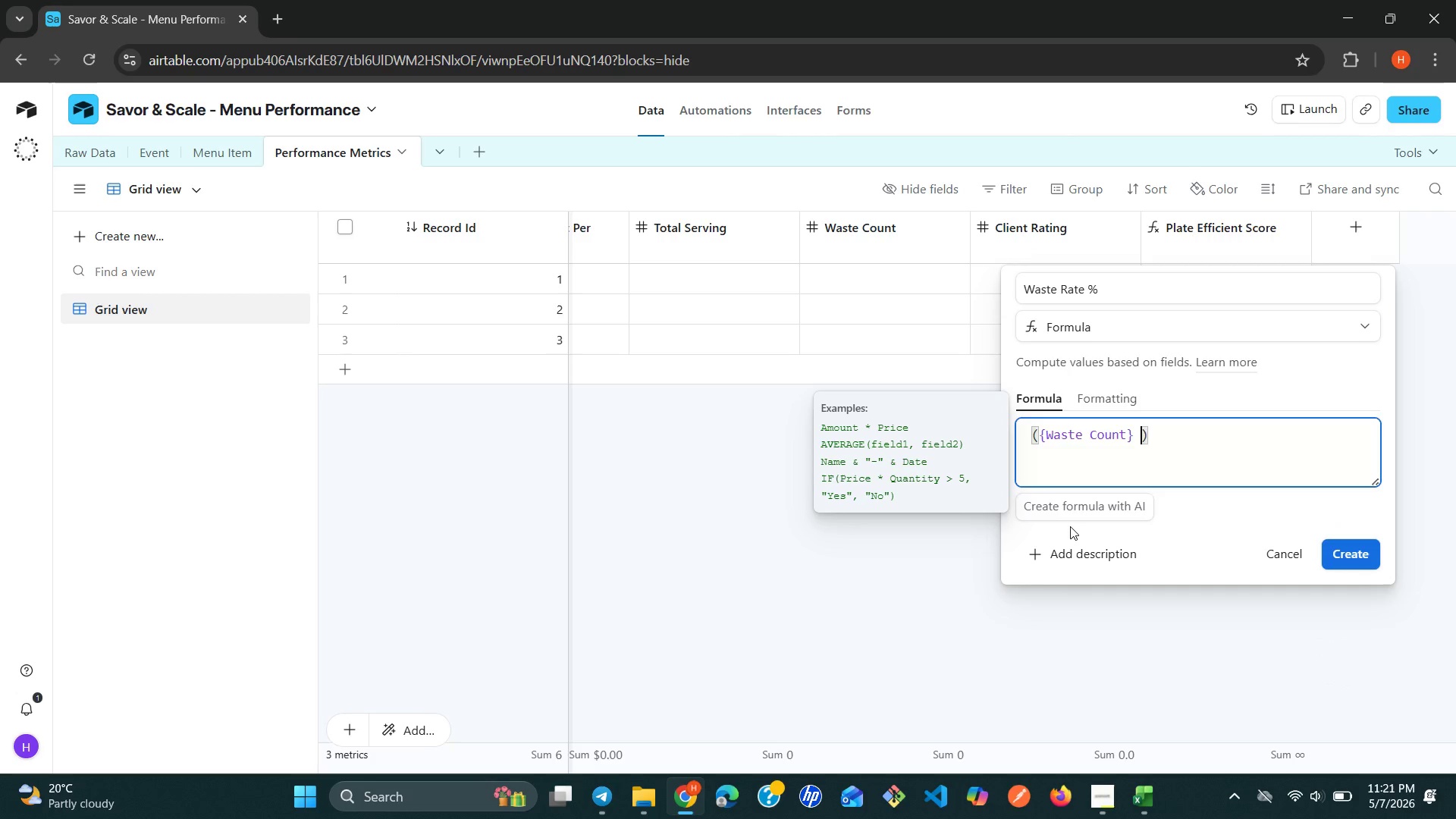 
key(Slash)
 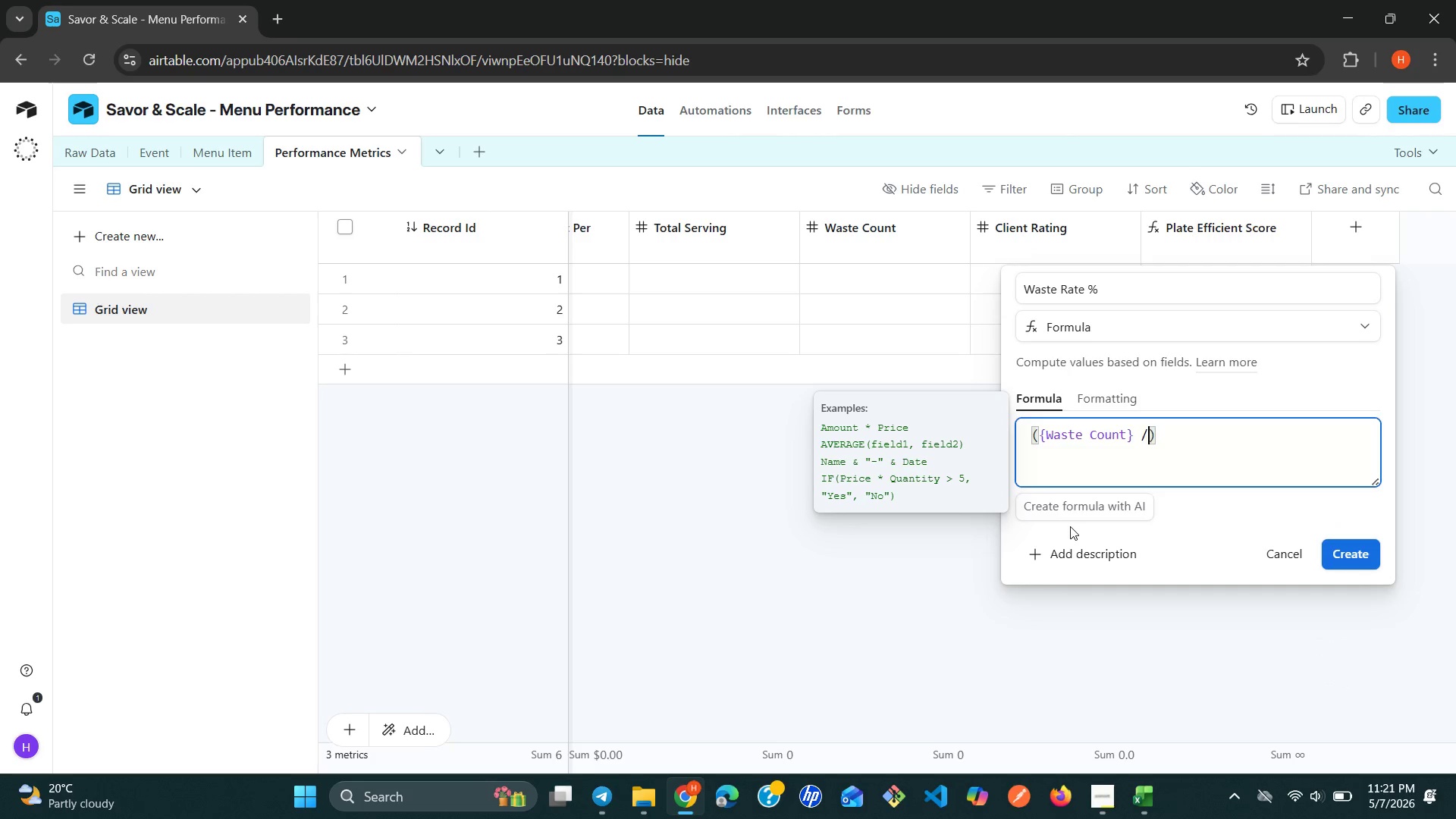 
key(Space)
 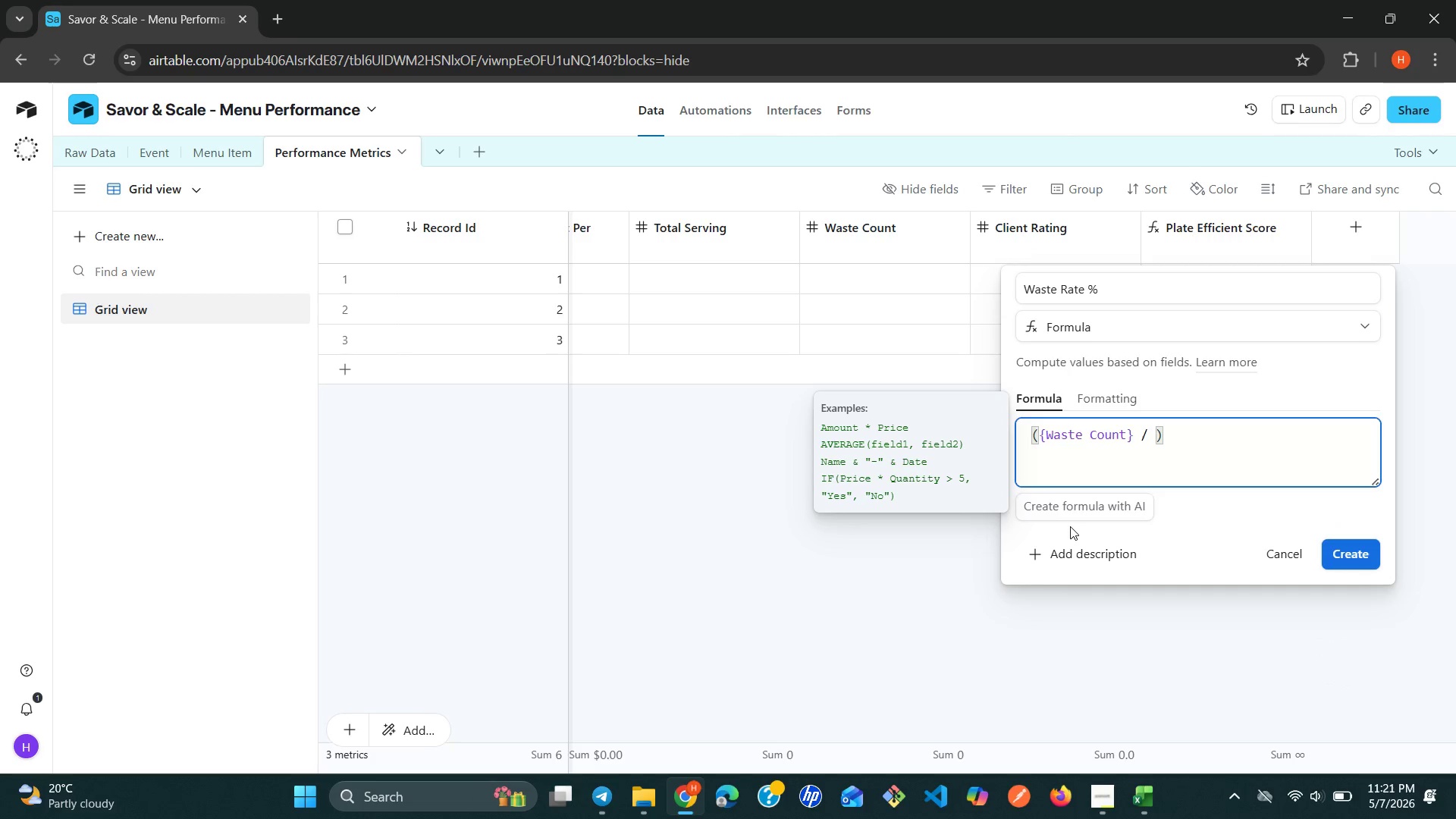 
type({to)
 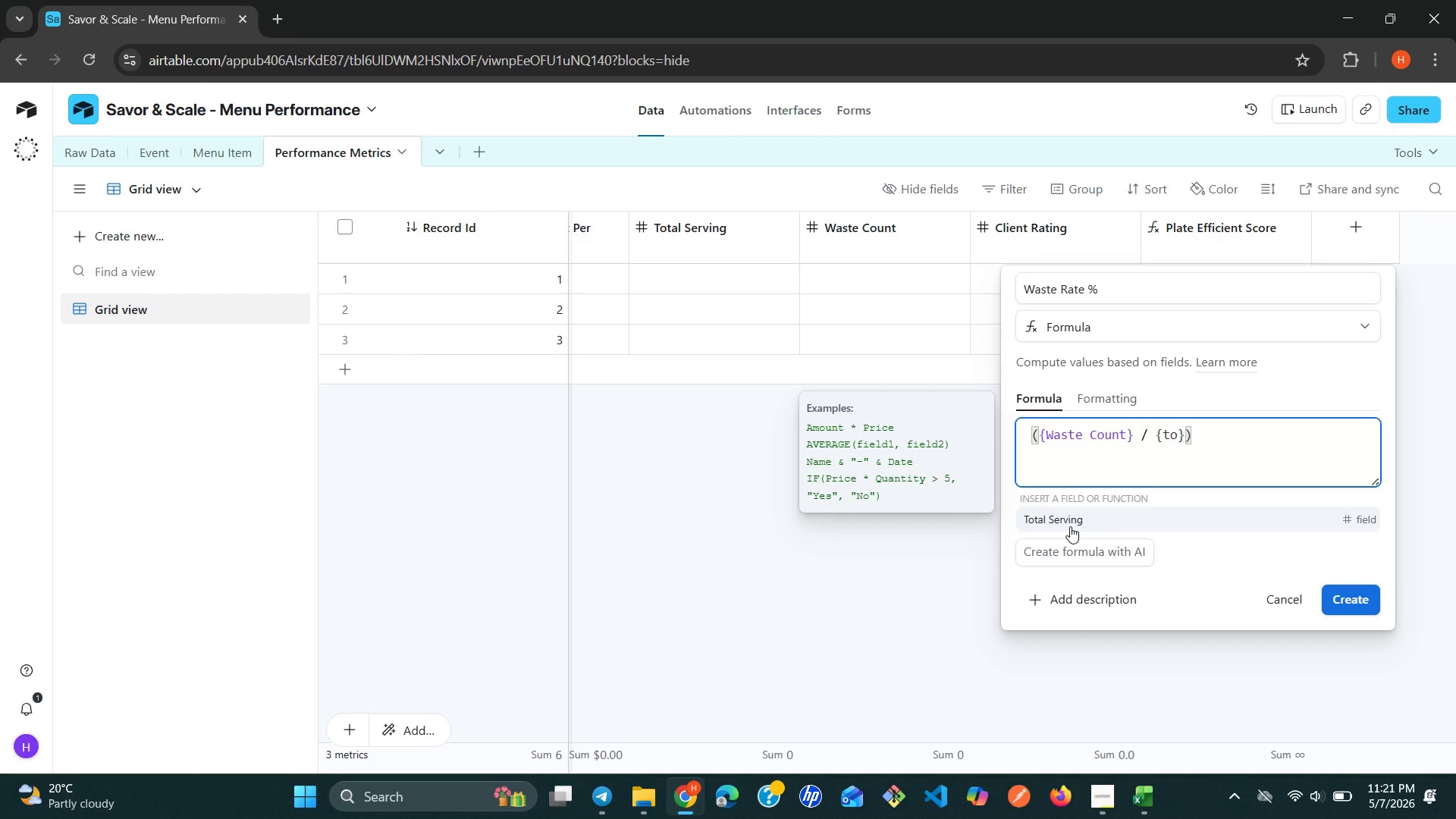 
left_click([1070, 526])
 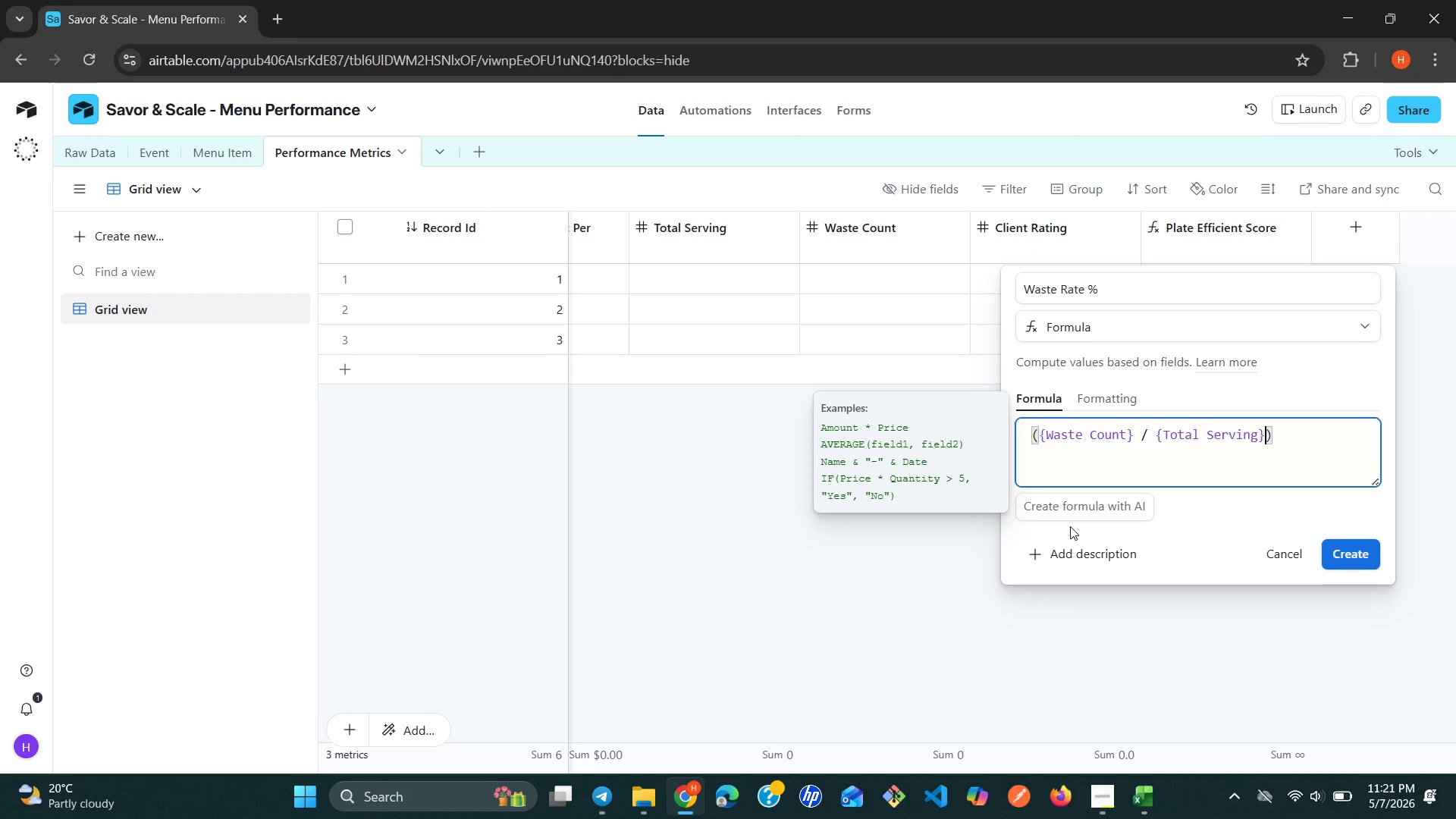 
key(ArrowRight)
 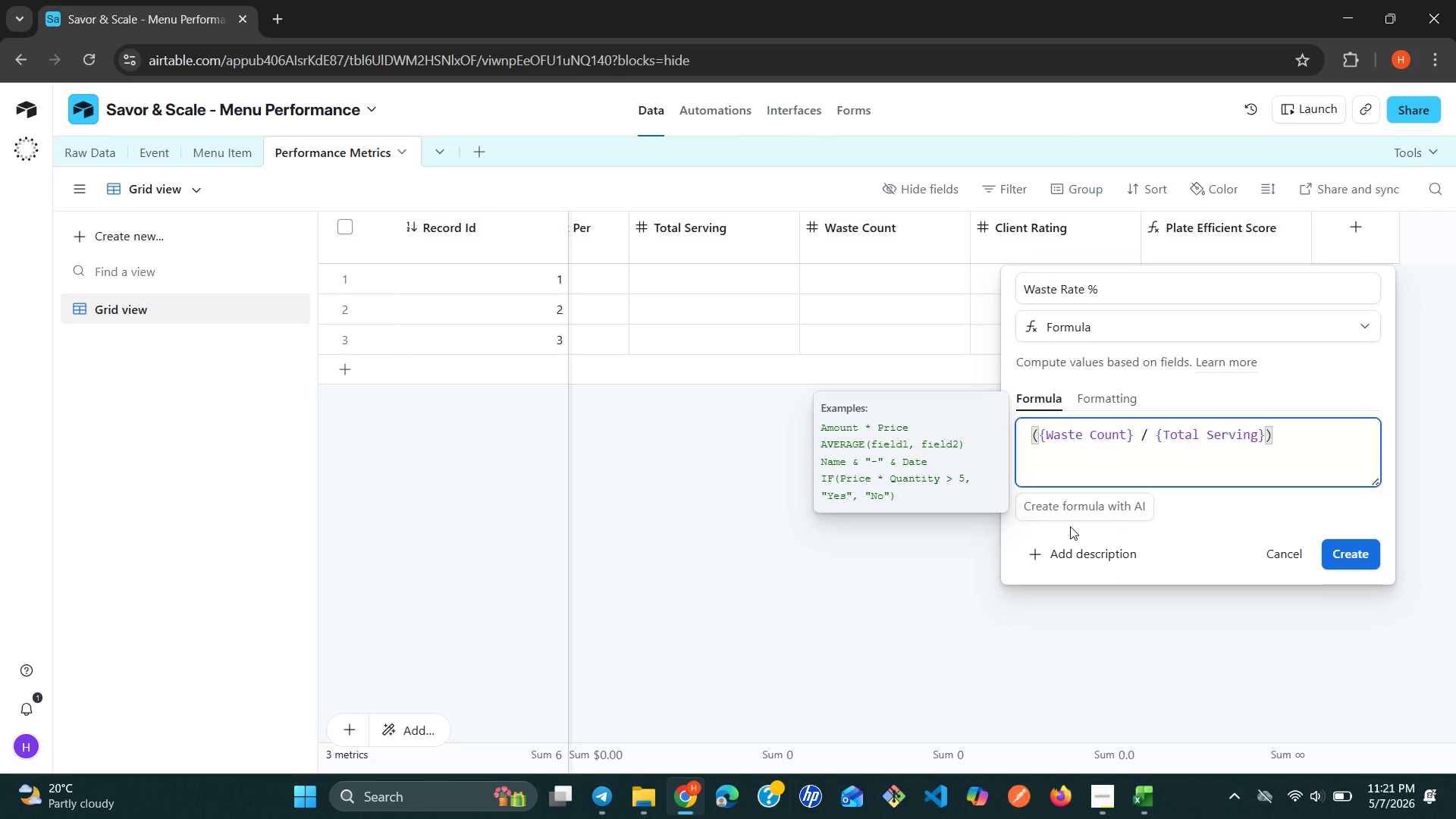 
type( * 100)
 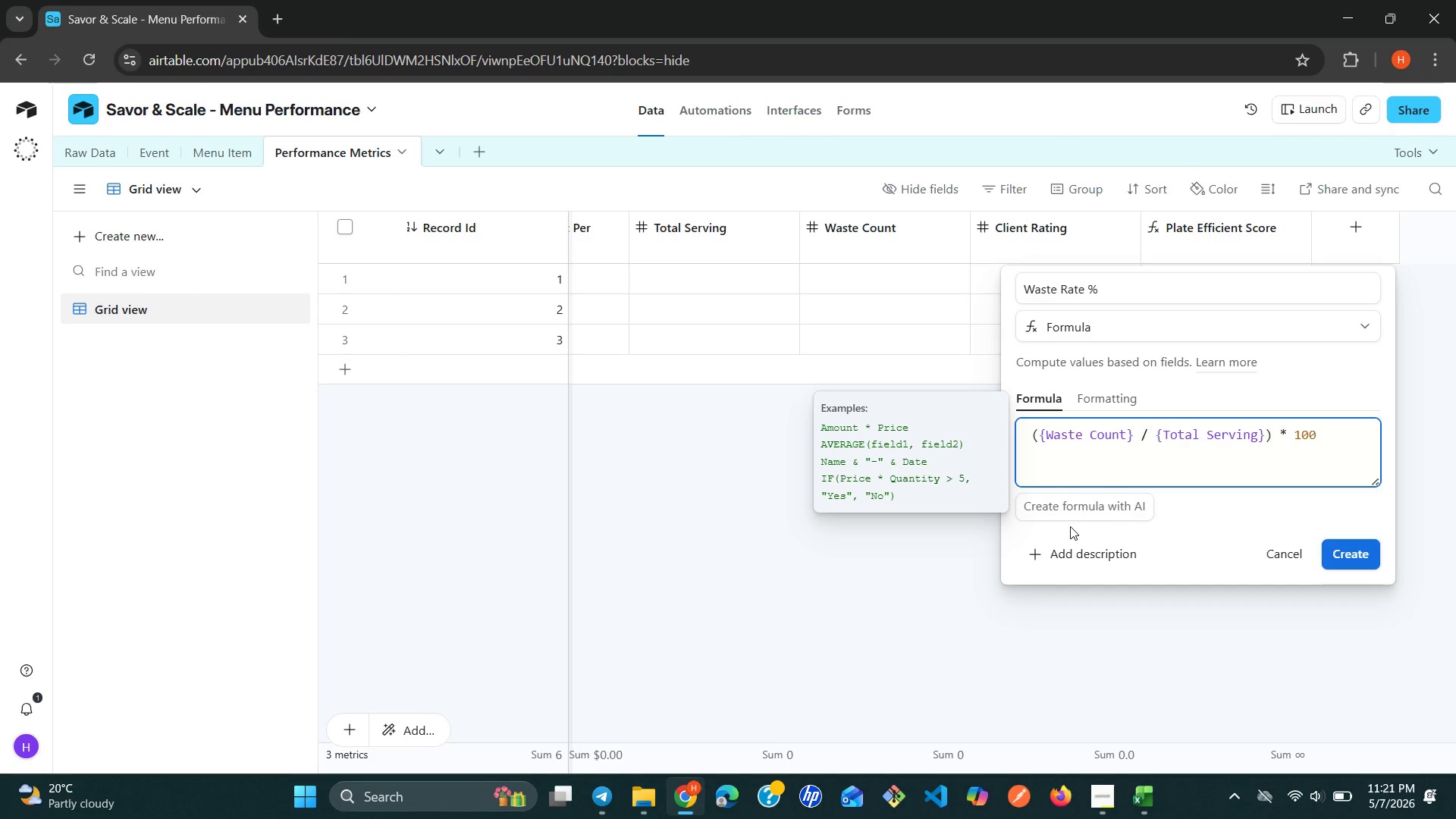 
left_click([1354, 544])
 